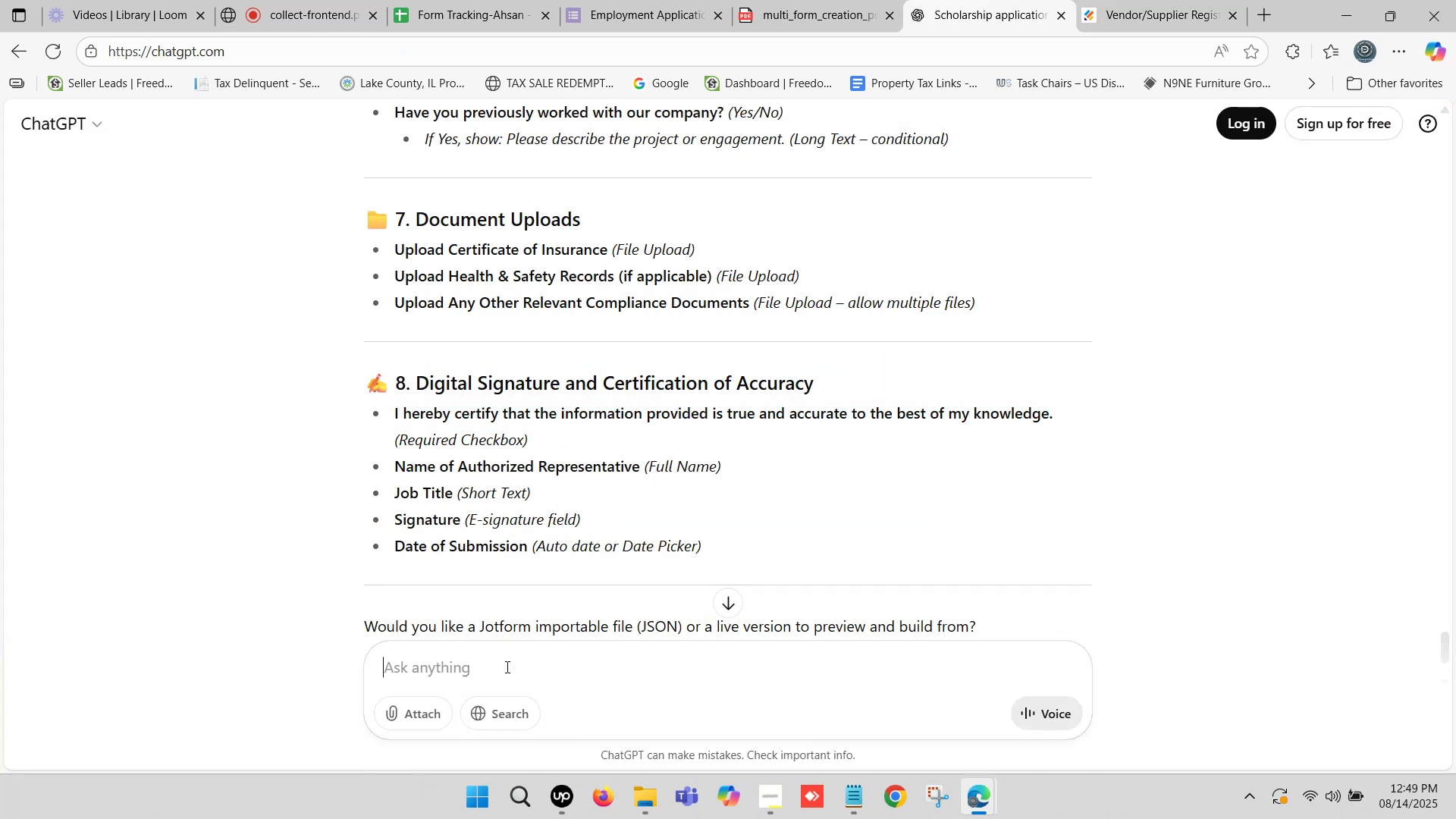 
type(Answer - )
 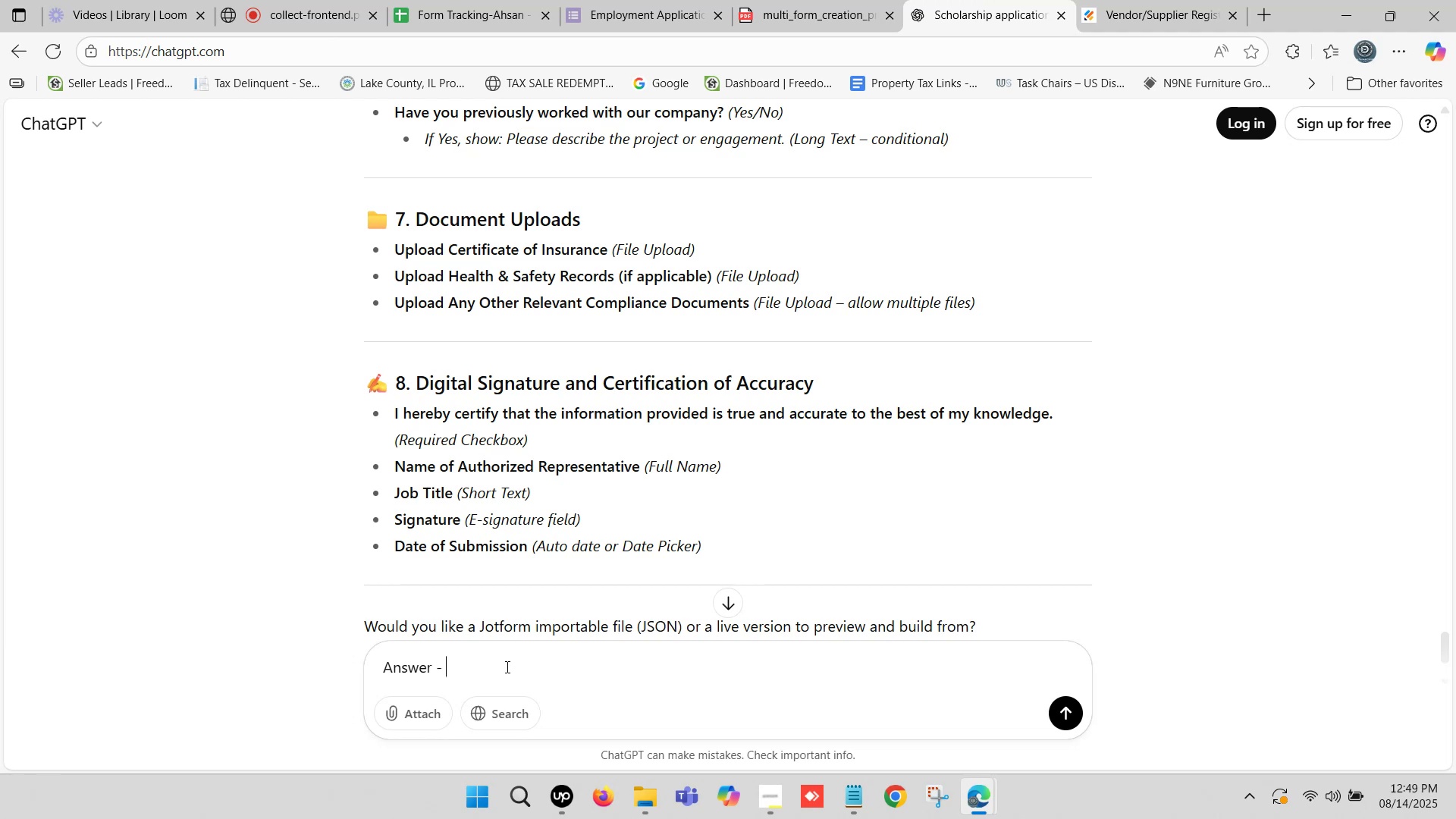 
key(Control+ControlLeft)
 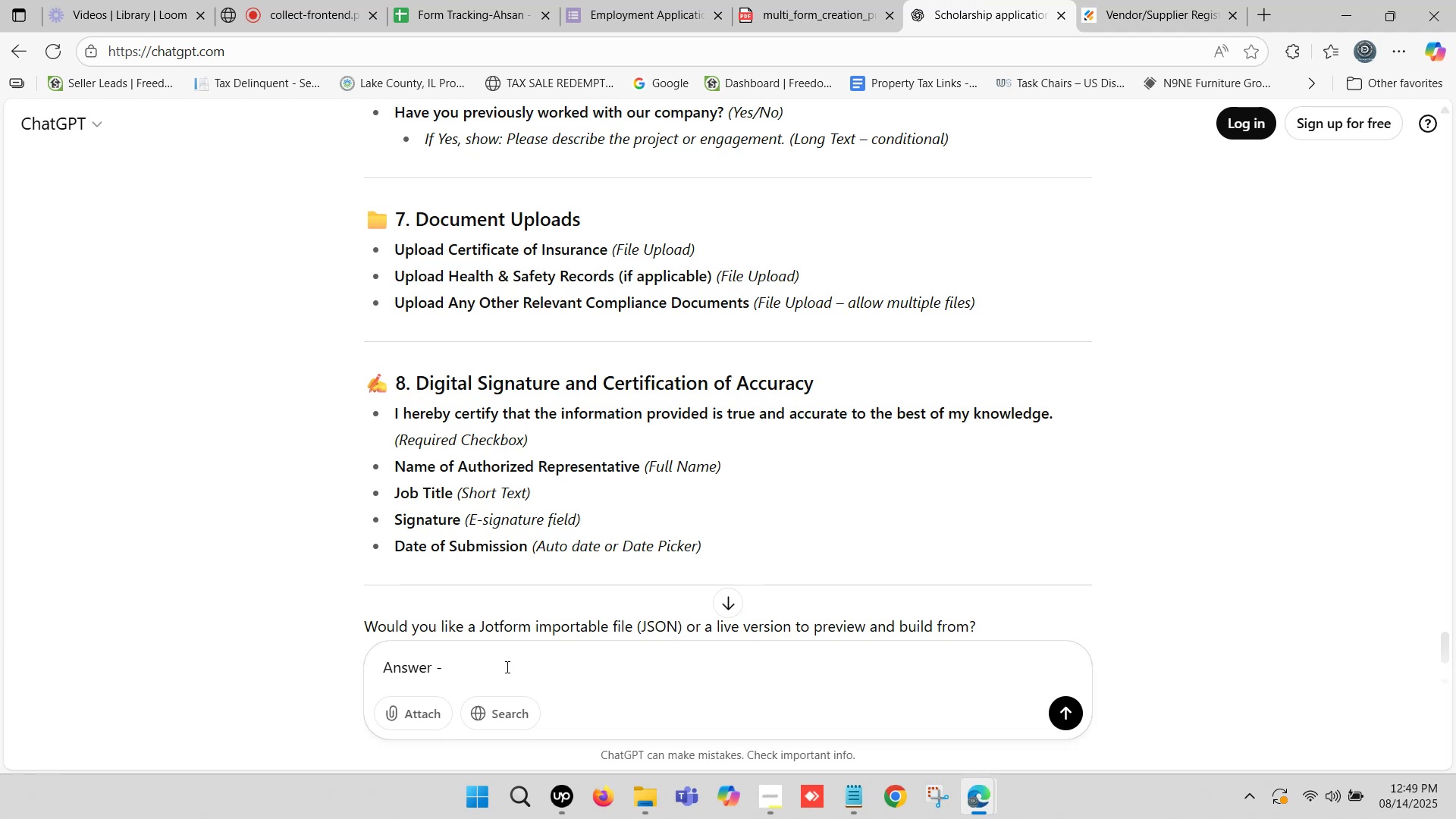 
key(Control+V)
 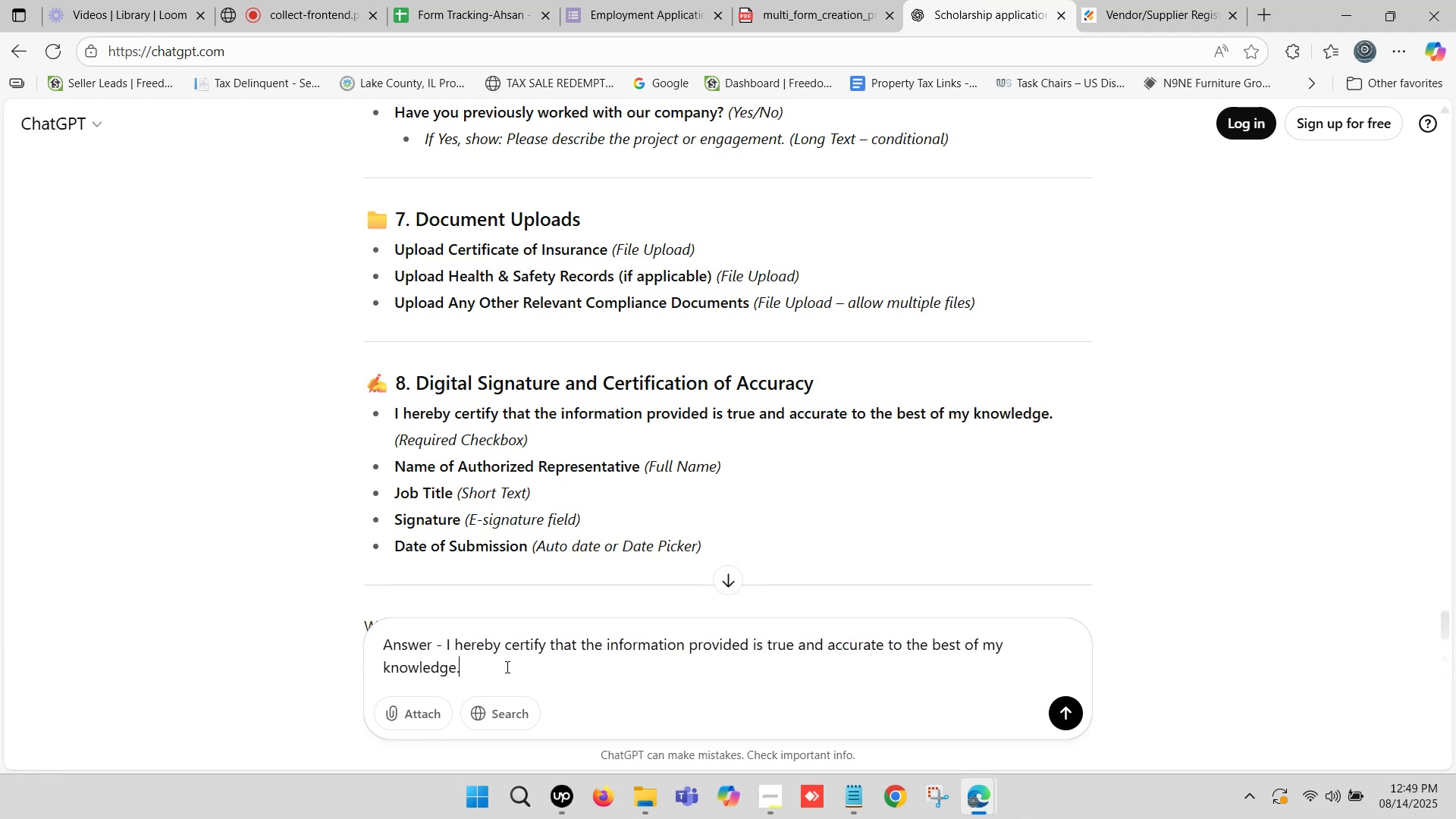 
key(Enter)
 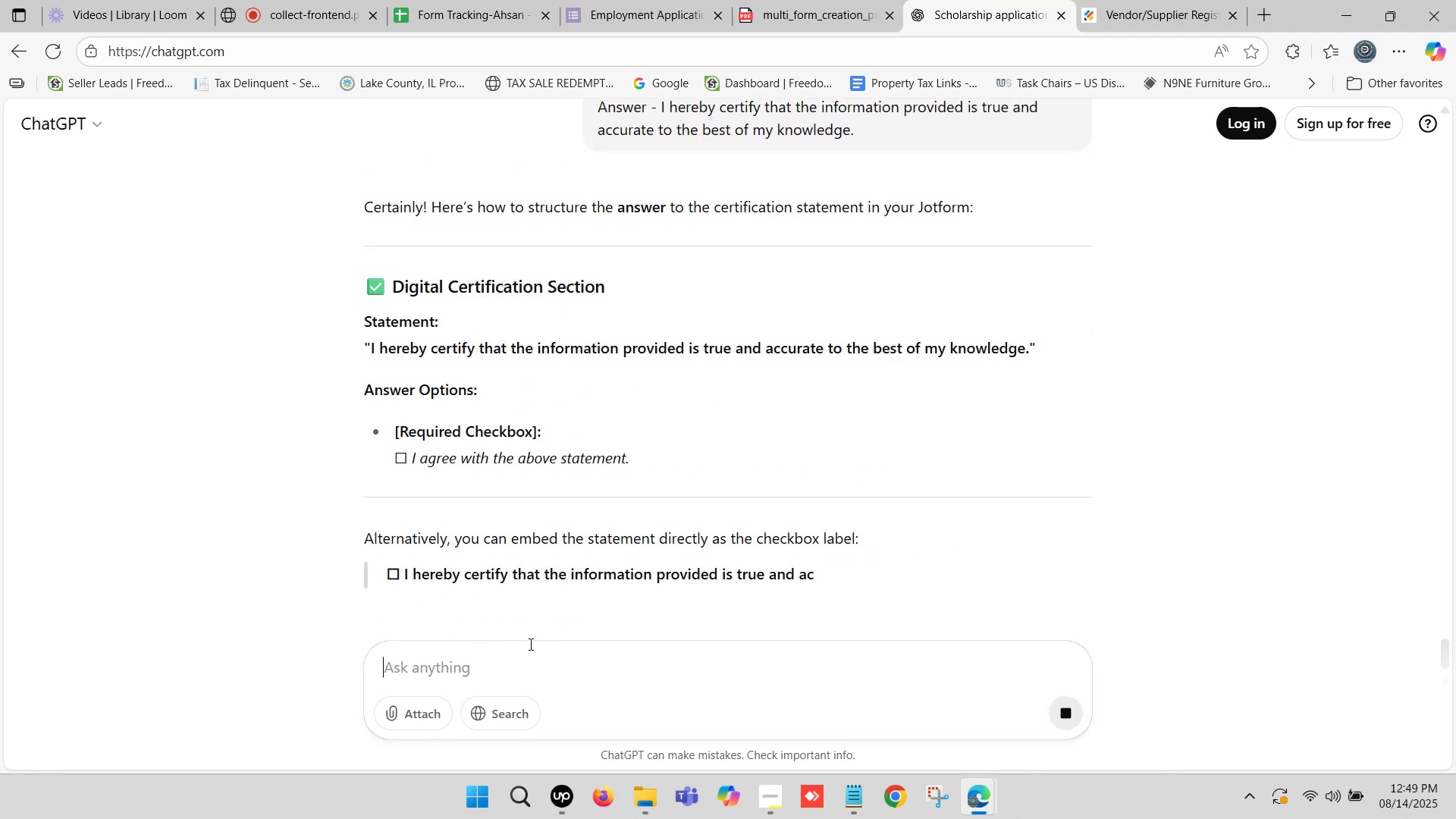 
wait(6.66)
 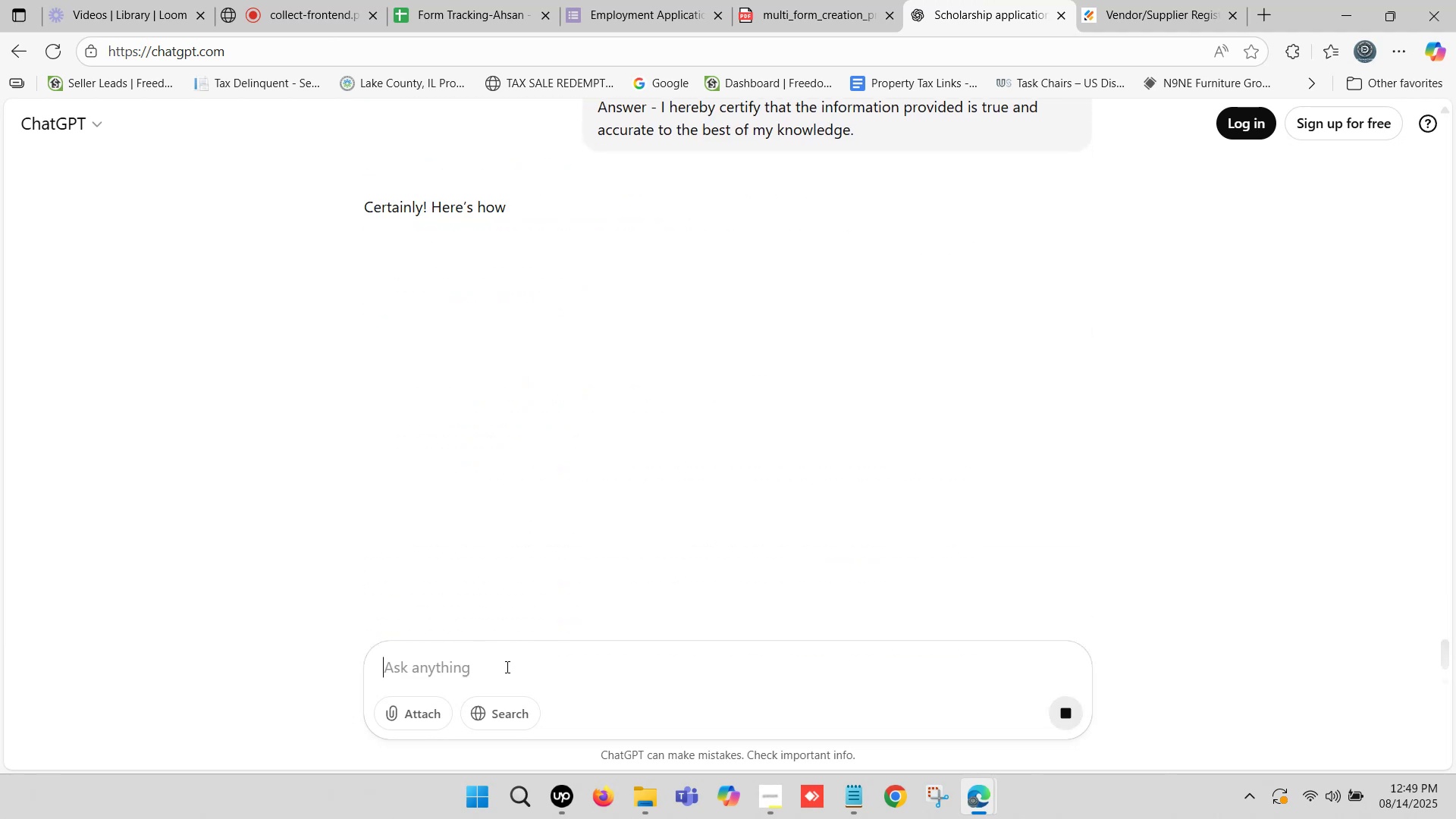 
left_click_drag(start_coordinate=[639, 456], to_coordinate=[410, 449])
 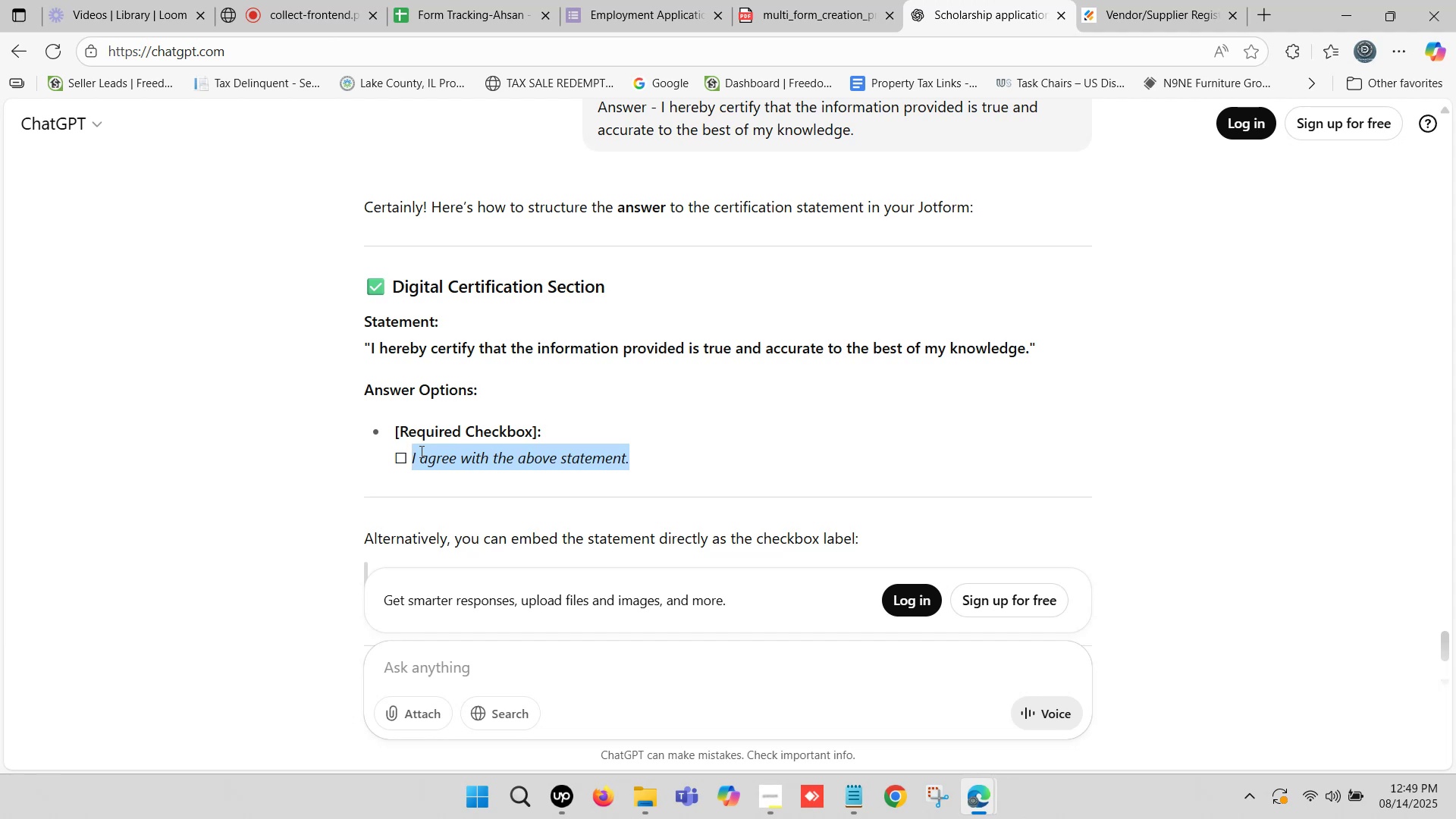 
key(Control+C)
 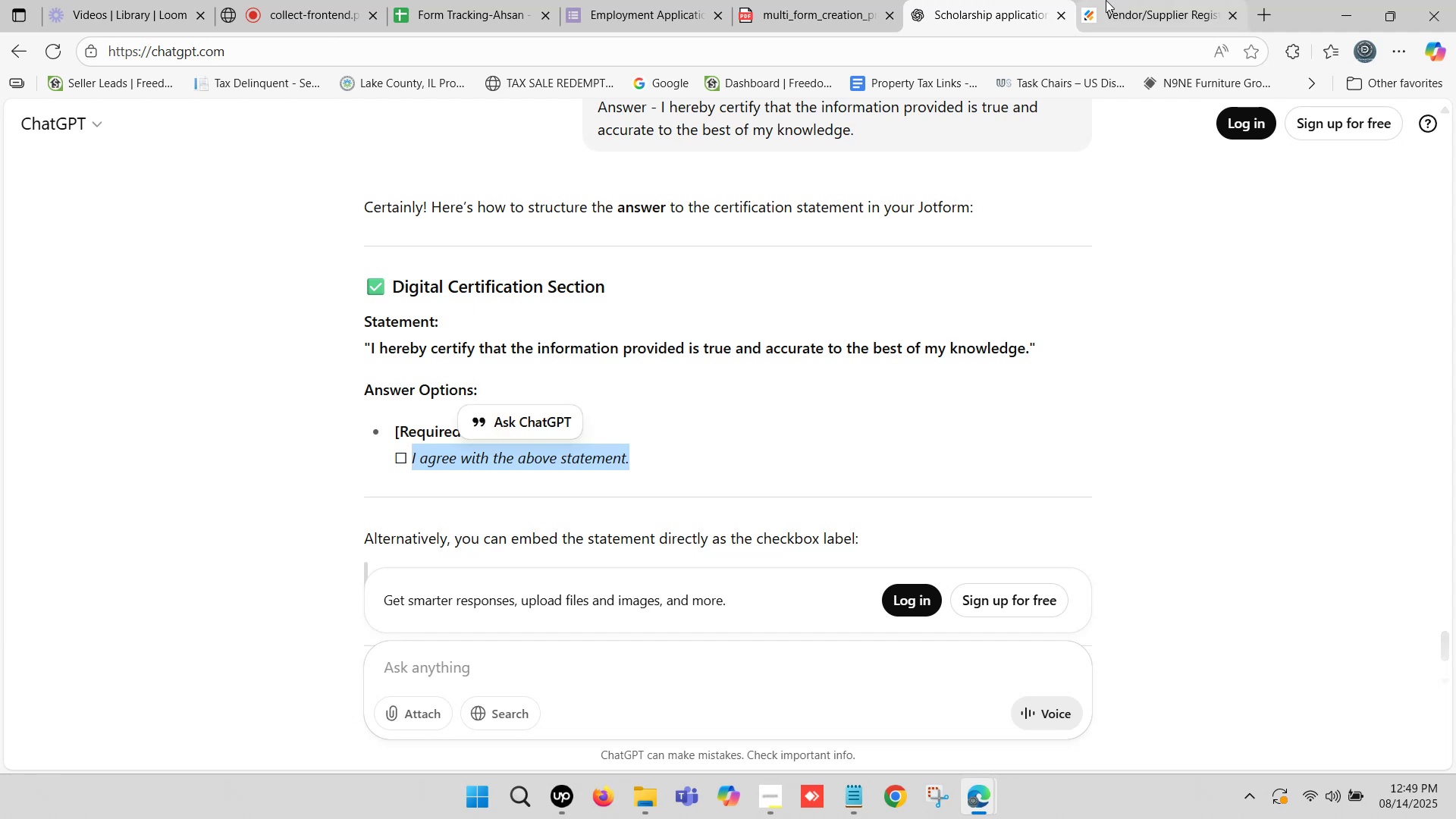 
left_click([1126, 0])
 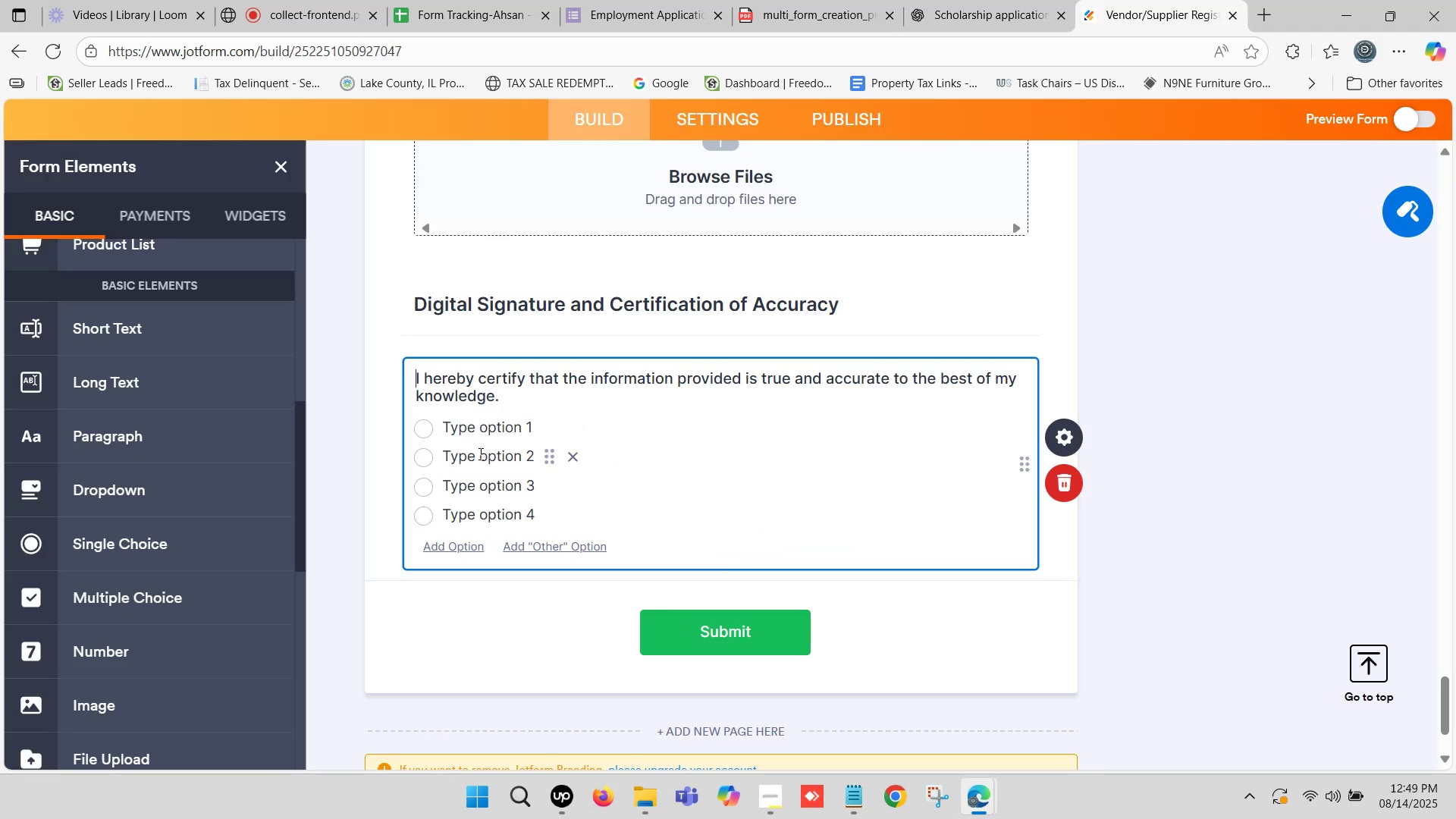 
left_click([481, 436])
 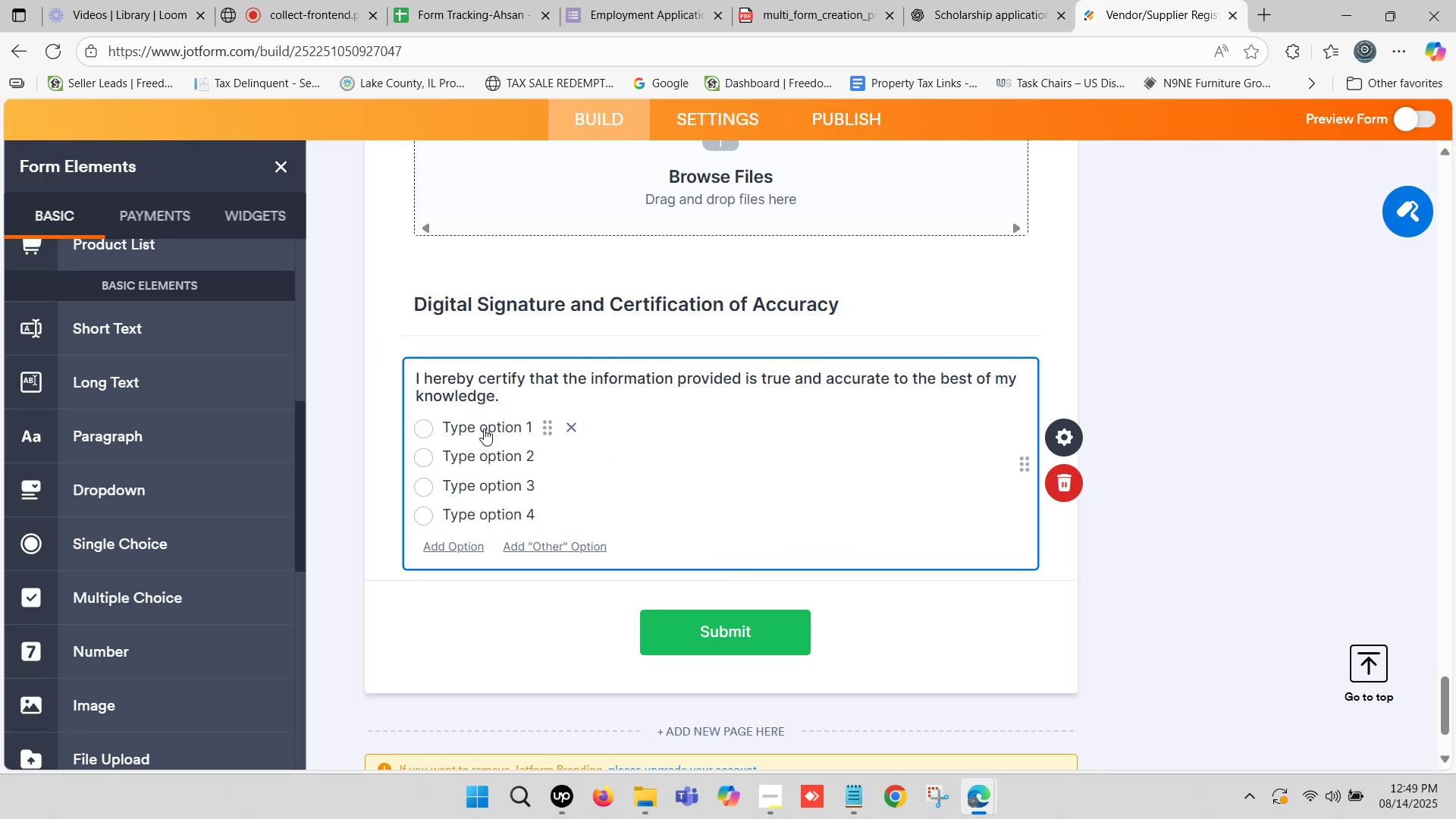 
left_click([484, 428])
 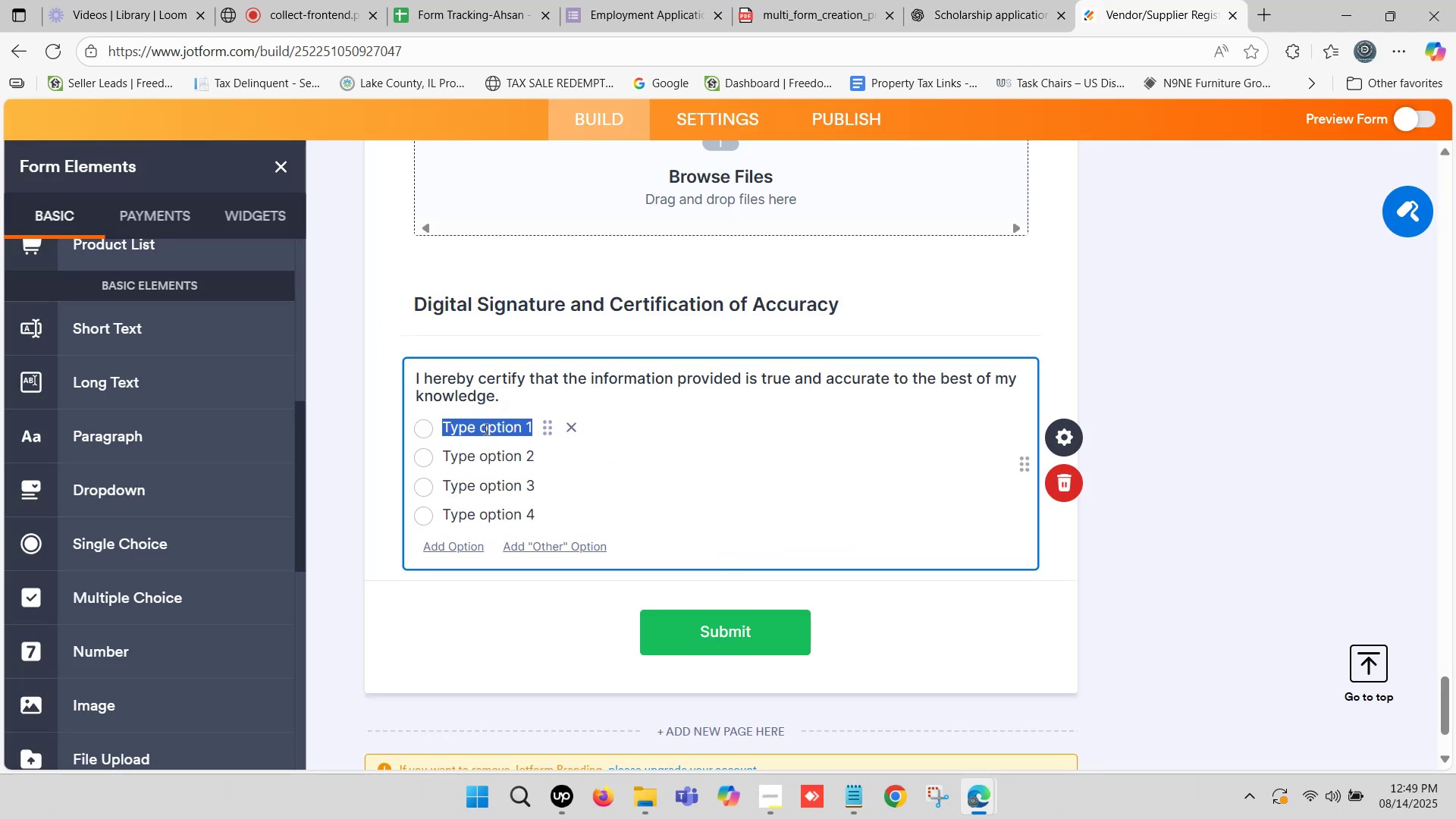 
key(Control+V)
 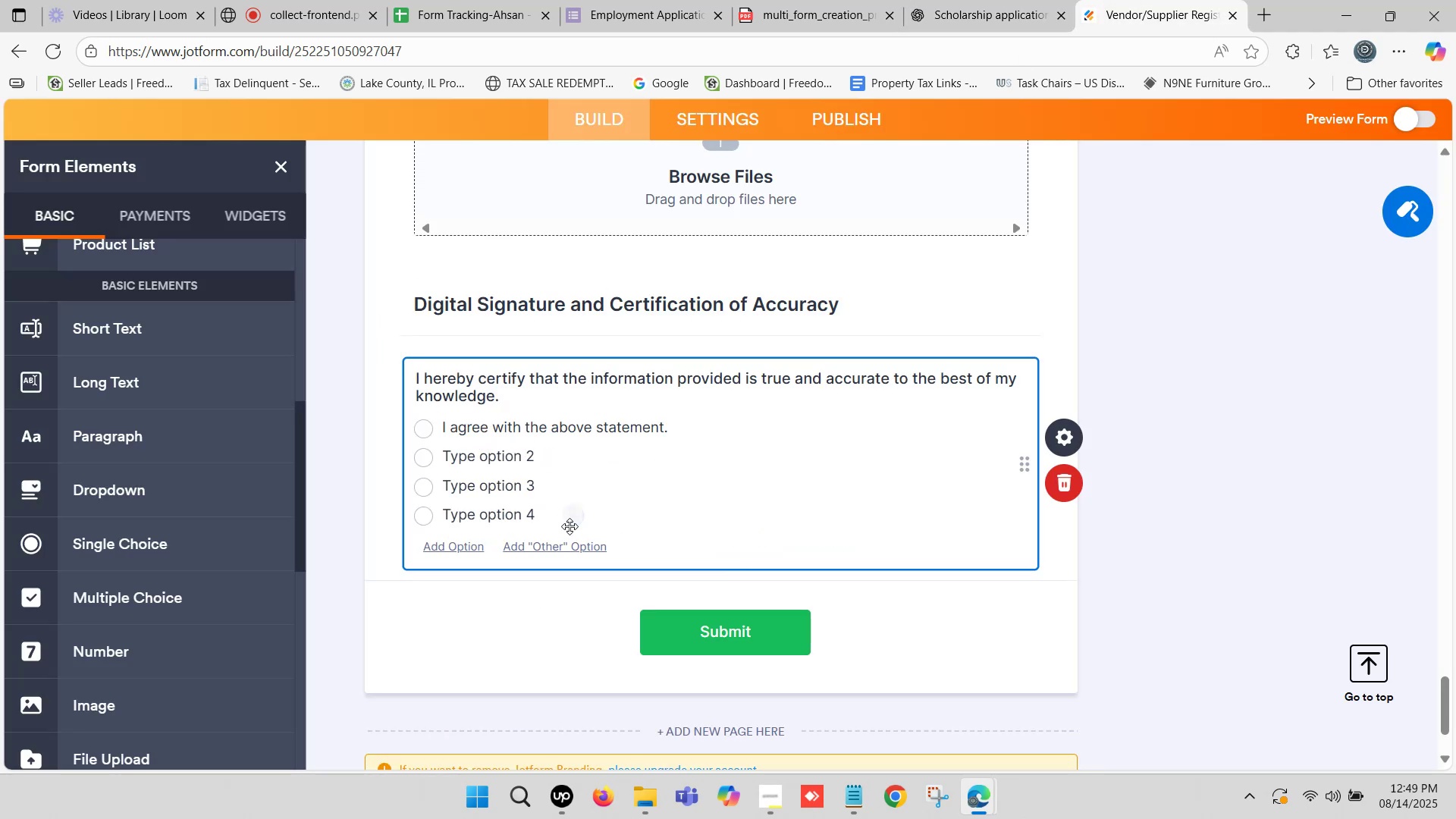 
left_click([577, 517])
 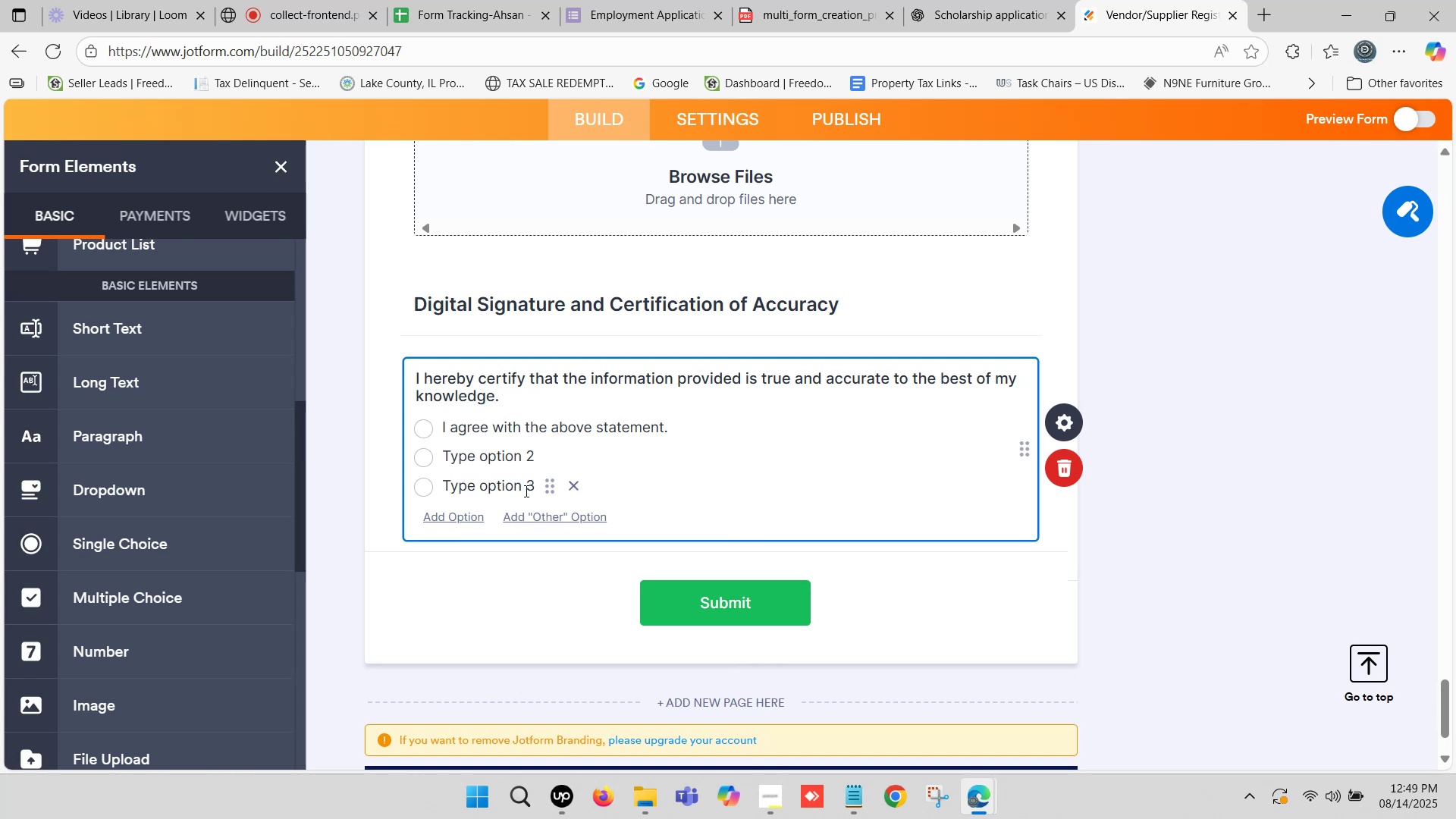 
left_click([573, 487])
 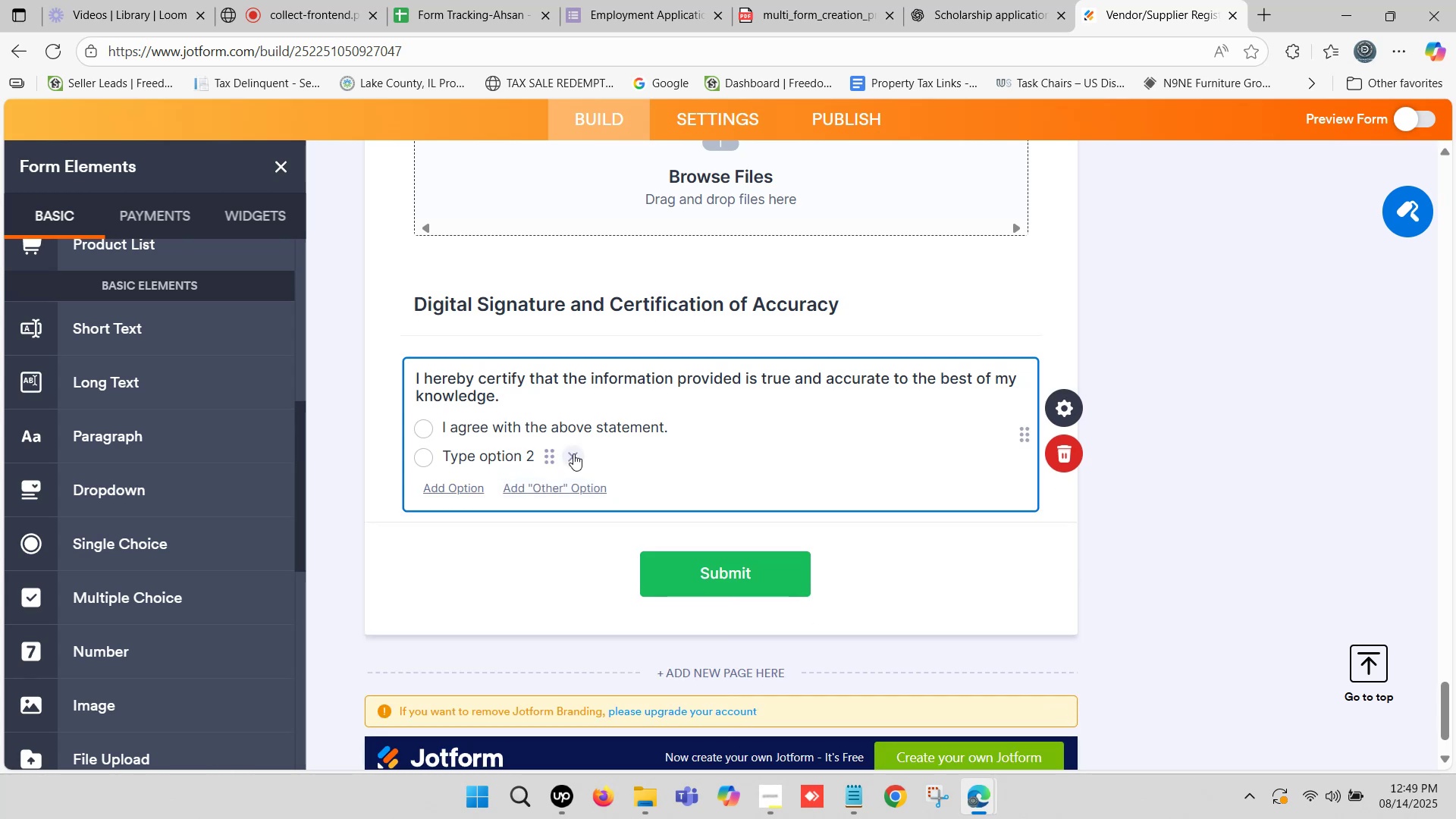 
left_click([573, 453])
 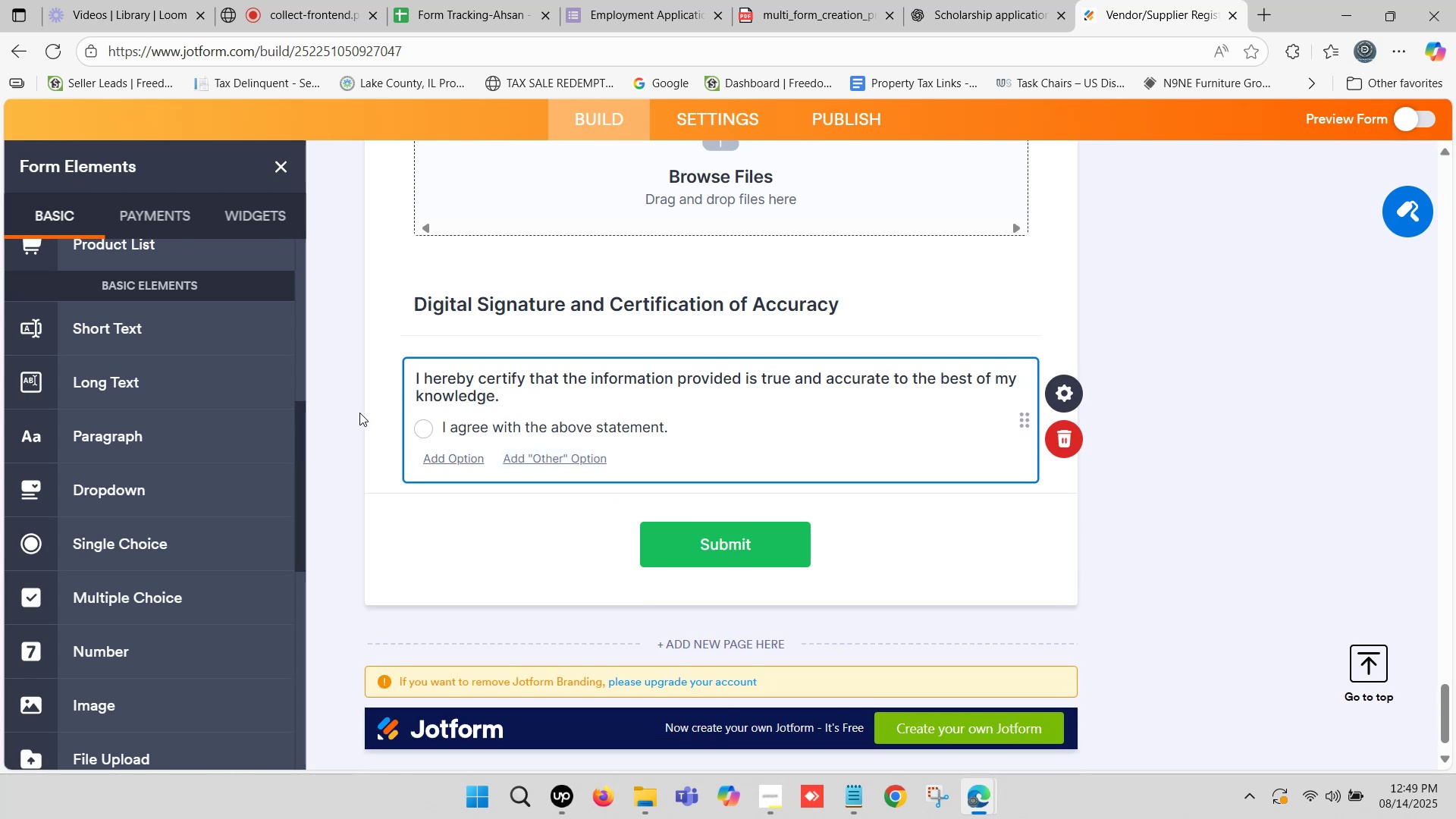 
left_click([382, 400])
 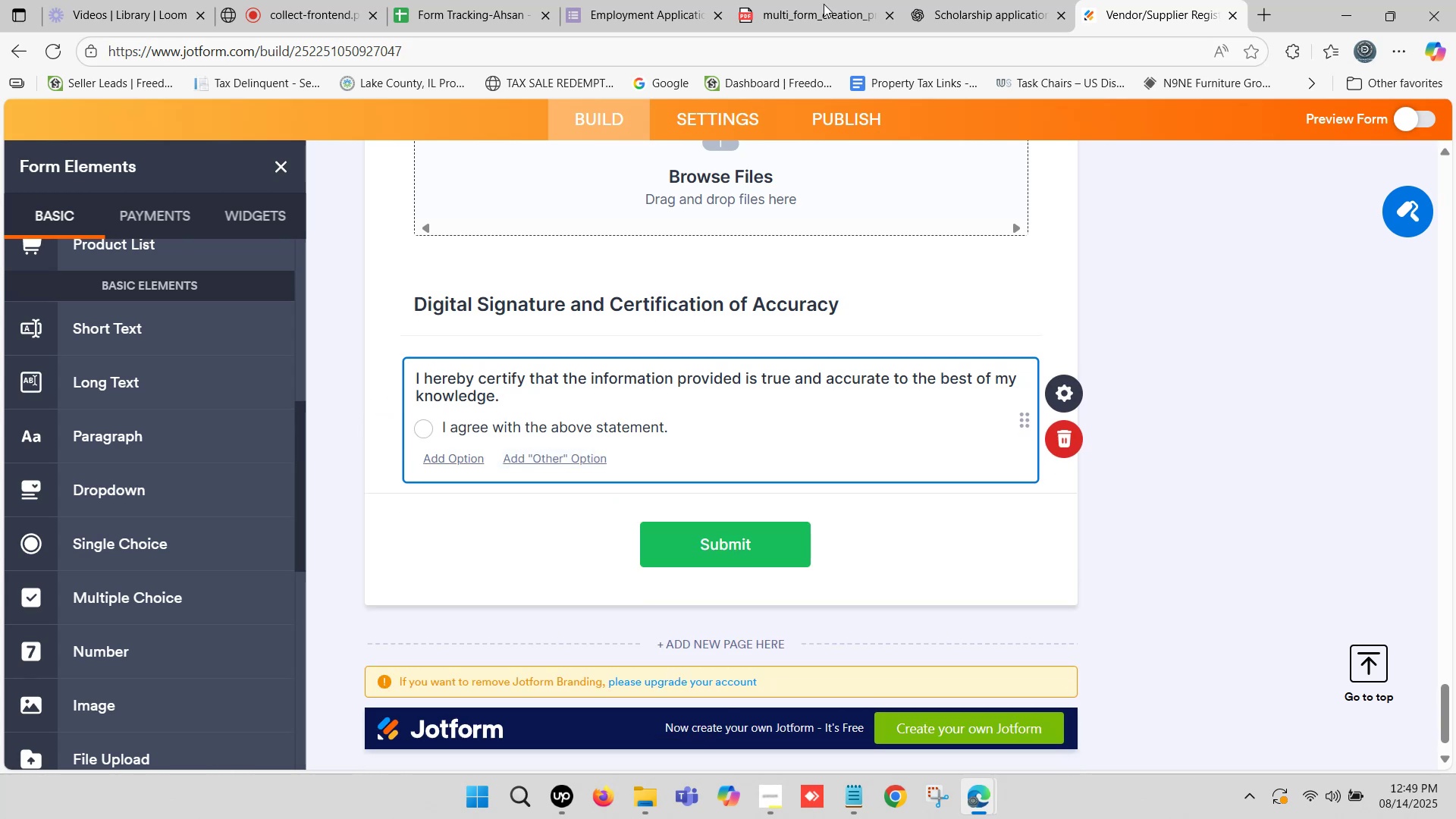 
left_click([997, 0])
 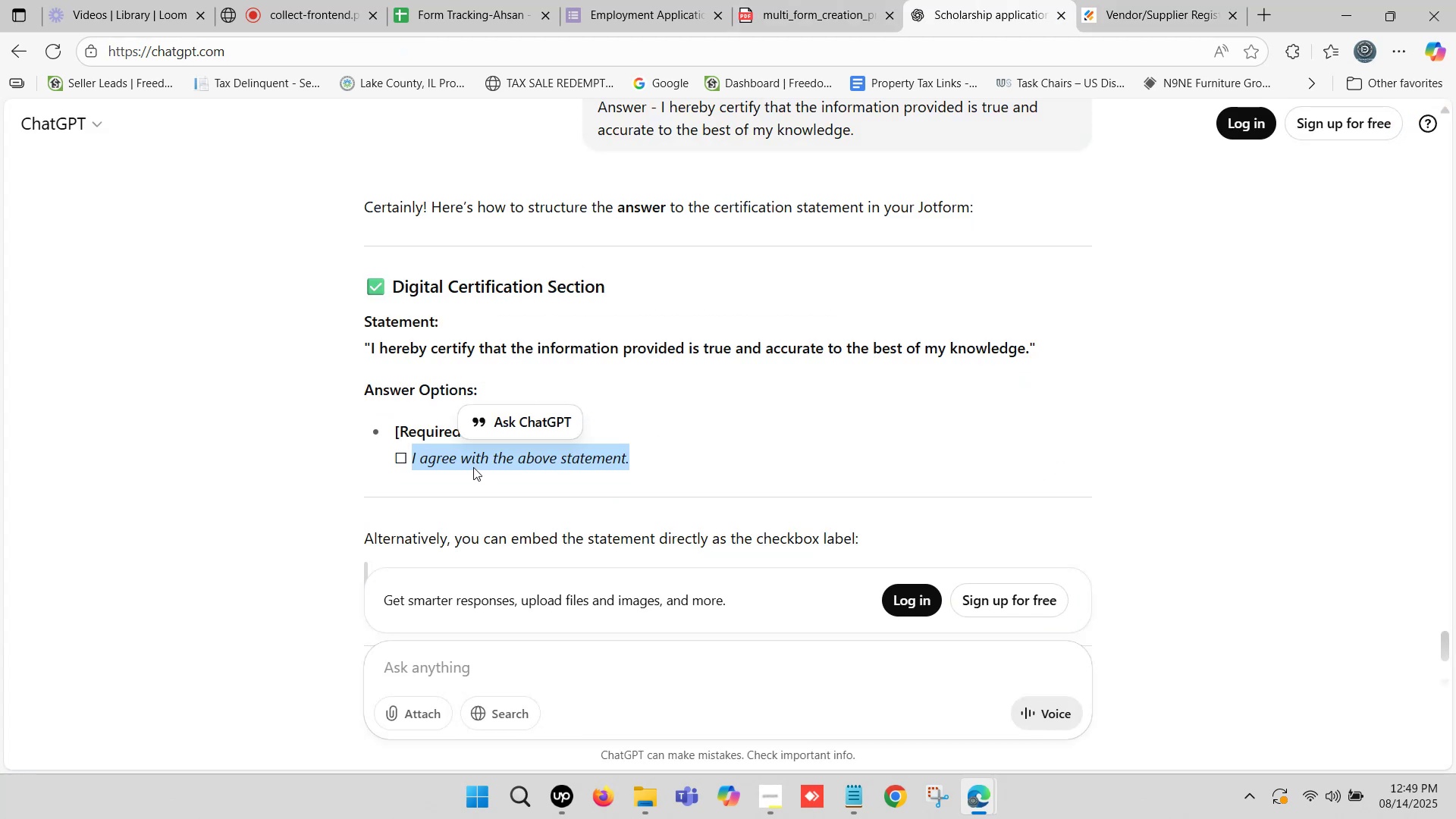 
scroll: coordinate [601, 287], scroll_direction: up, amount: 5.0
 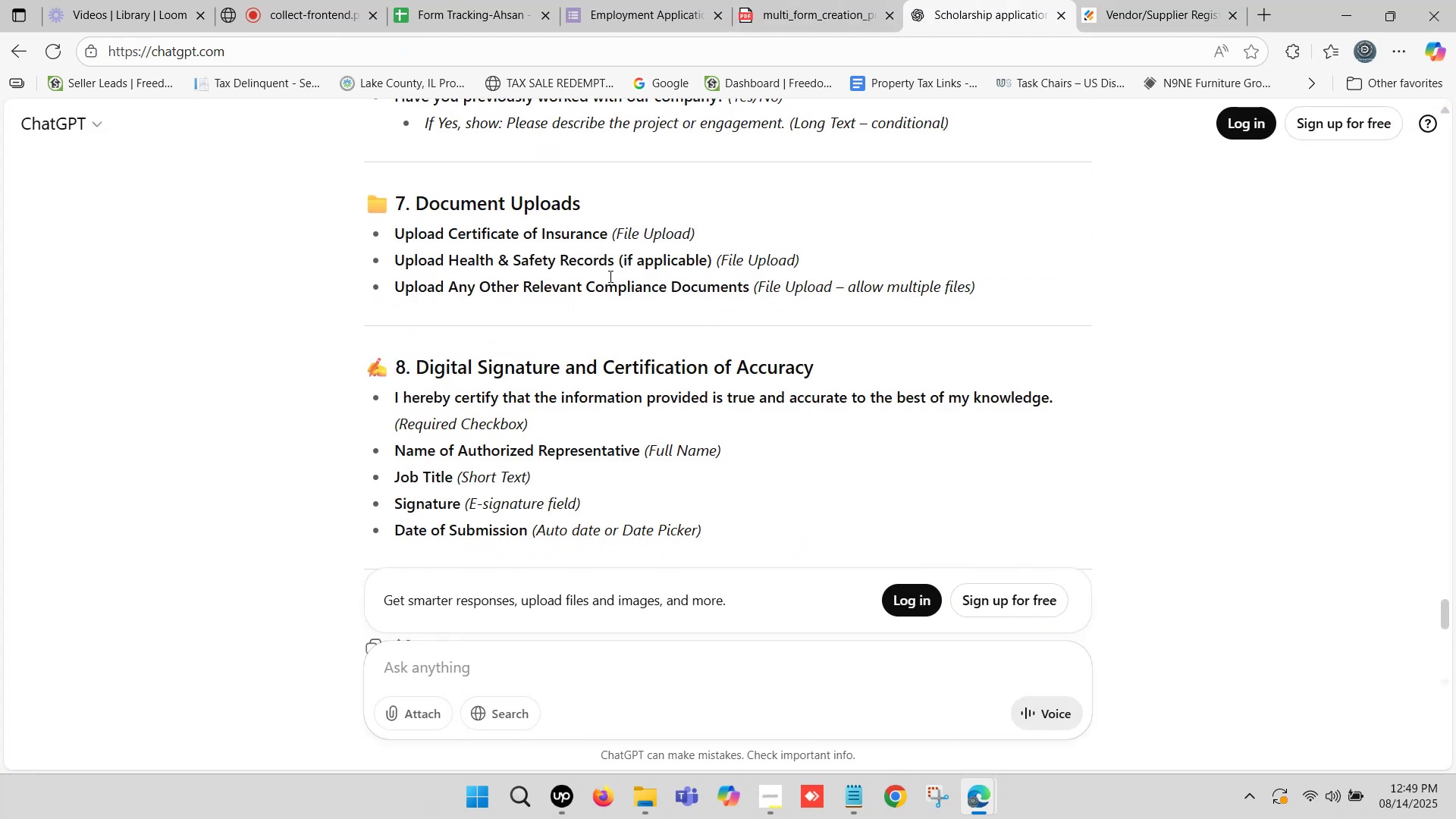 
scroll: coordinate [535, 251], scroll_direction: down, amount: 1.0
 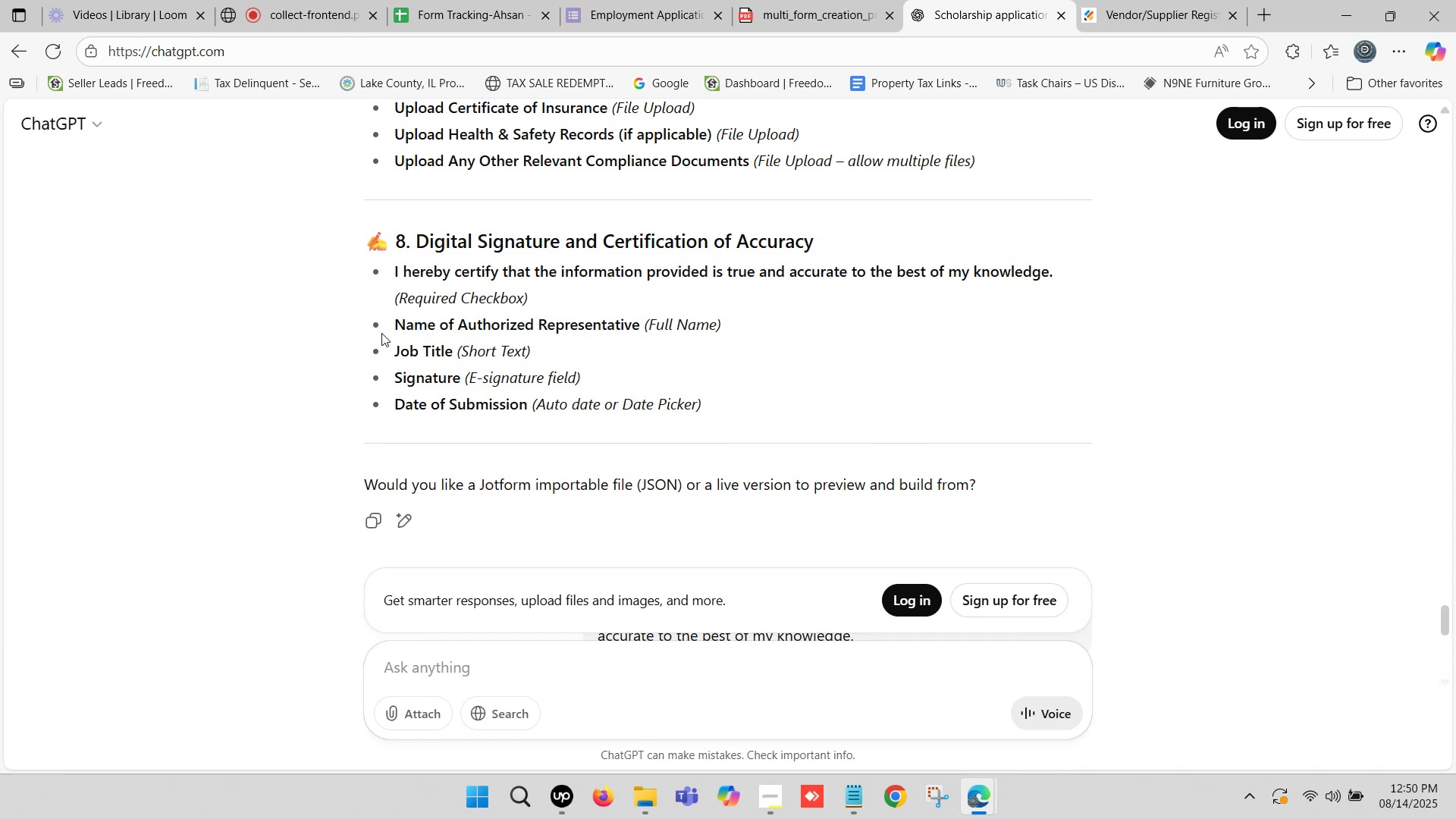 
wait(8.78)
 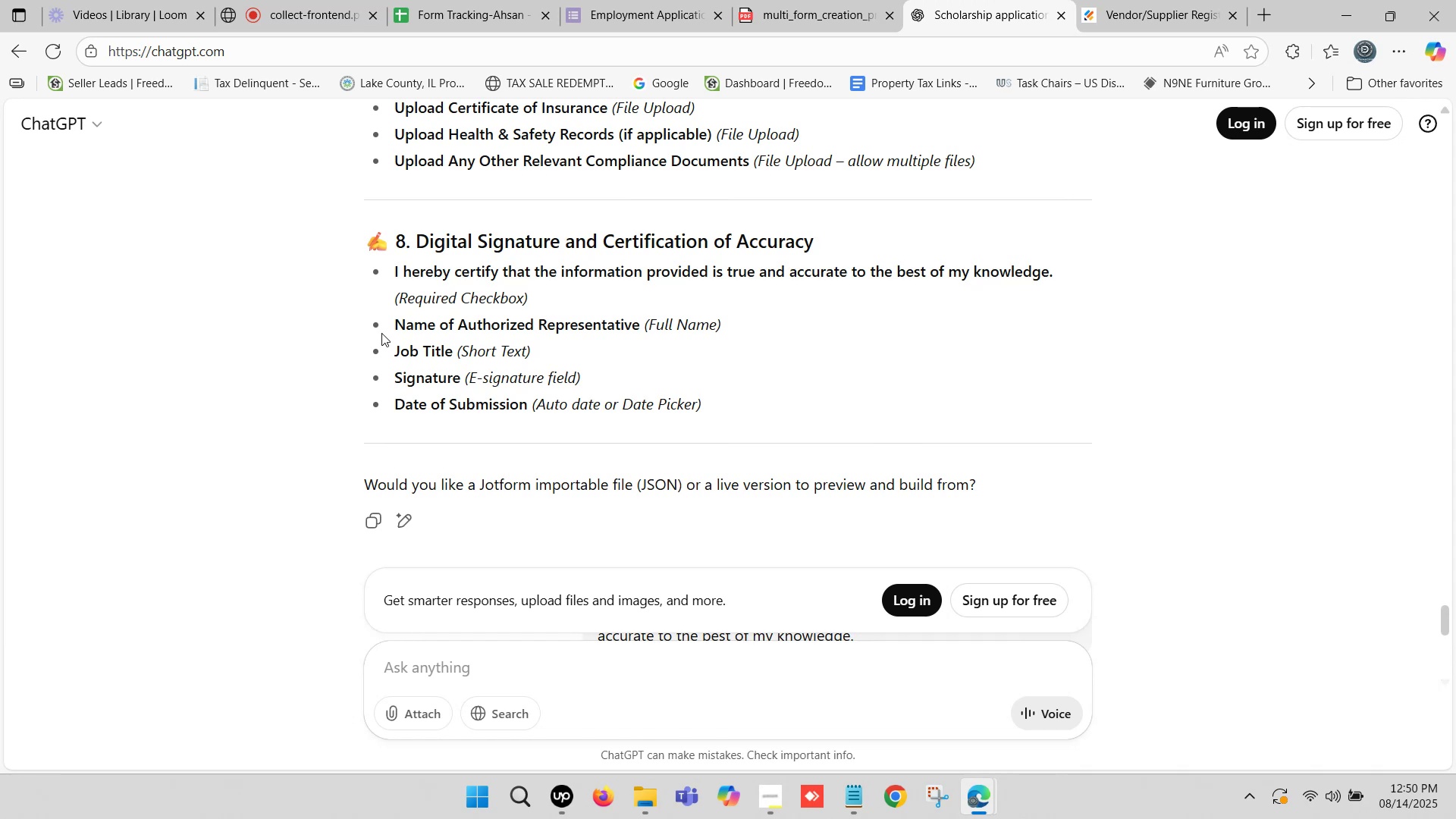 
left_click_drag(start_coordinate=[394, 325], to_coordinate=[638, 323])
 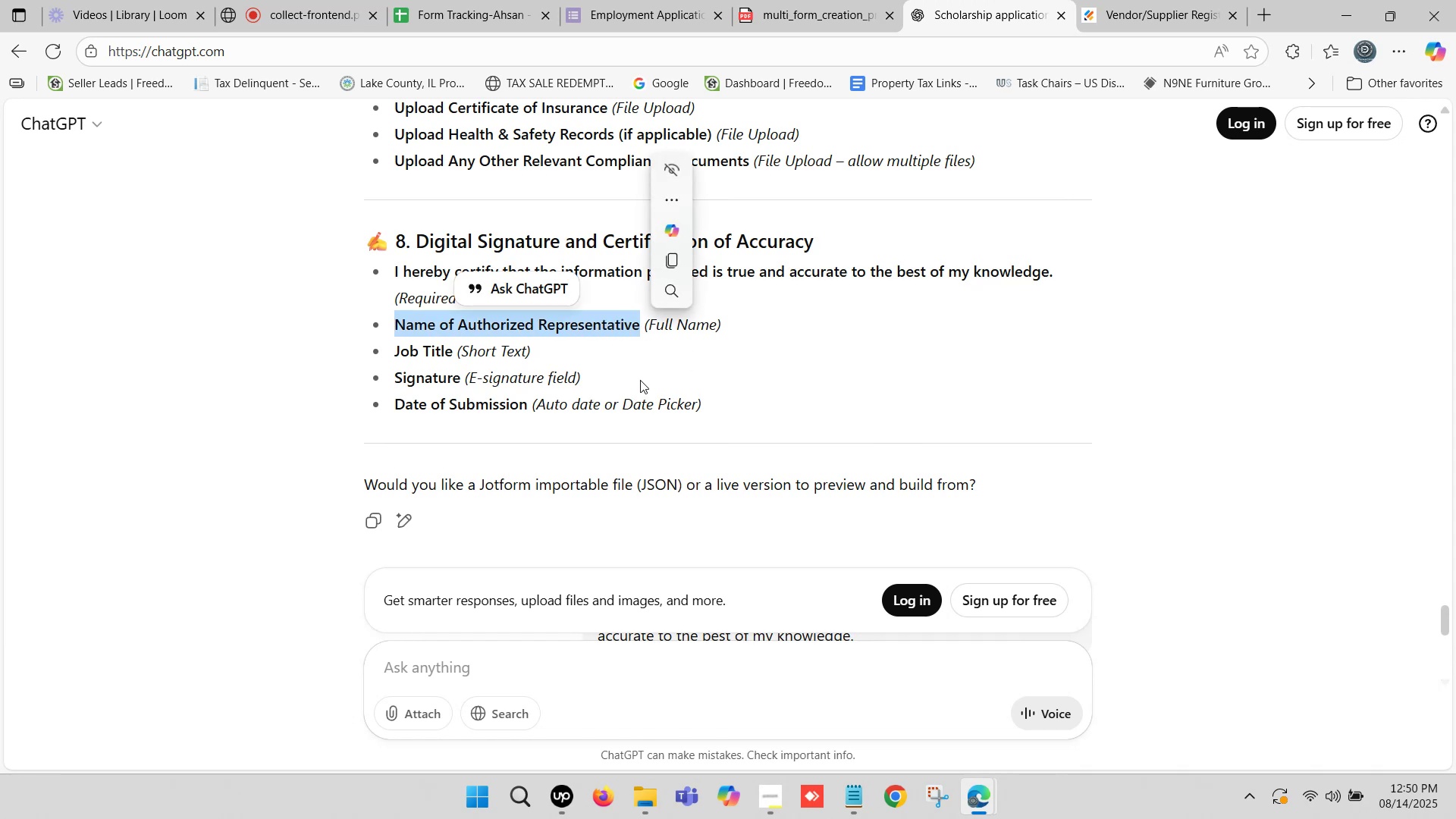 
key(Control+C)
 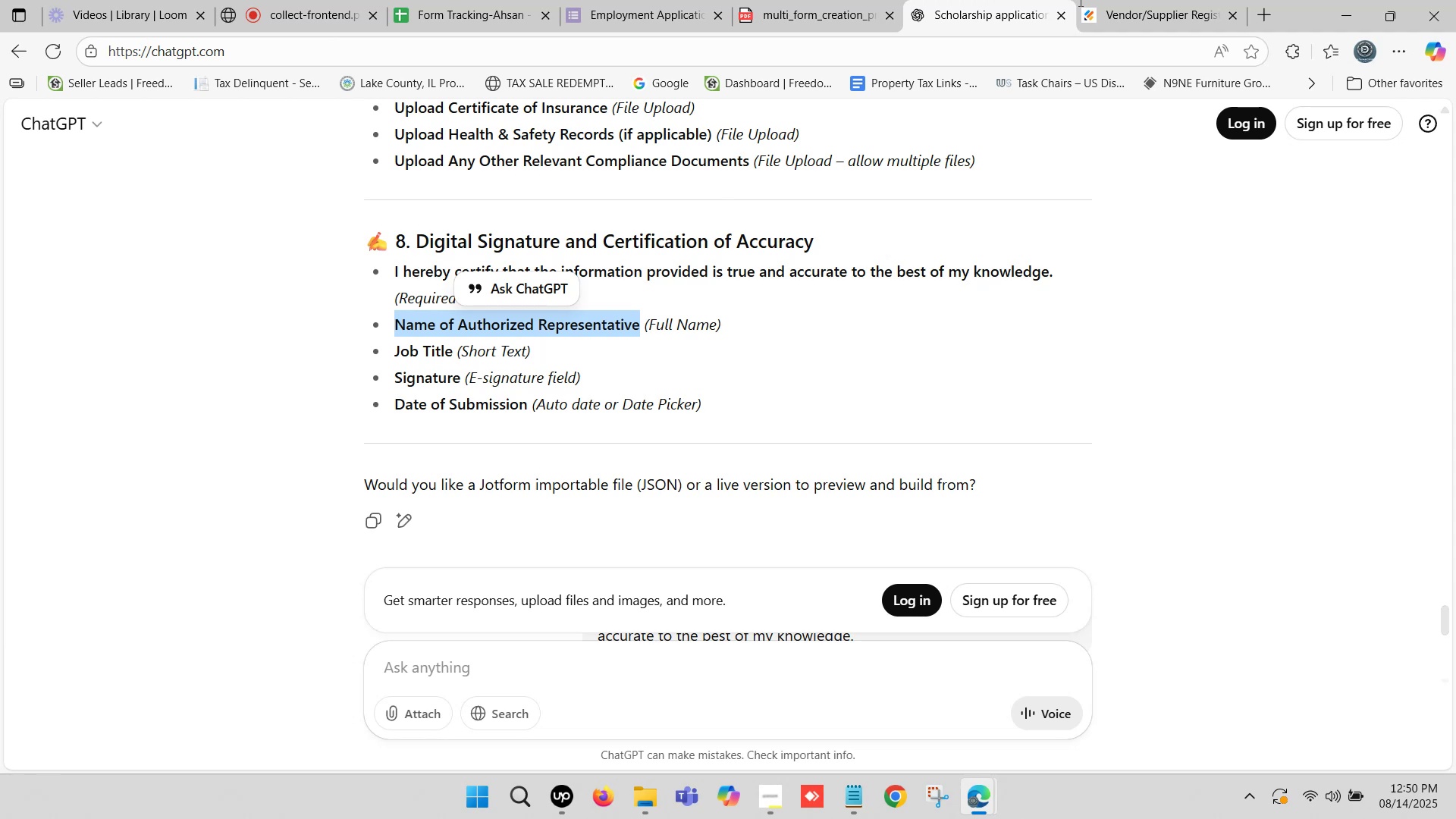 
left_click([1125, 0])
 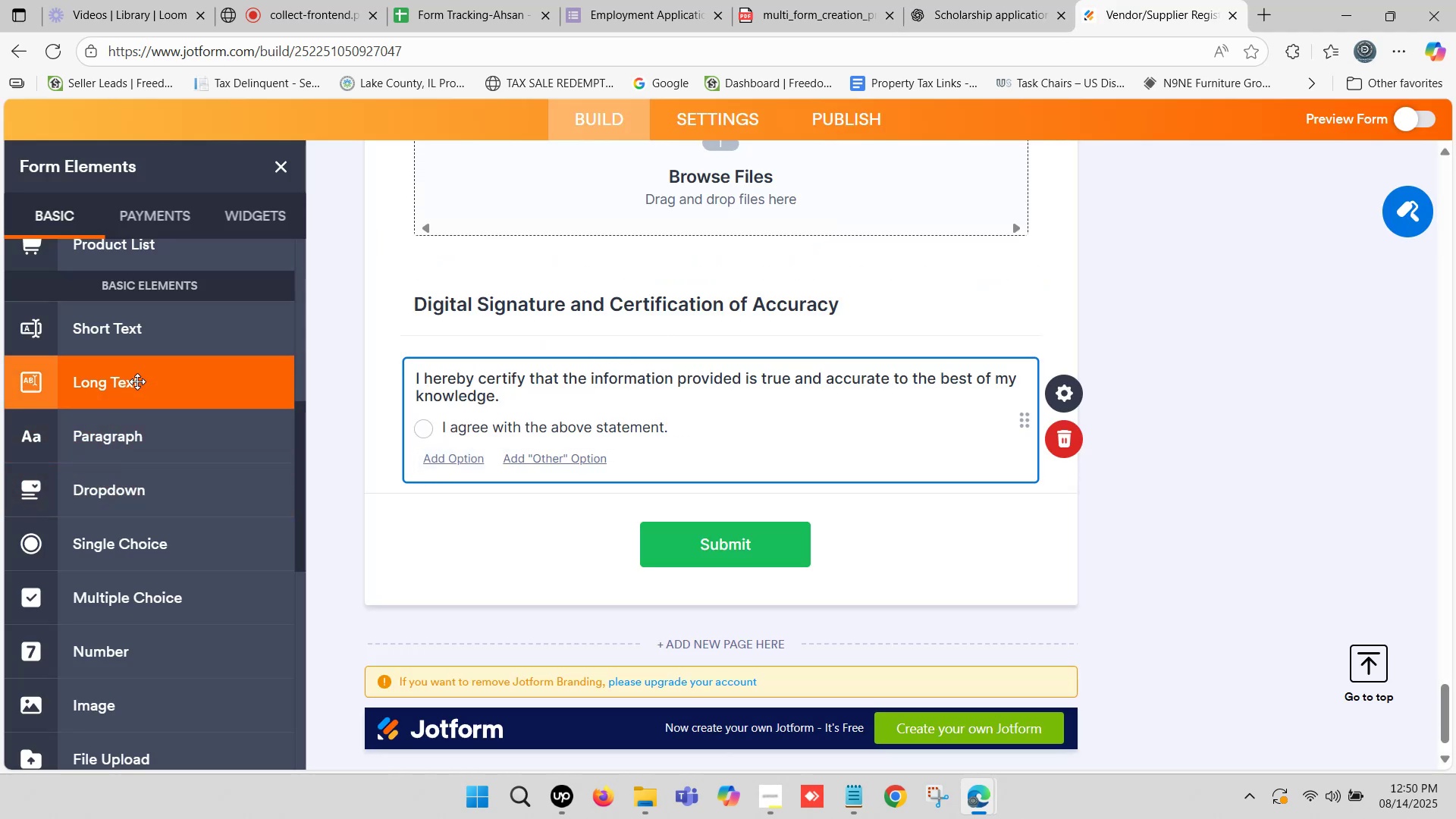 
scroll: coordinate [135, 523], scroll_direction: down, amount: 4.0
 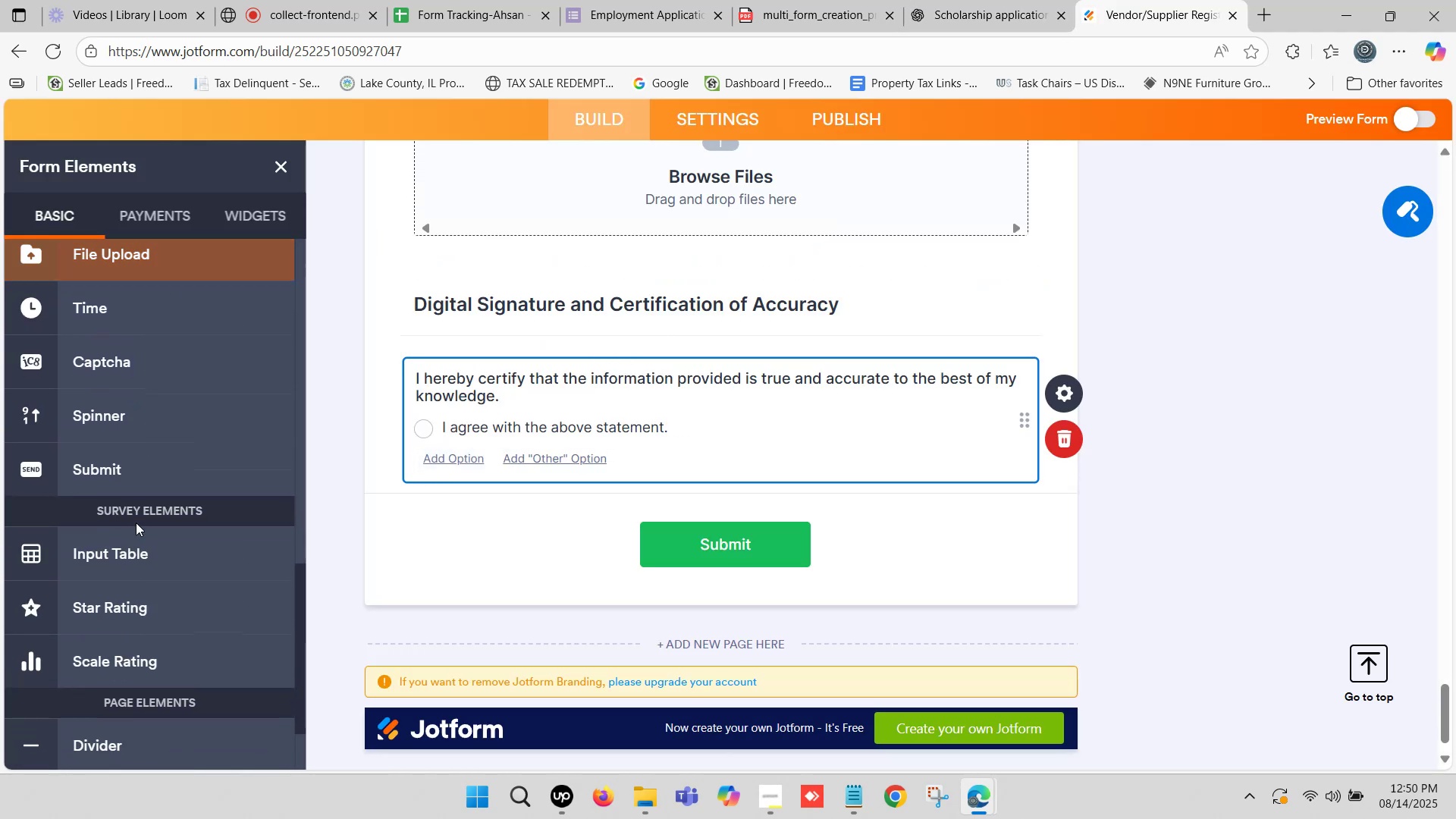 
scroll: coordinate [125, 505], scroll_direction: up, amount: 9.0
 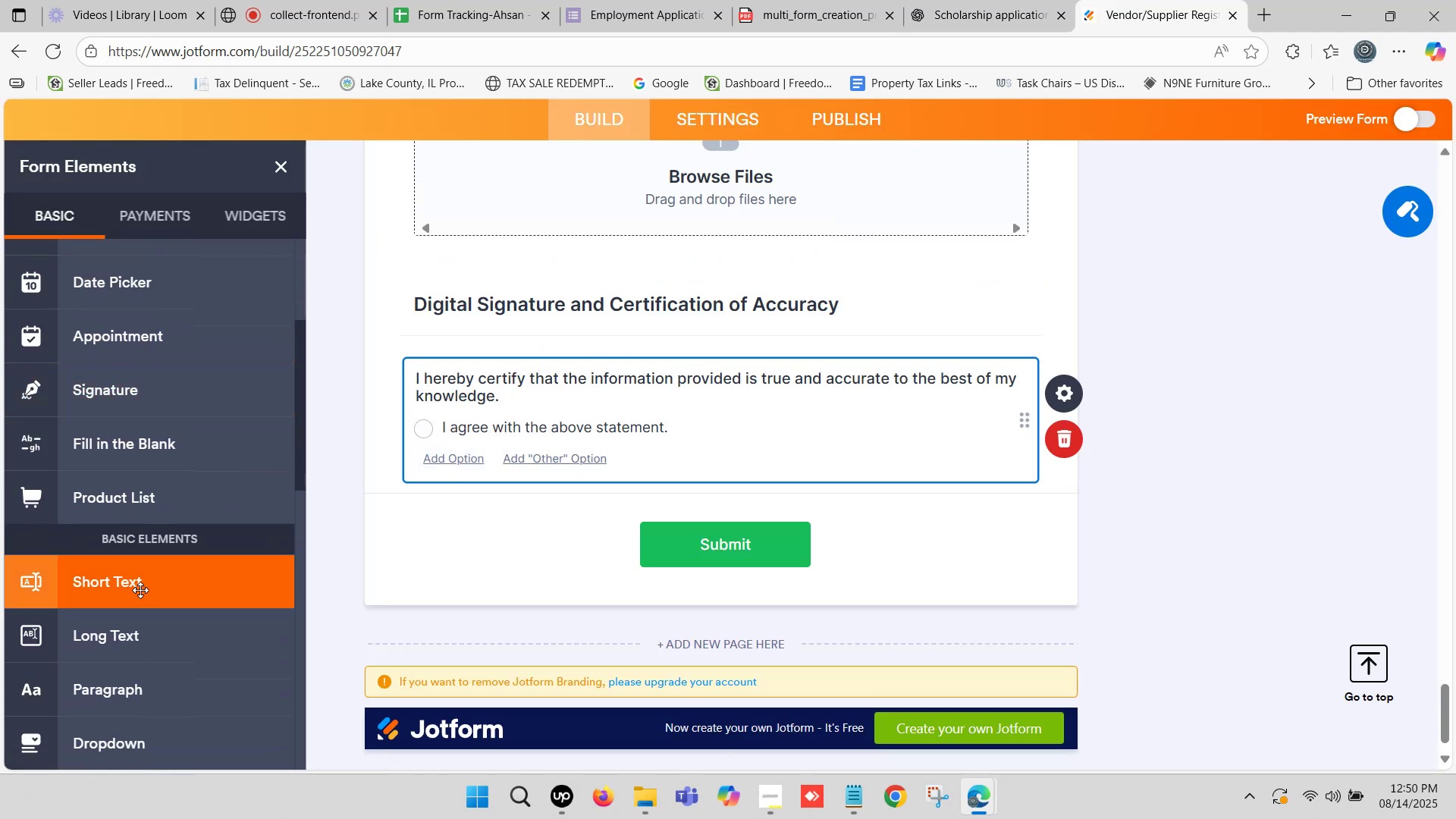 
left_click_drag(start_coordinate=[140, 590], to_coordinate=[559, 523])
 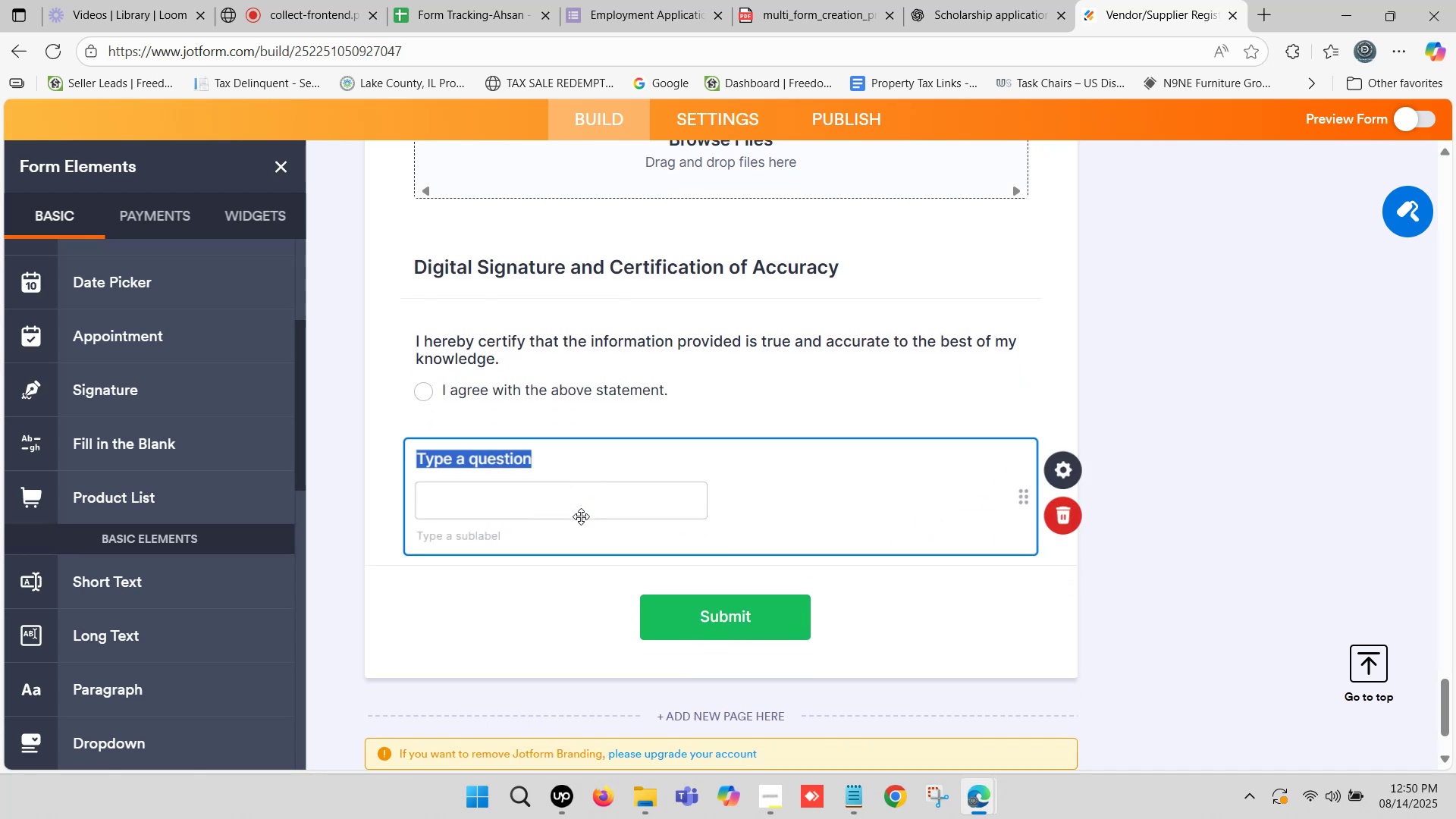 
key(Control+V)
 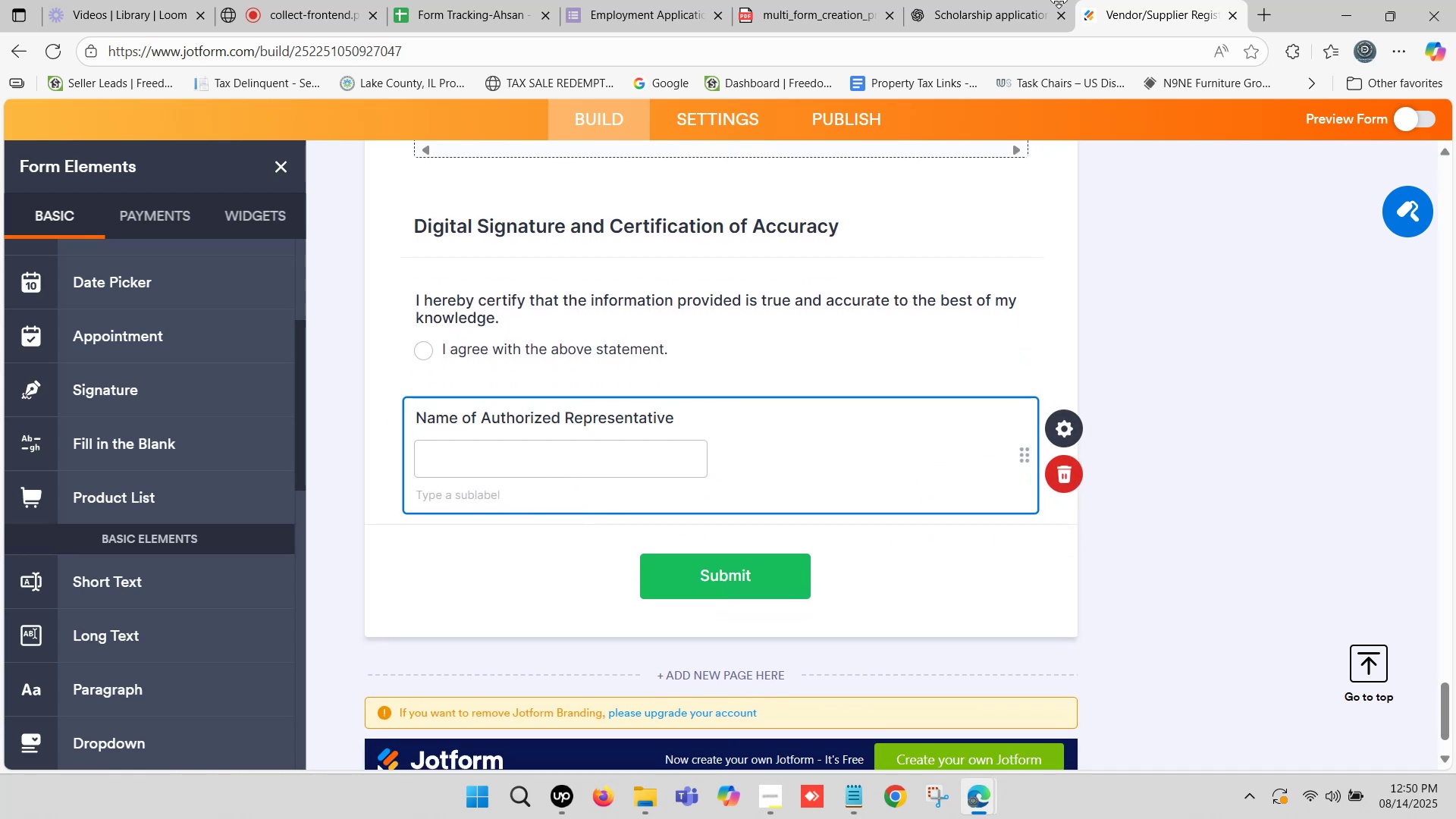 
left_click([999, 0])
 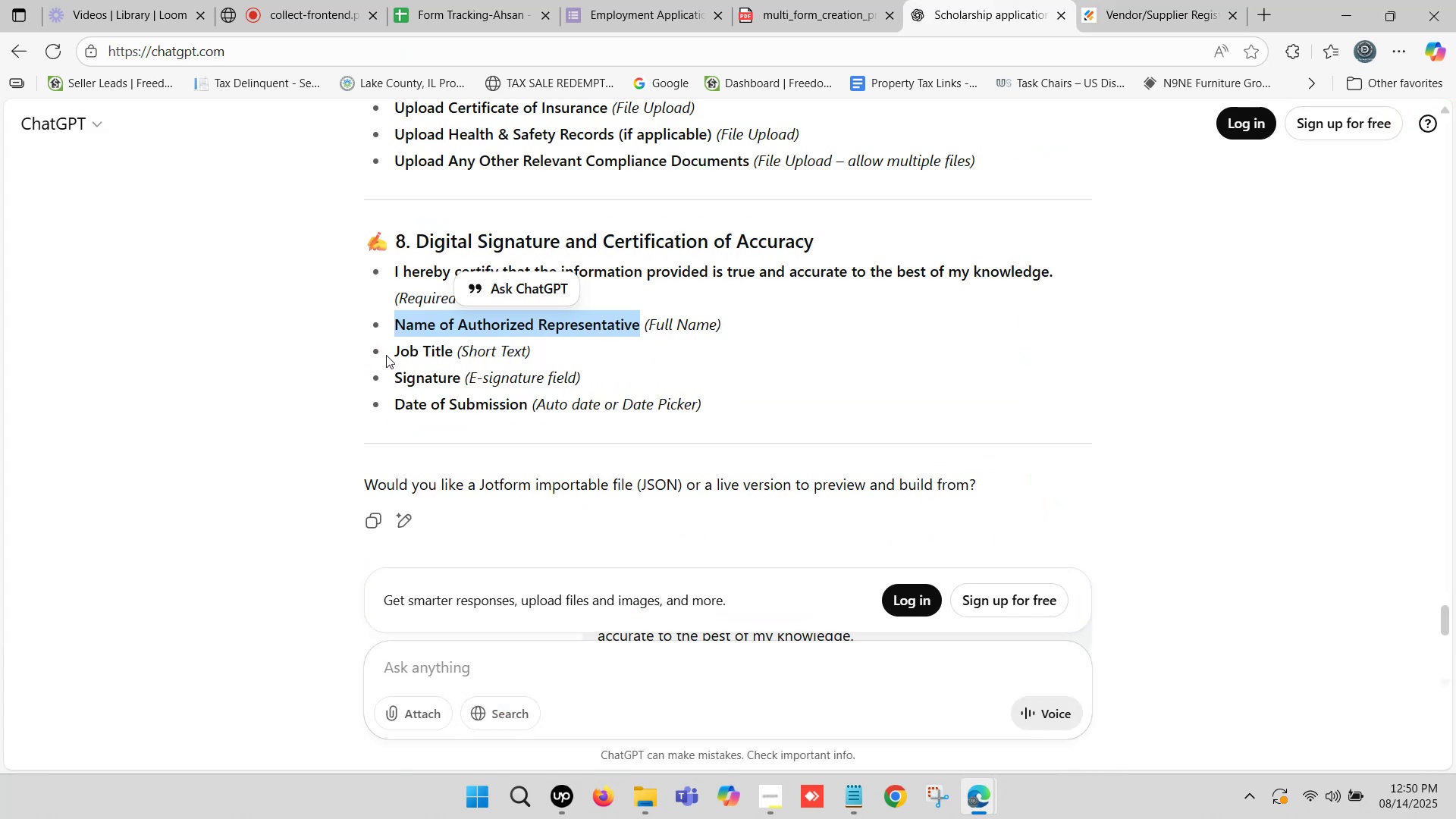 
left_click_drag(start_coordinate=[388, 354], to_coordinate=[454, 352])
 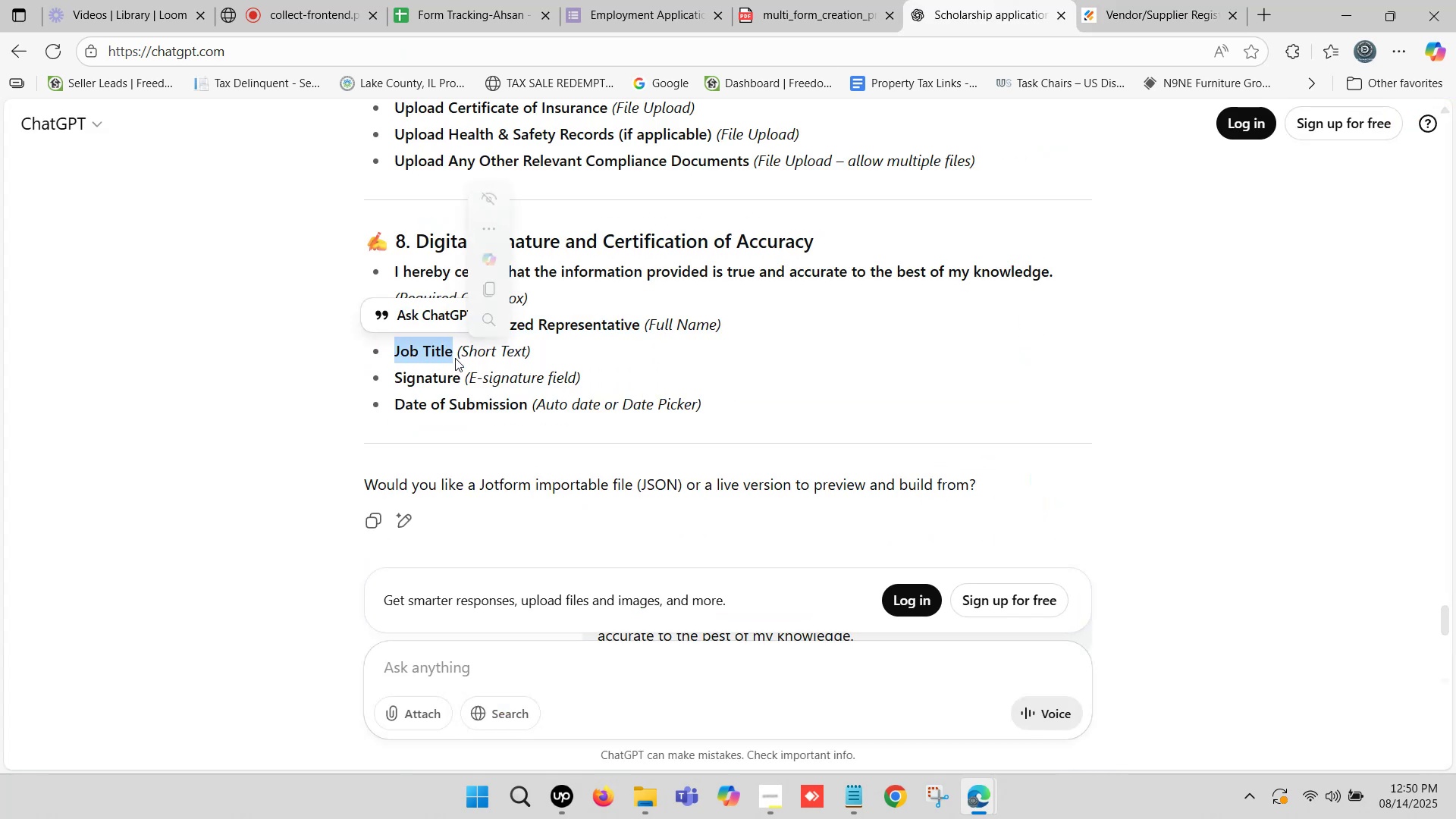 
key(Control+ControlLeft)
 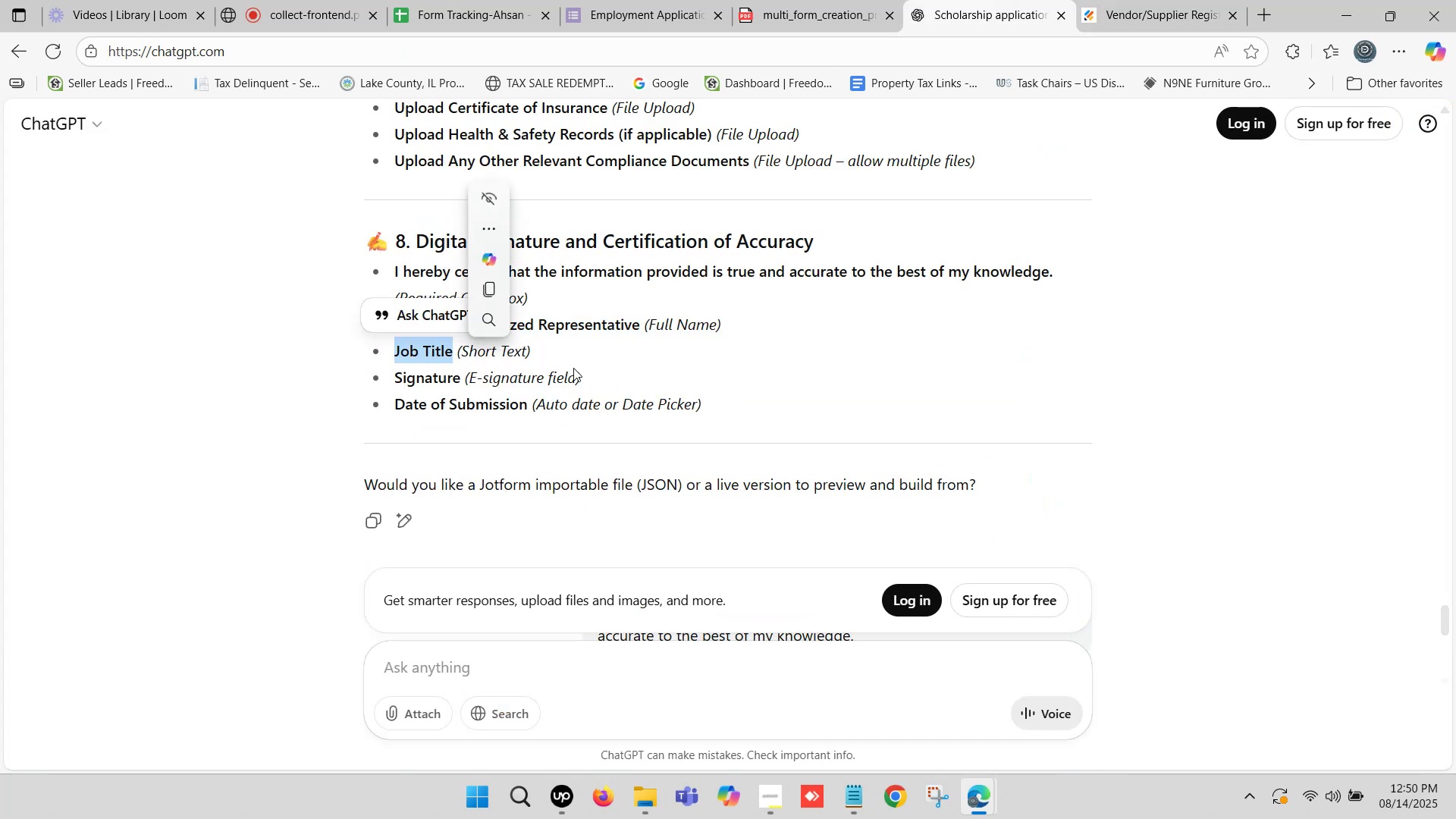 
key(Control+C)
 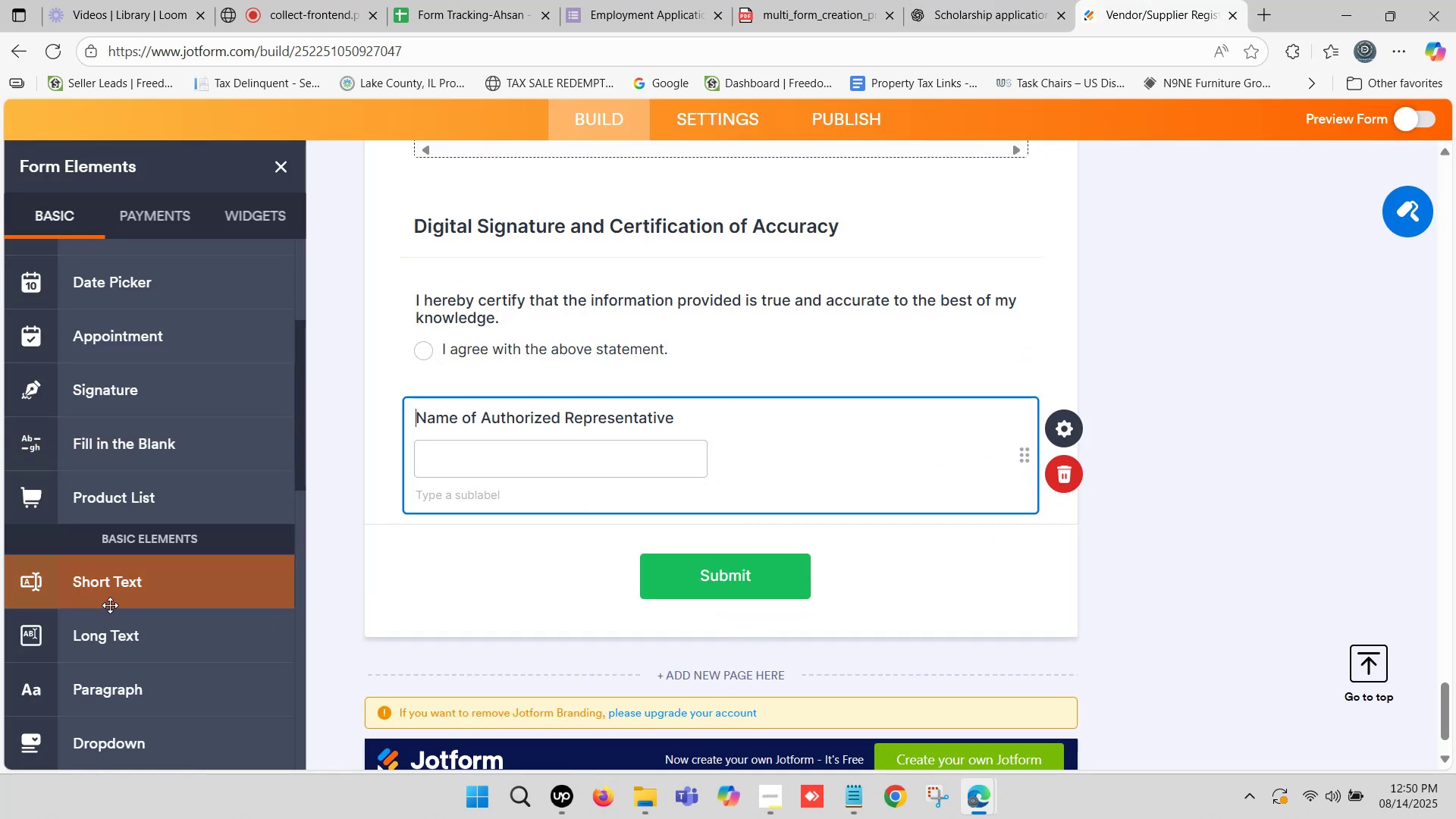 
left_click_drag(start_coordinate=[118, 586], to_coordinate=[435, 552])
 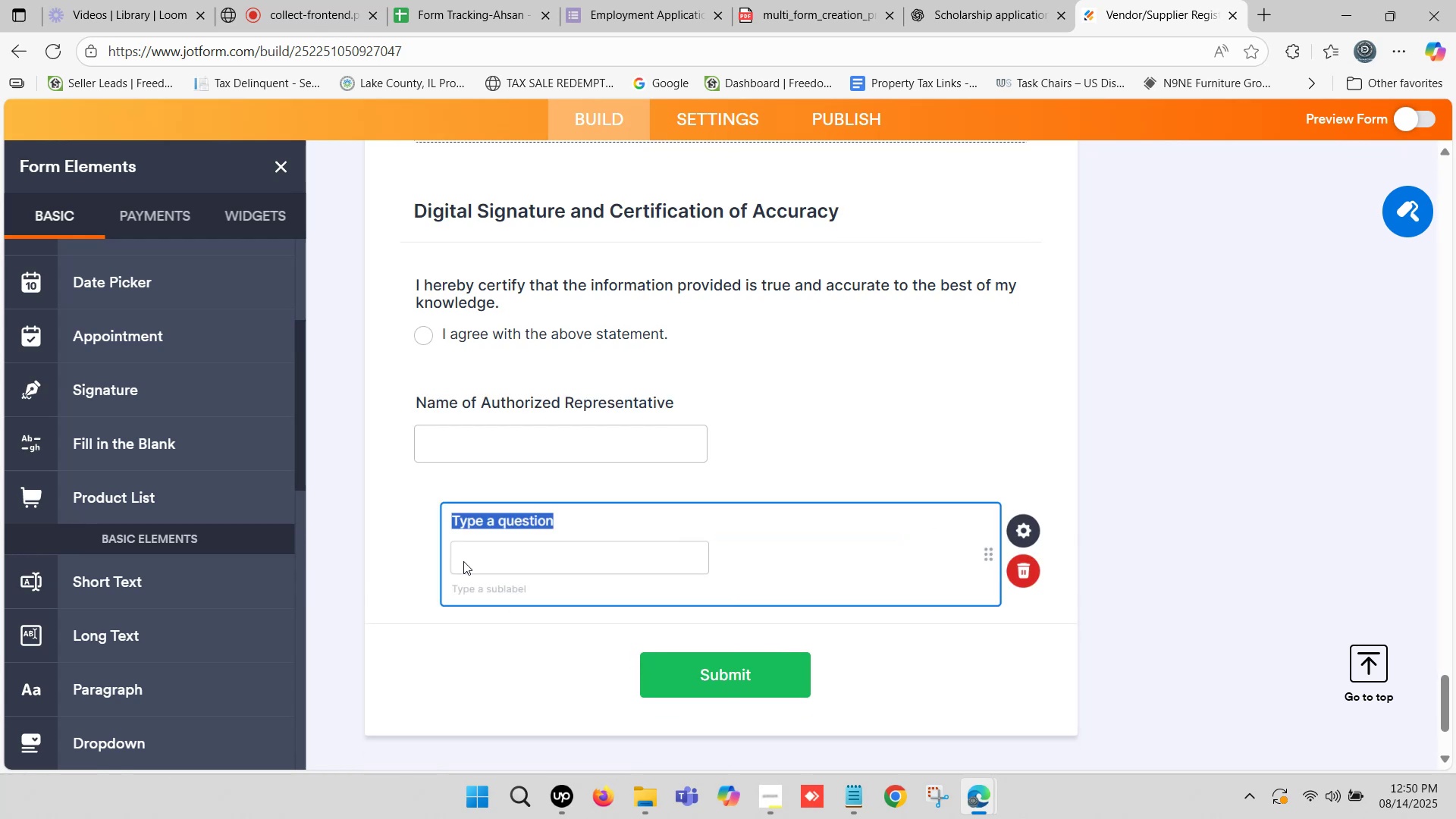 
key(Control+ControlLeft)
 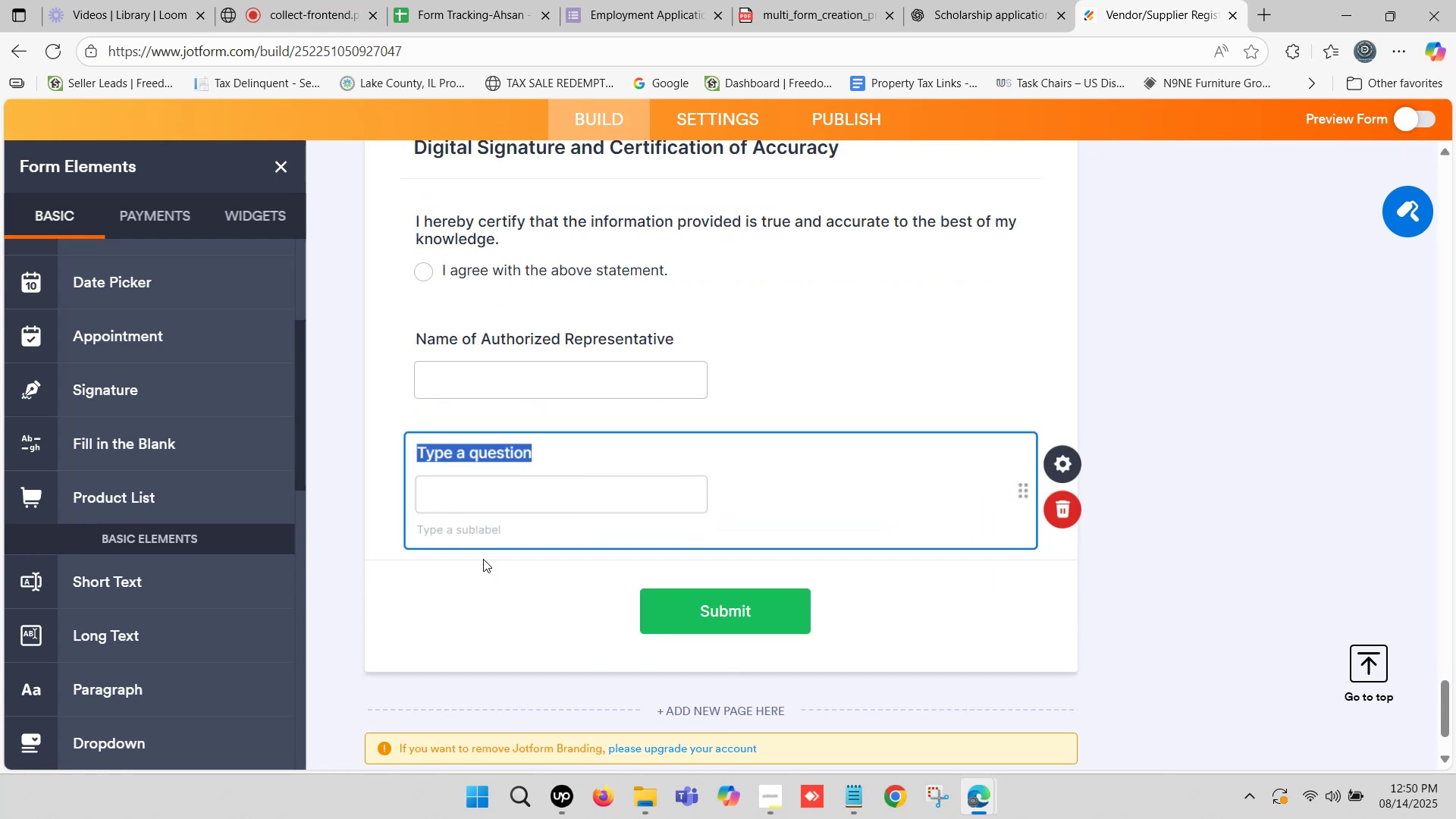 
key(Control+V)
 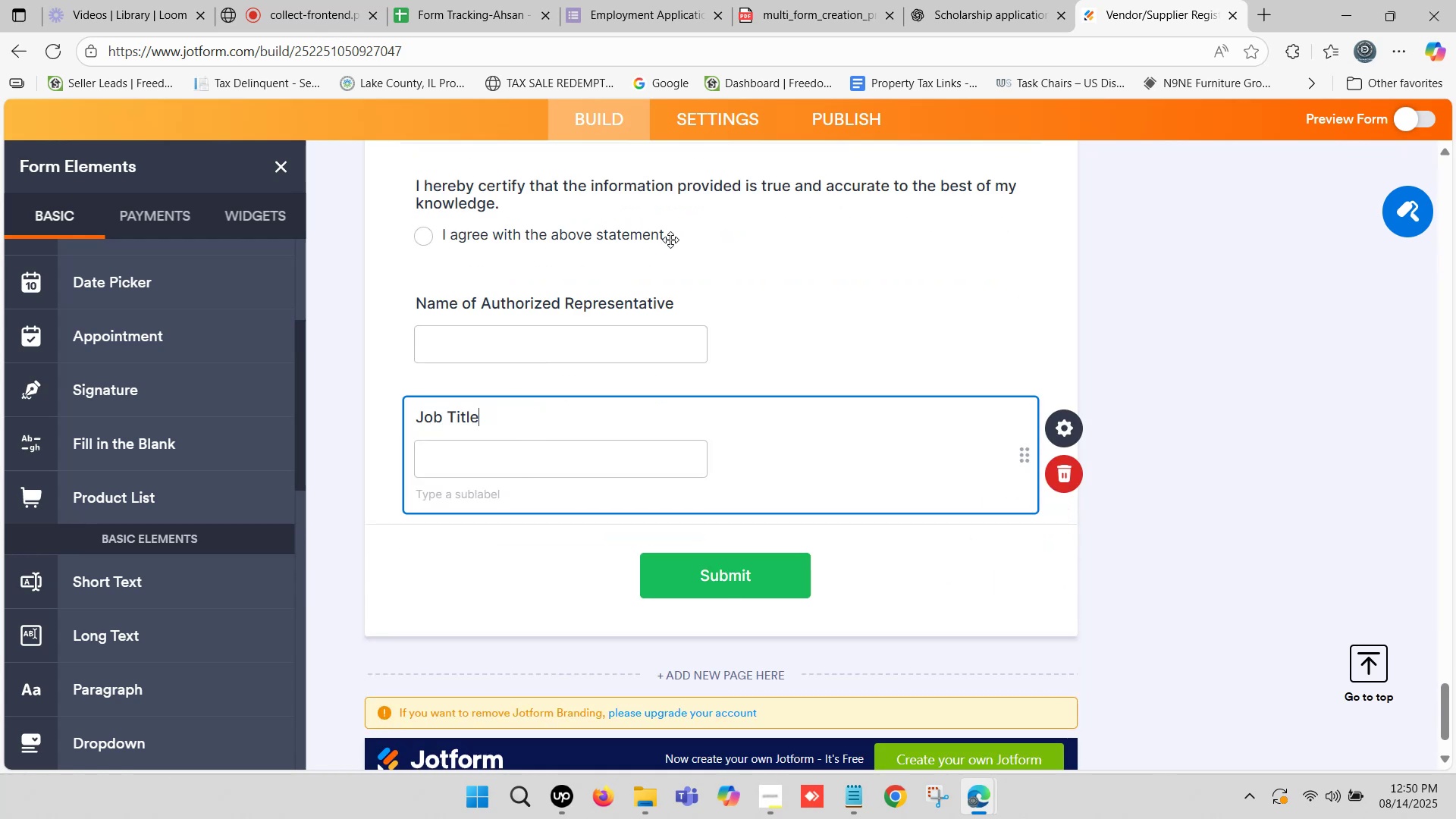 
left_click([959, 0])
 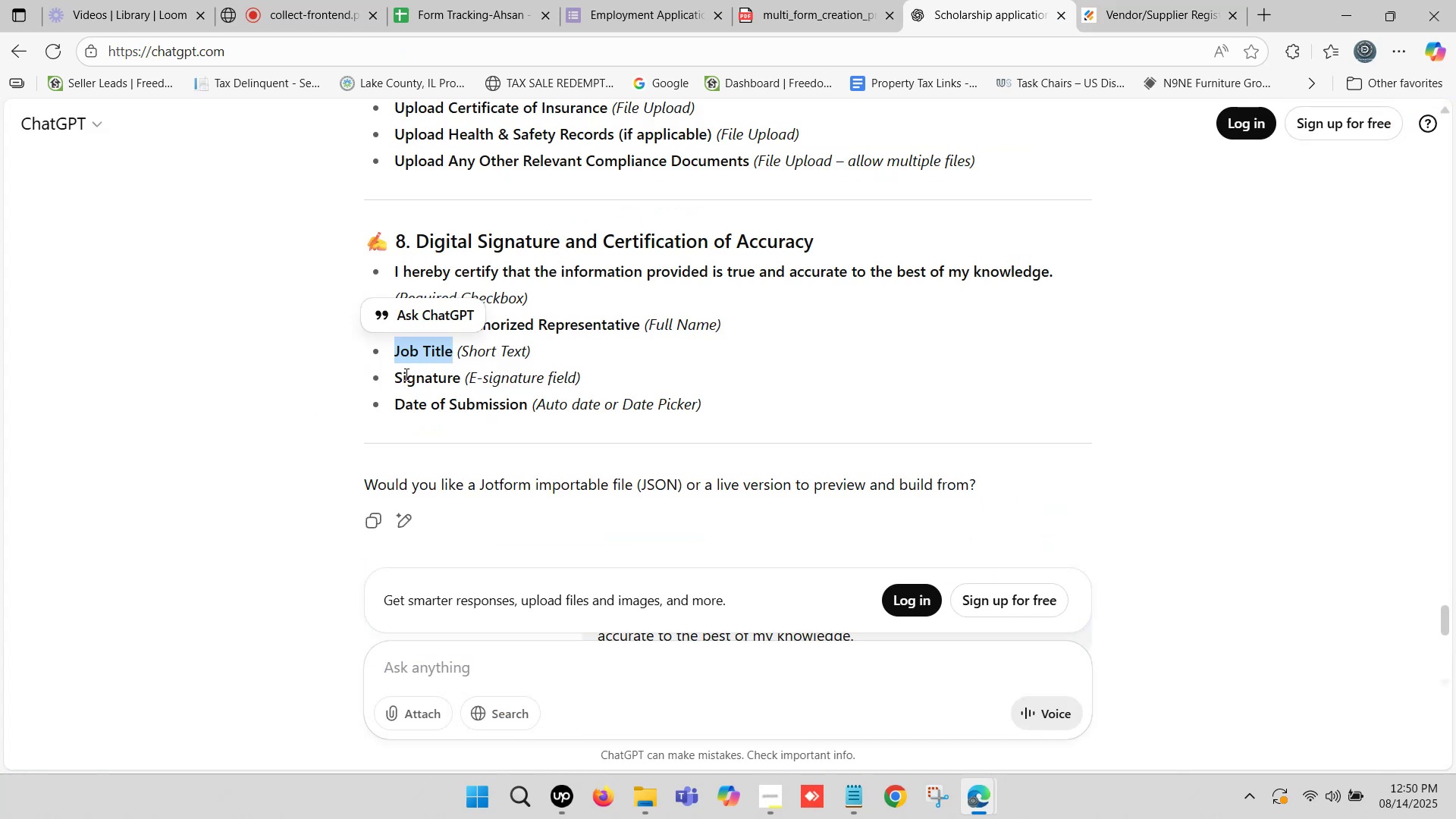 
left_click_drag(start_coordinate=[396, 376], to_coordinate=[461, 383])
 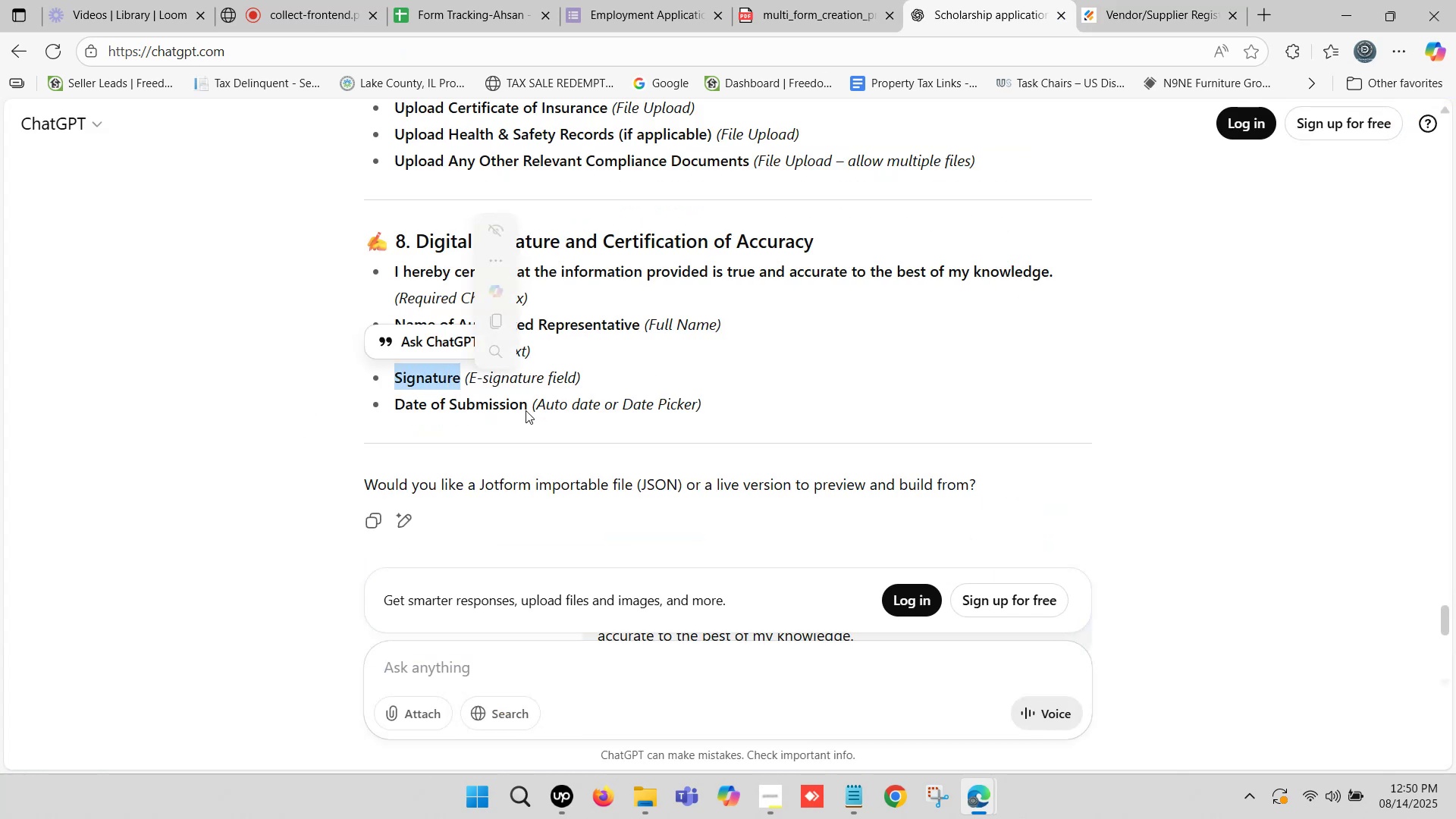 
key(Control+ControlLeft)
 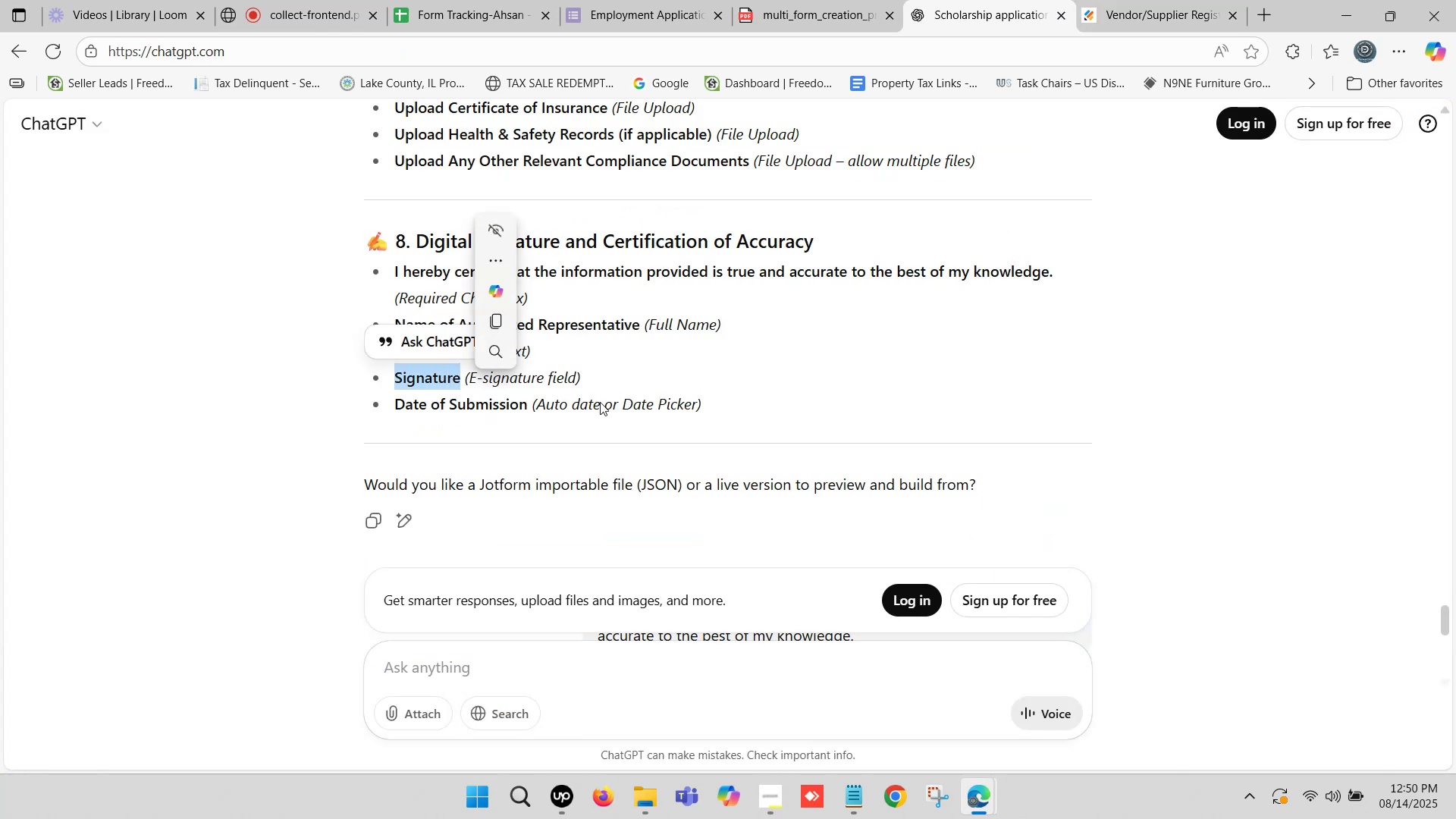 
key(Control+C)
 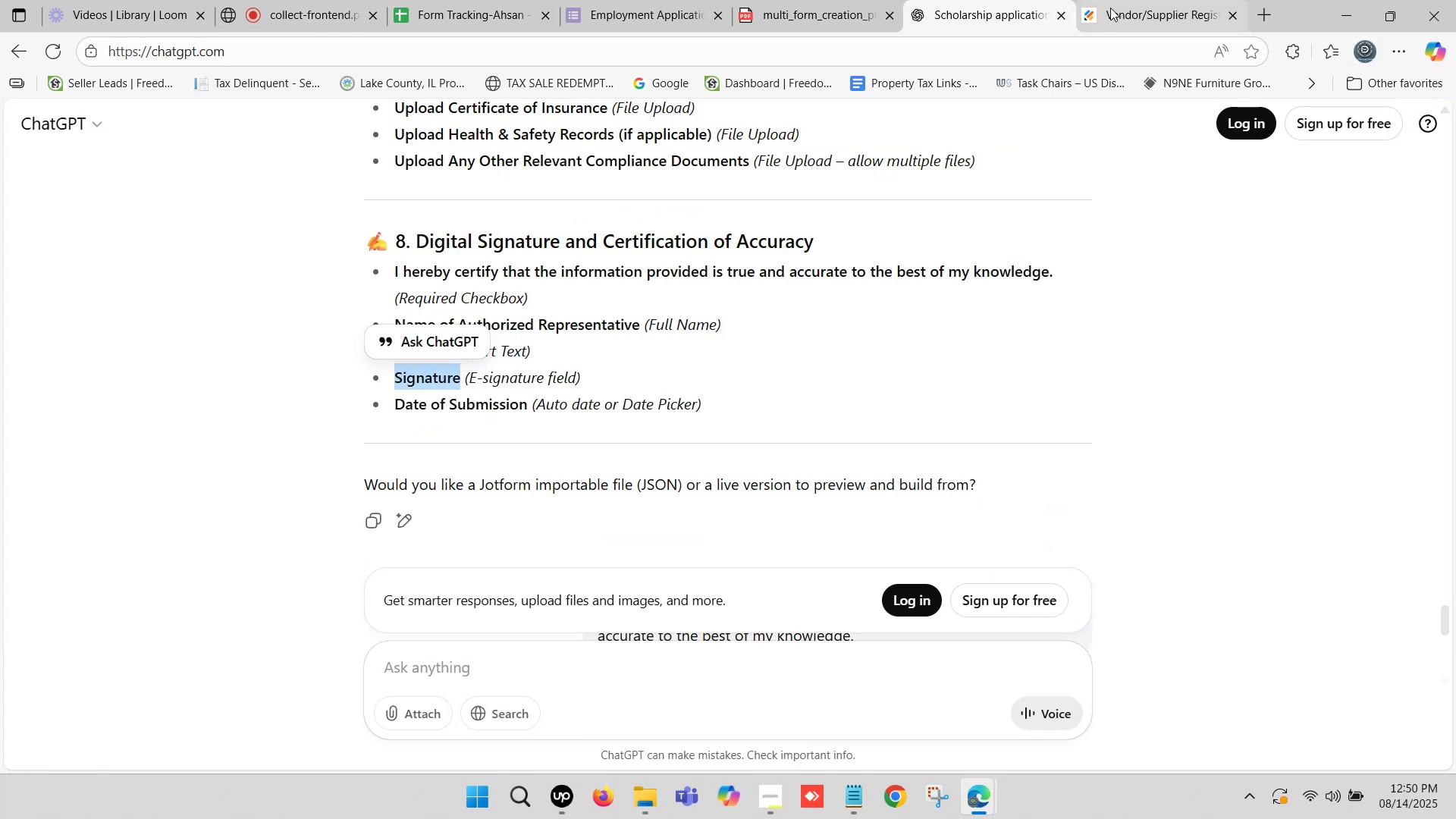 
left_click([1110, 8])
 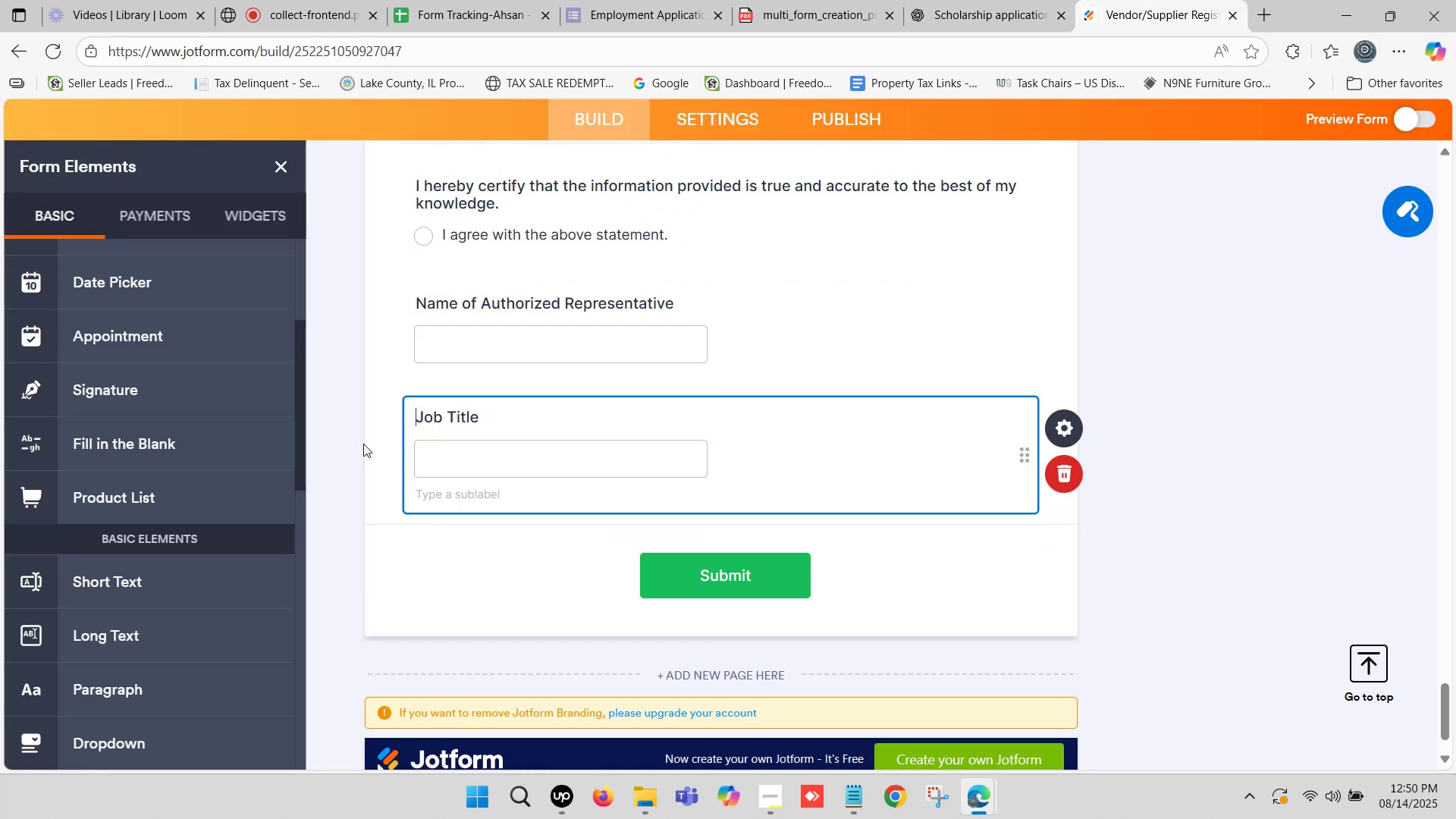 
scroll: coordinate [165, 439], scroll_direction: up, amount: 10.0
 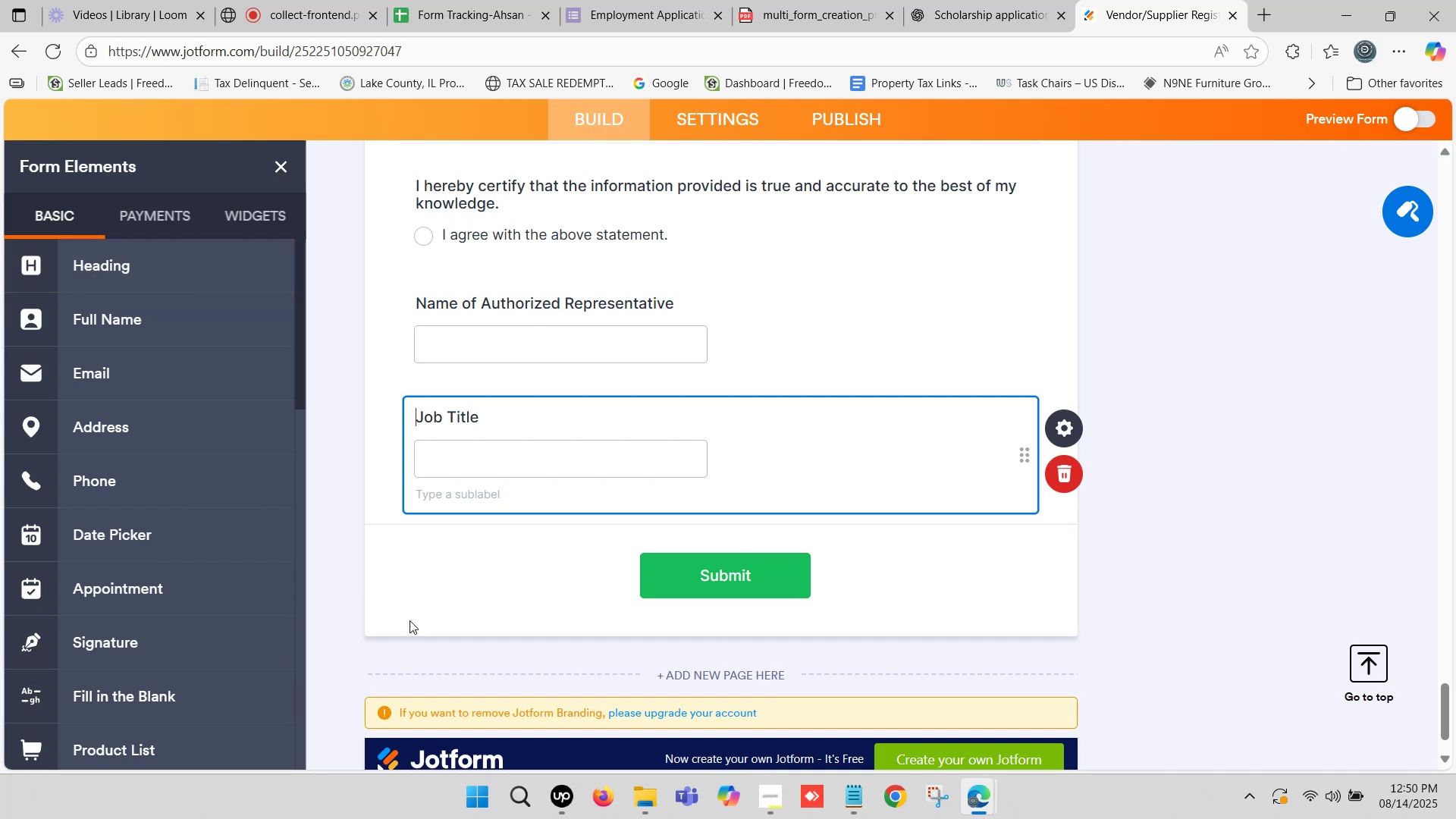 
left_click_drag(start_coordinate=[162, 636], to_coordinate=[515, 541])
 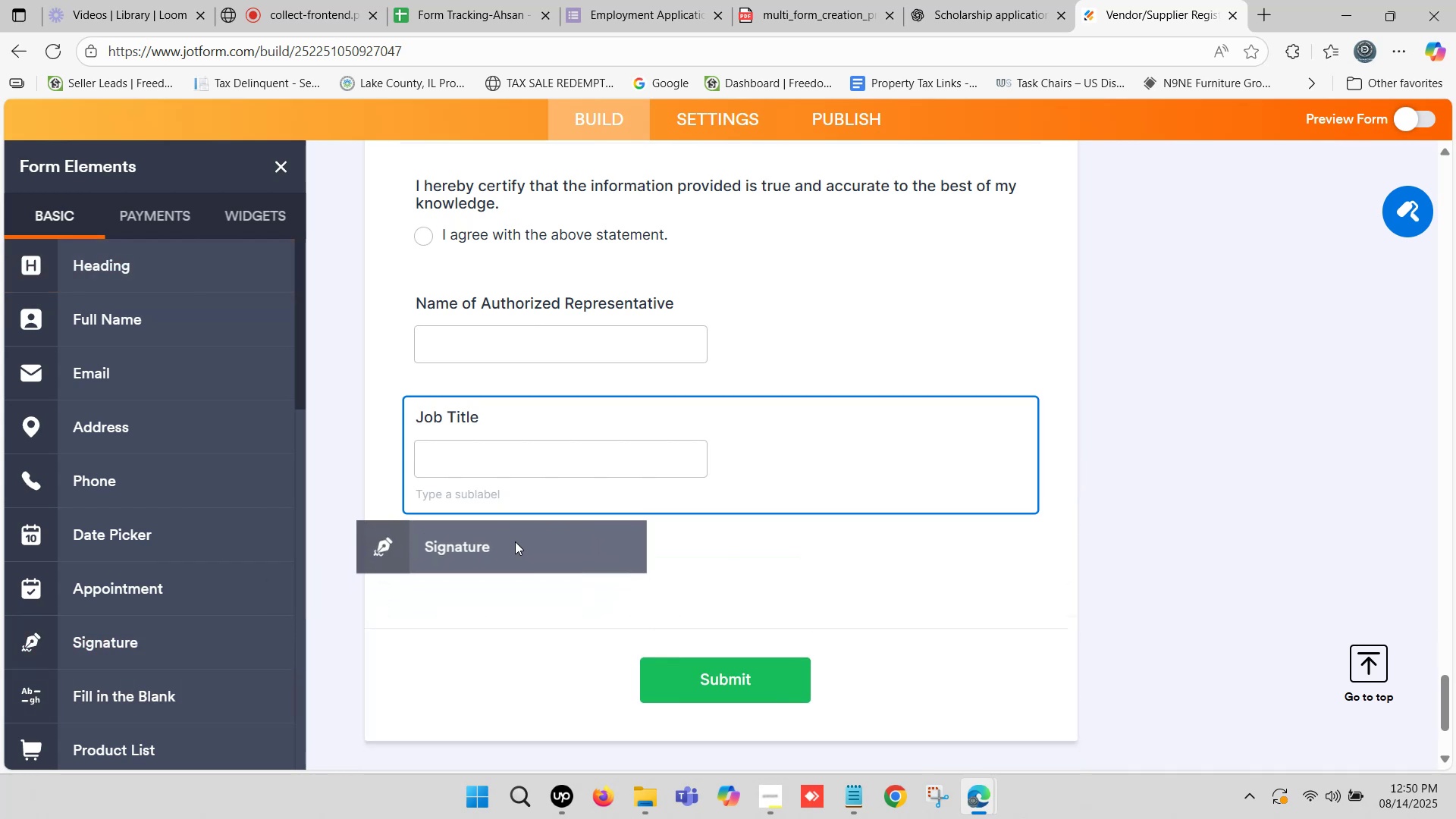 
mouse_move([524, 554])
 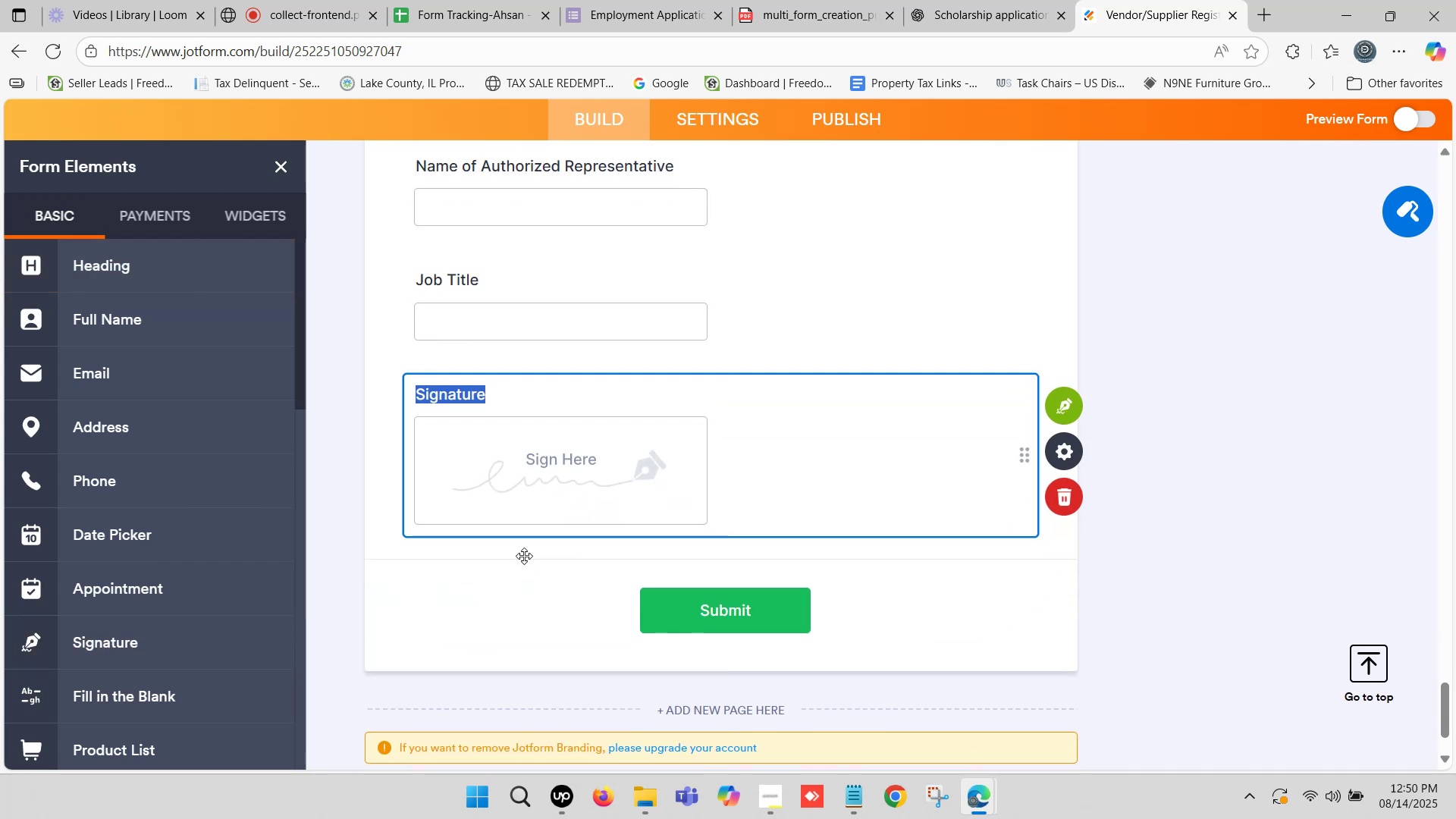 
key(Control+V)
 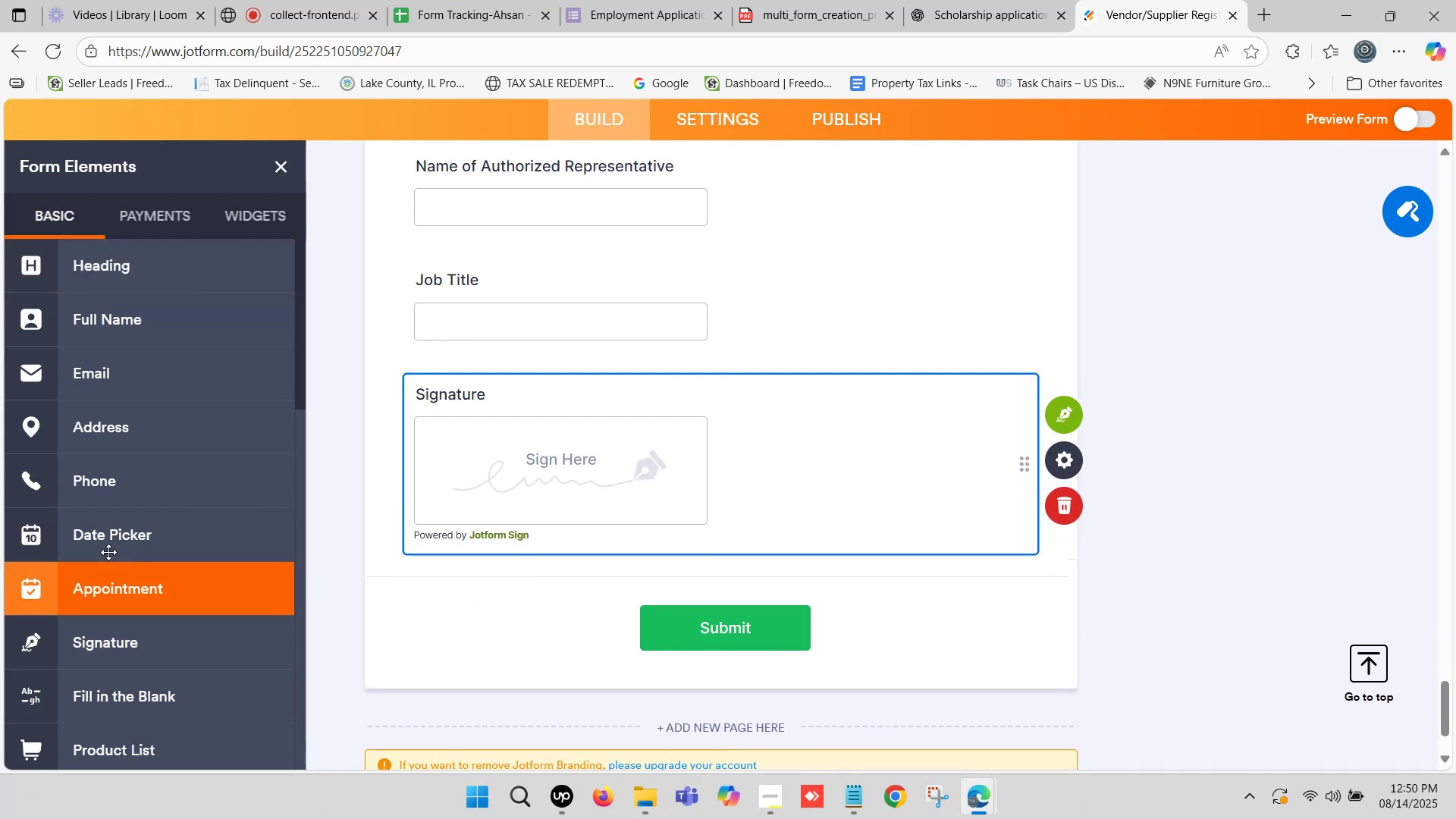 
left_click_drag(start_coordinate=[108, 538], to_coordinate=[519, 589])
 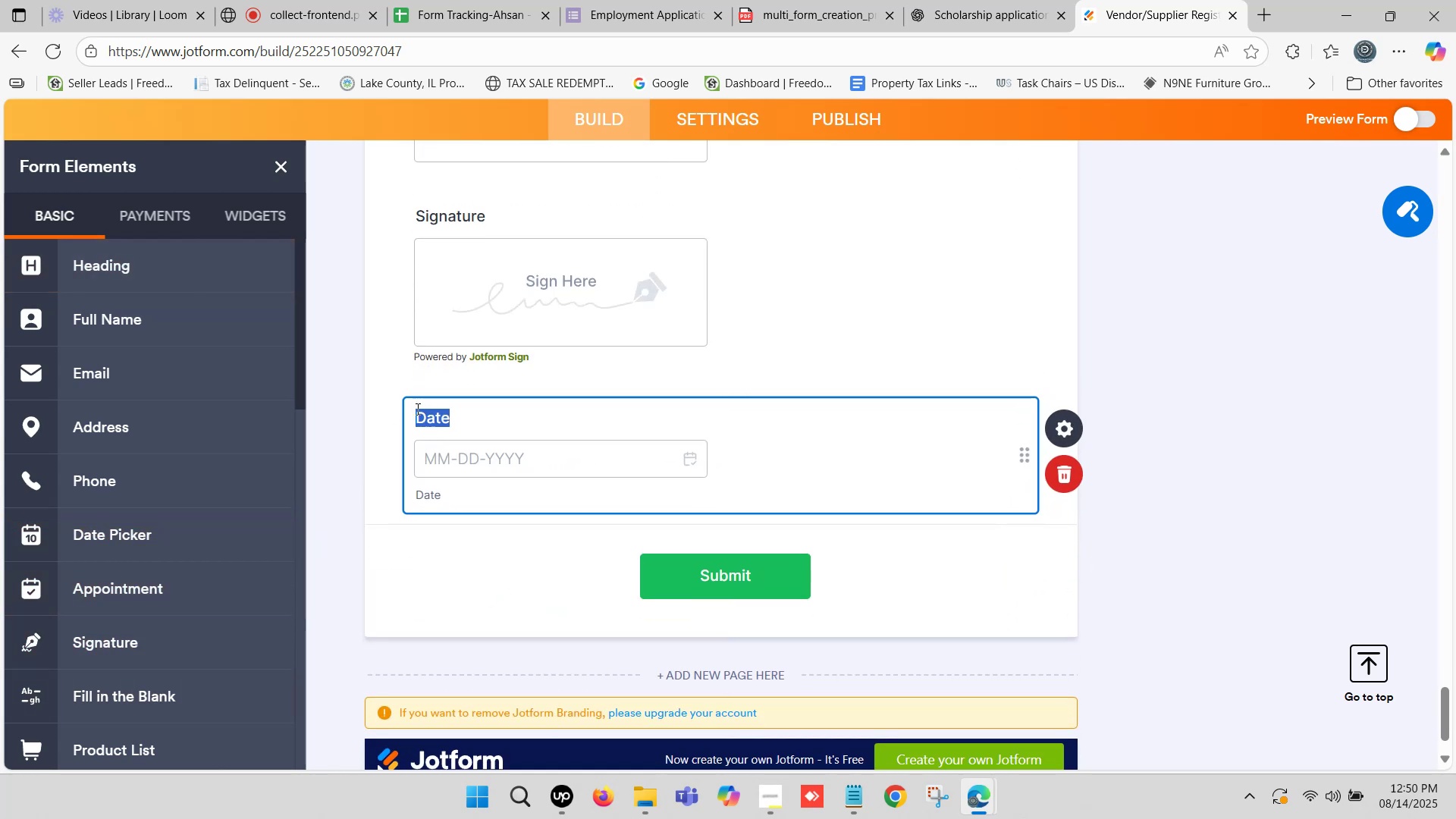 
left_click([419, 420])
 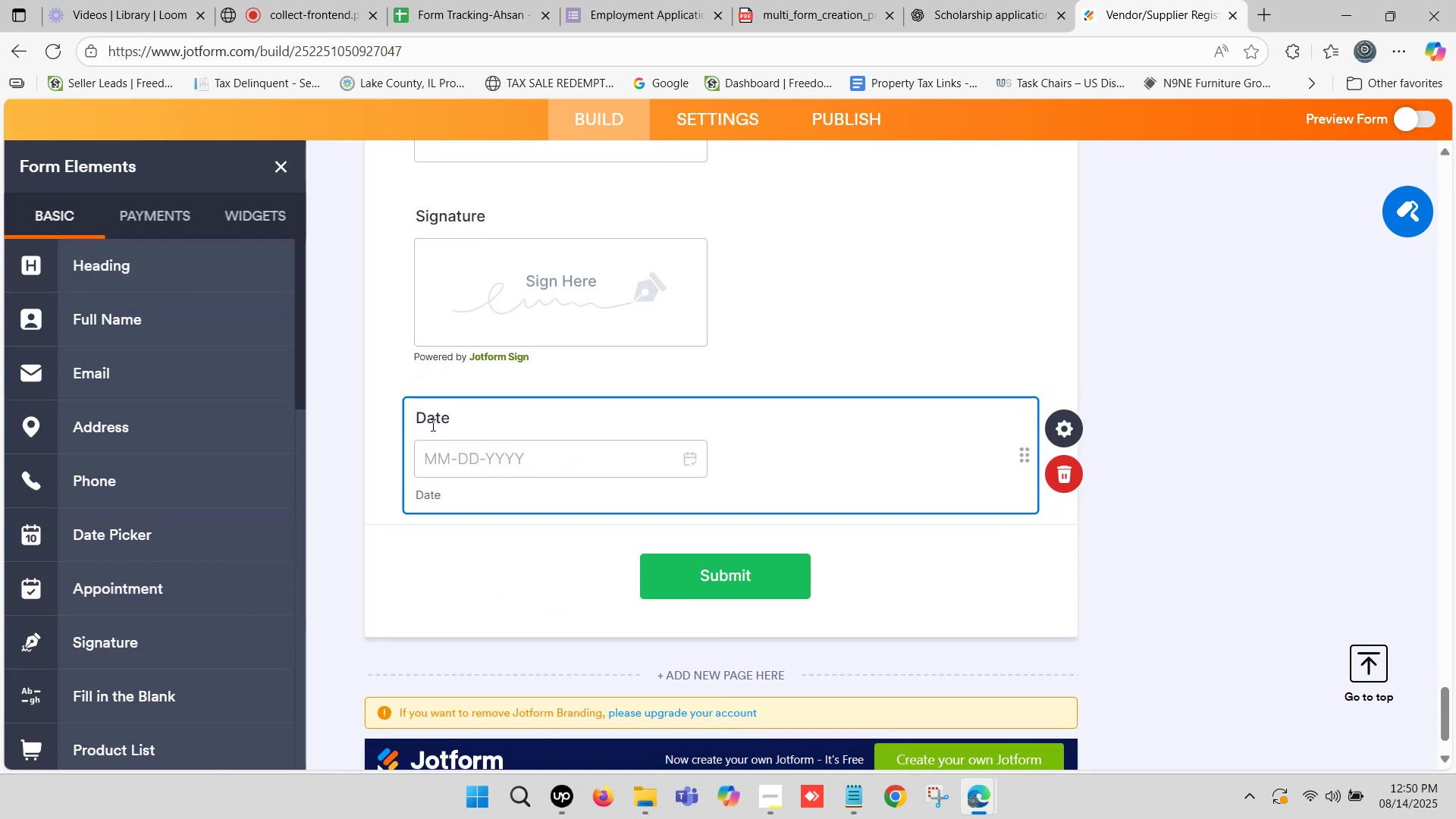 
left_click_drag(start_coordinate=[457, 416], to_coordinate=[416, 415])
 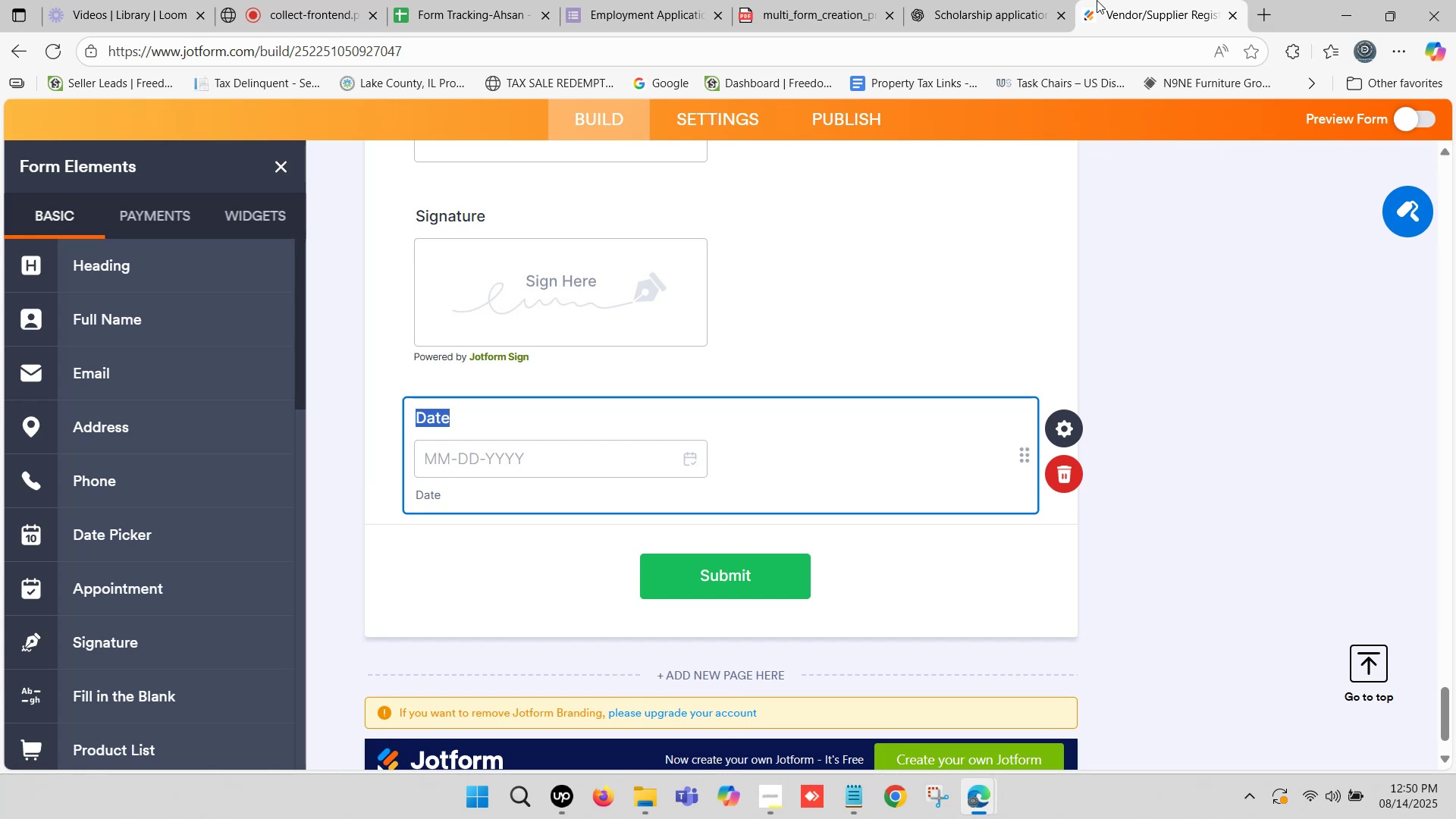 
left_click([1015, 0])
 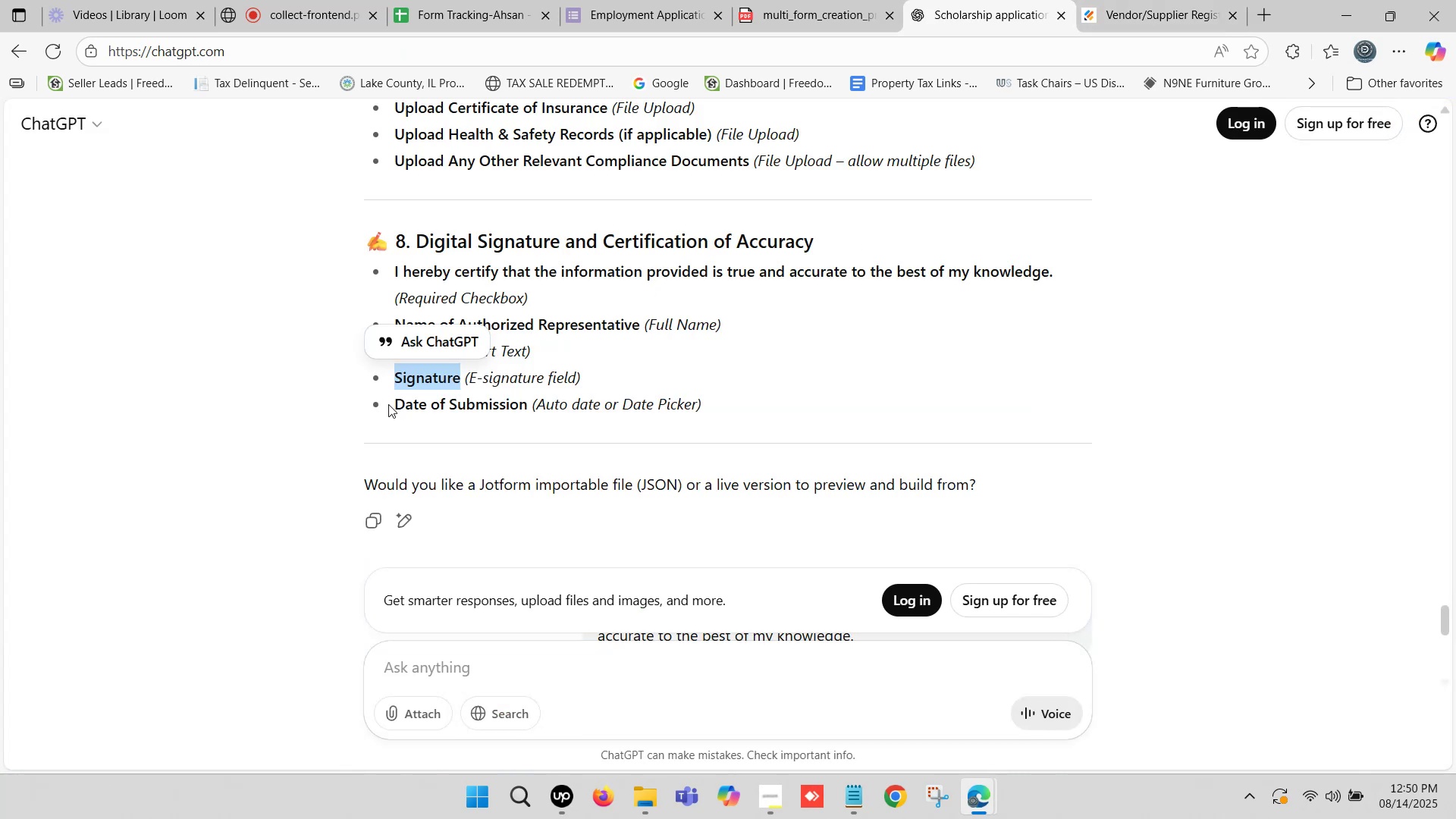 
left_click_drag(start_coordinate=[396, 402], to_coordinate=[525, 404])
 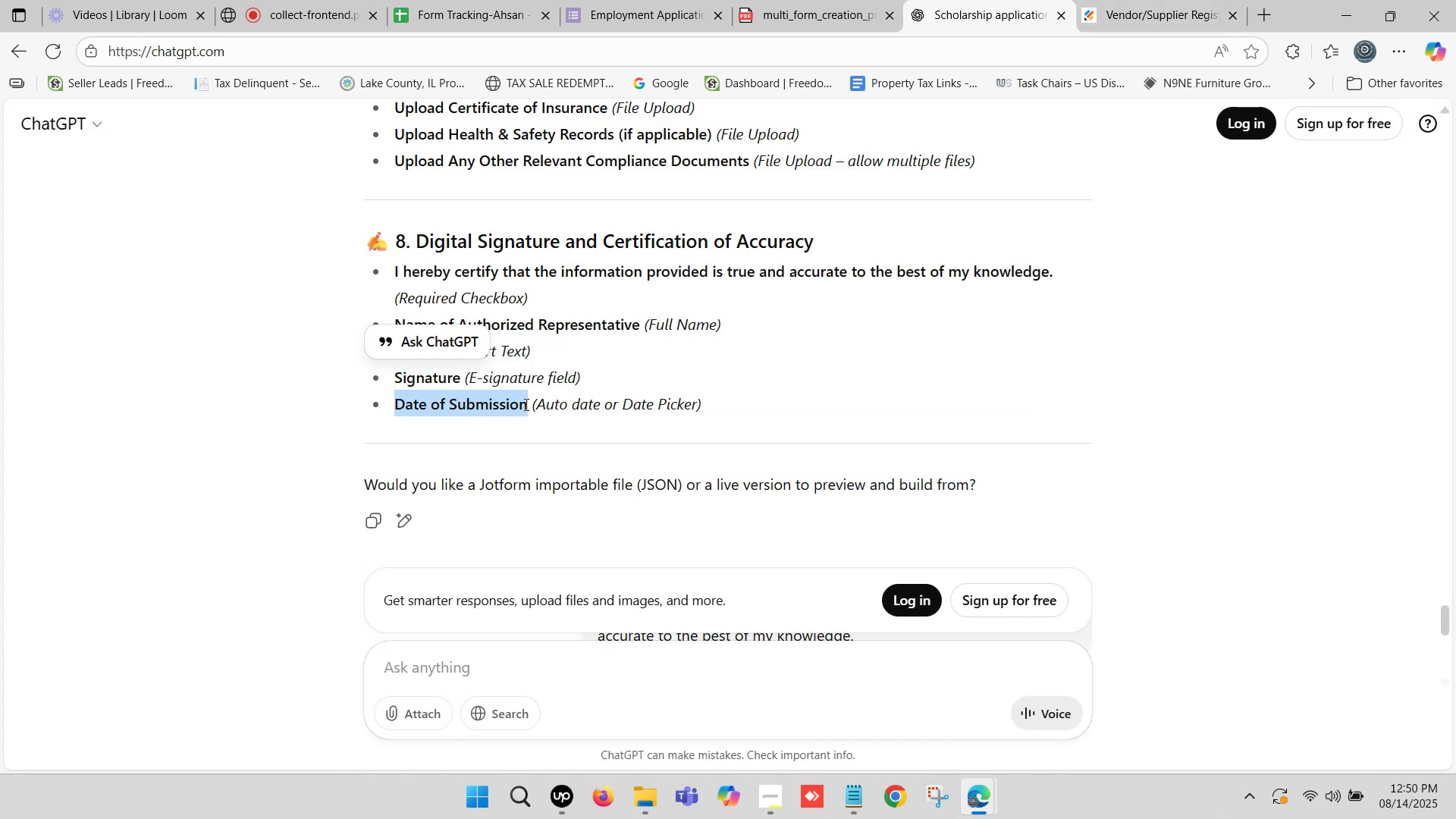 
key(Control+ControlLeft)
 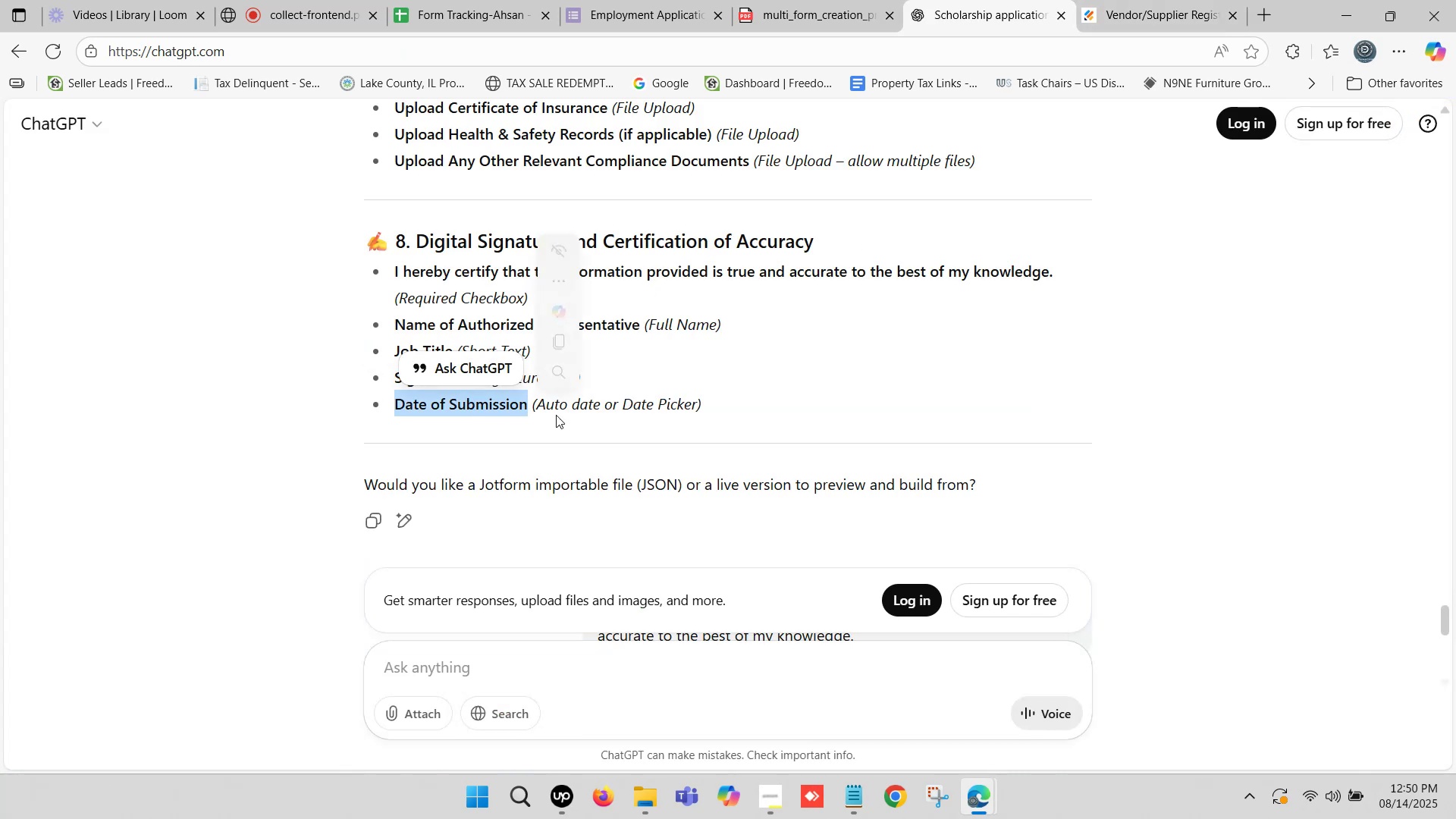 
key(Control+C)
 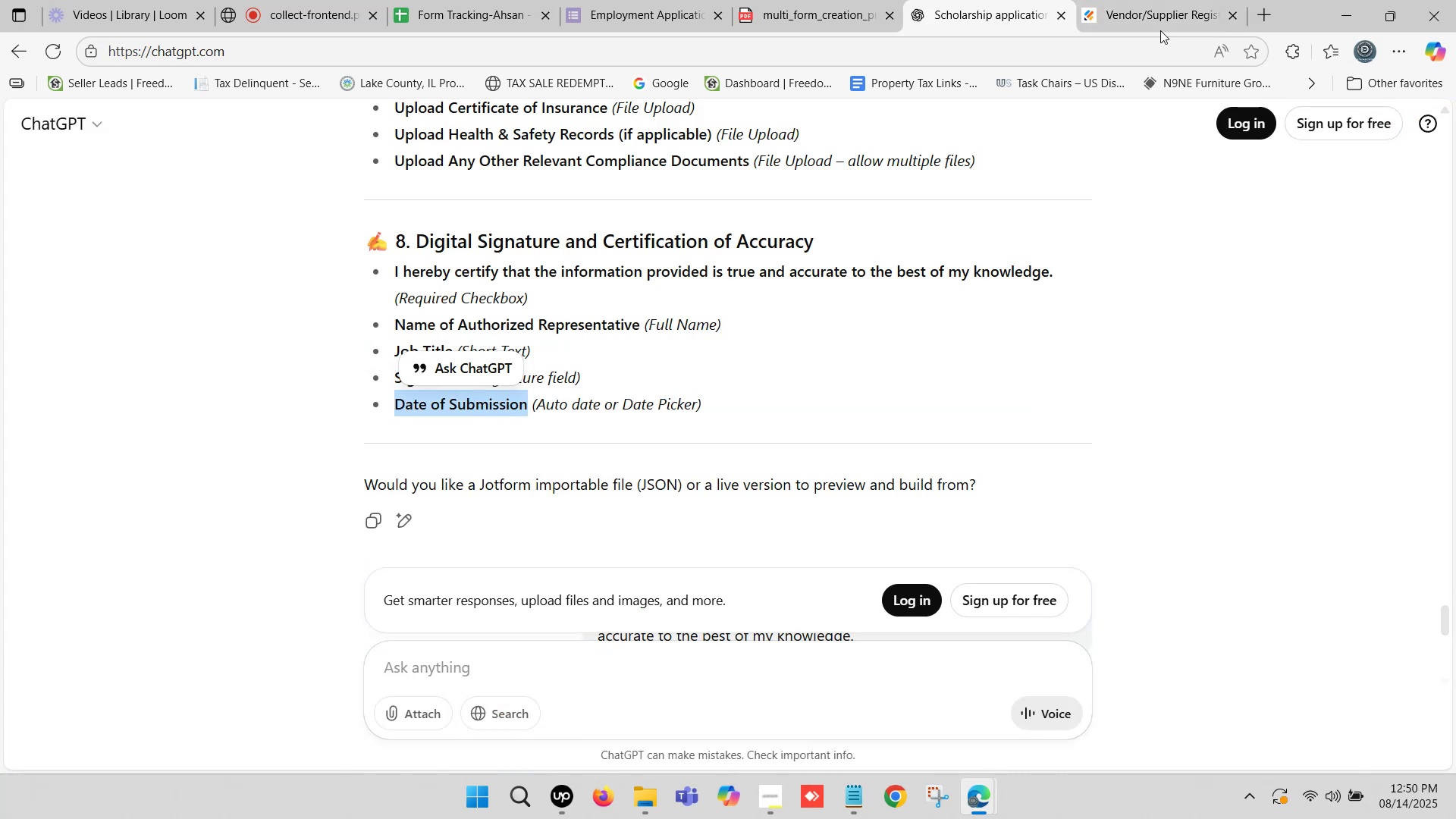 
left_click([1159, 8])
 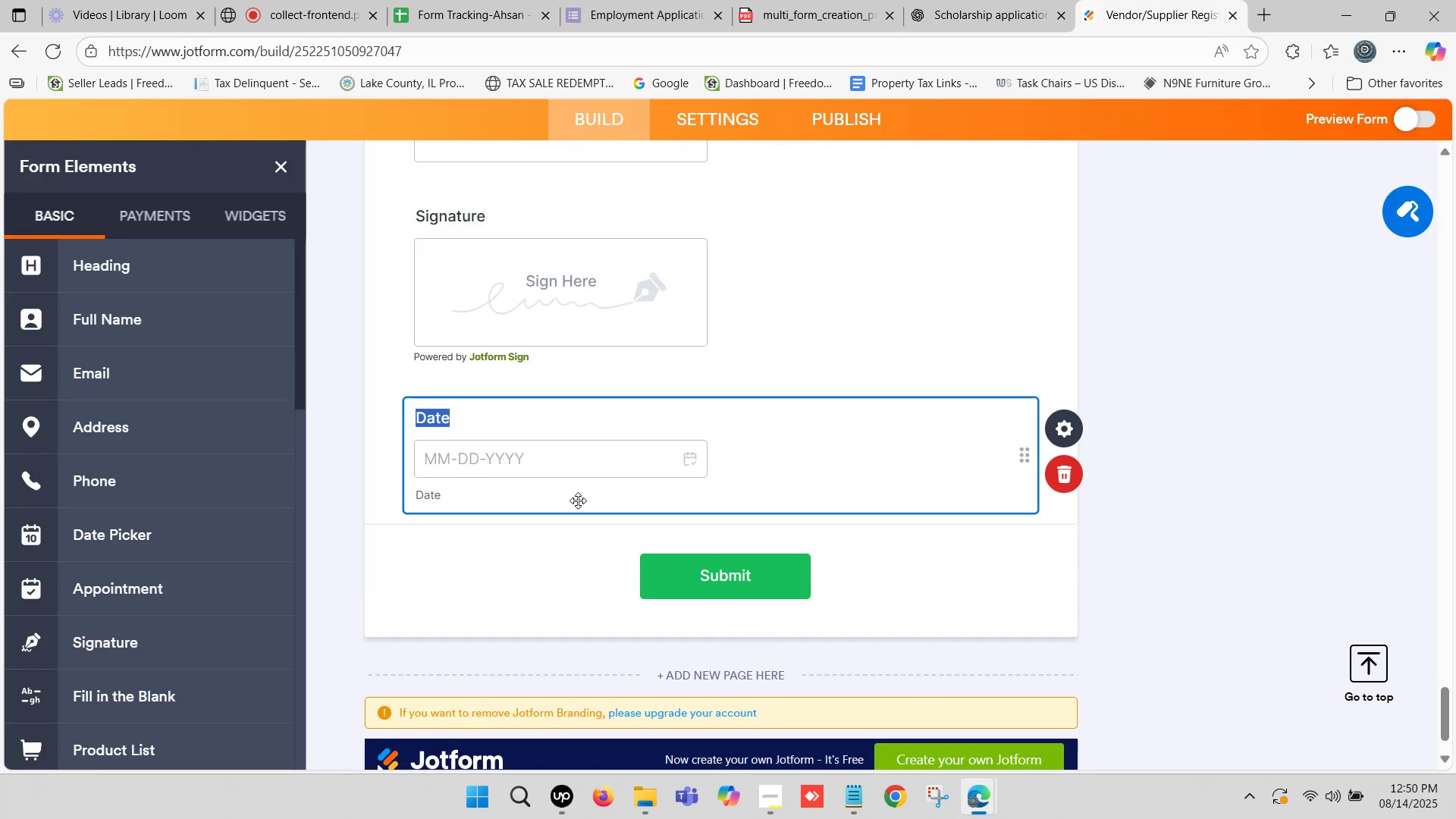 
key(Control+ControlLeft)
 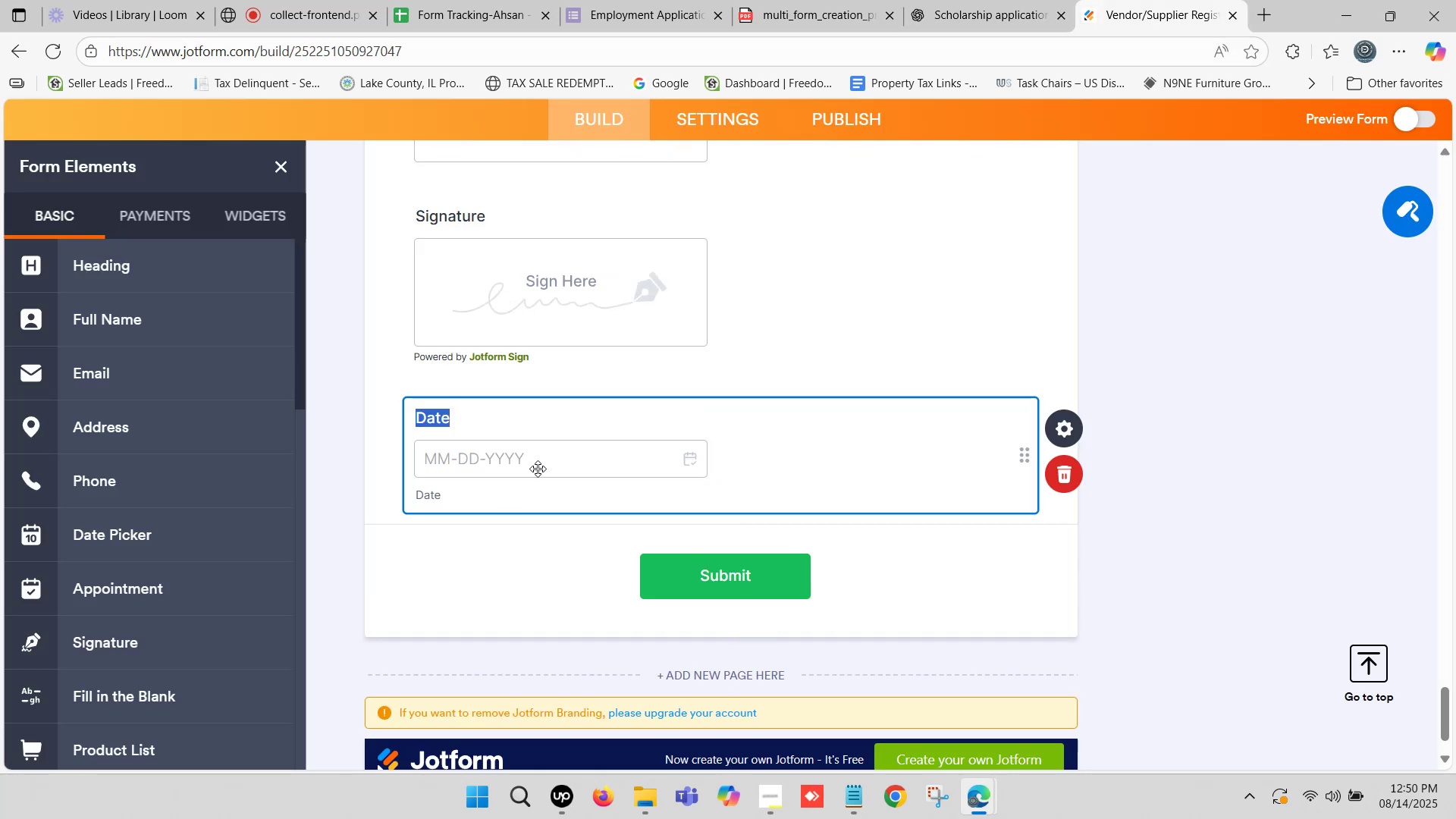 
key(Control+V)
 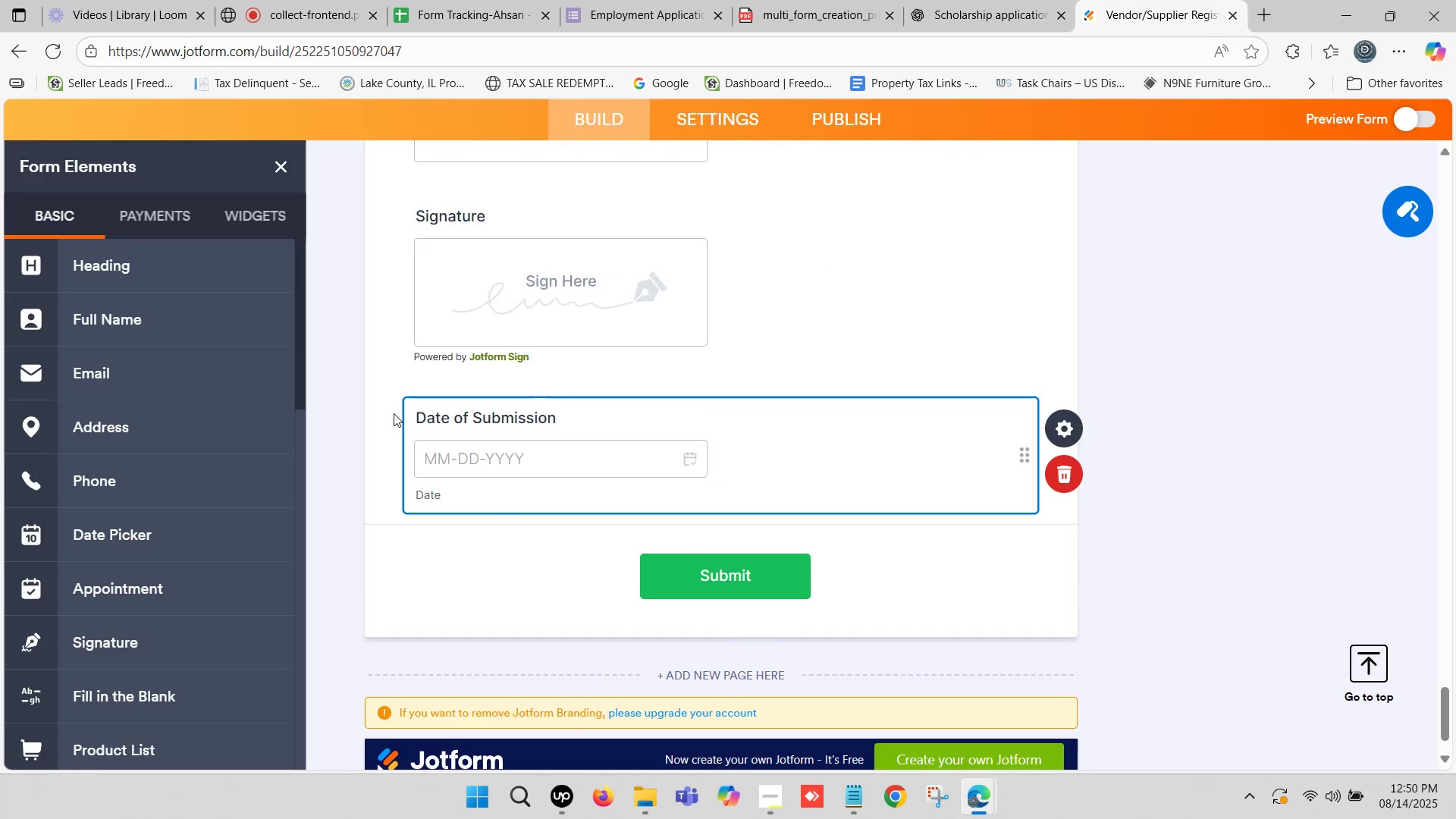 
left_click([389, 413])
 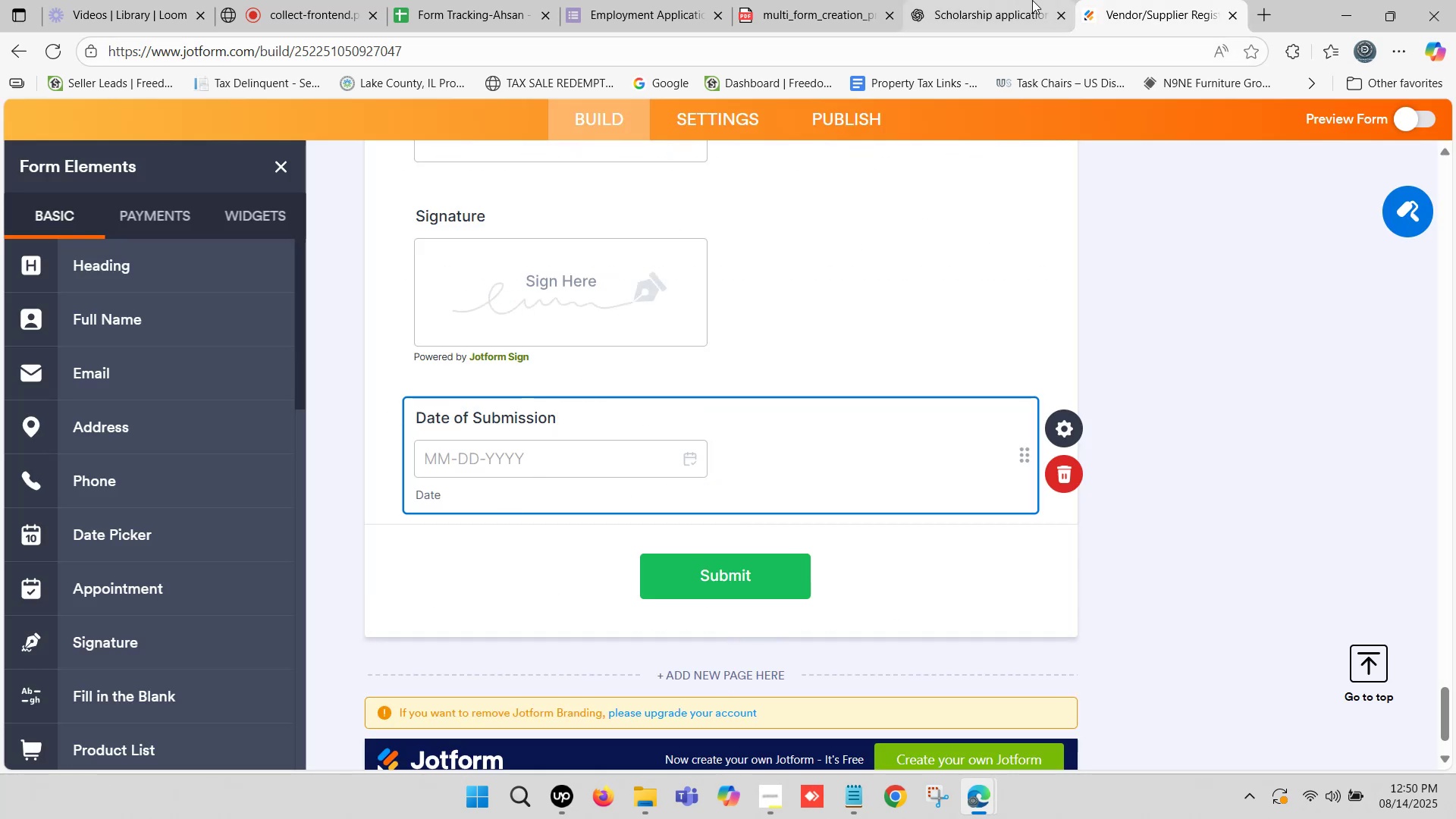 
left_click([1006, 0])
 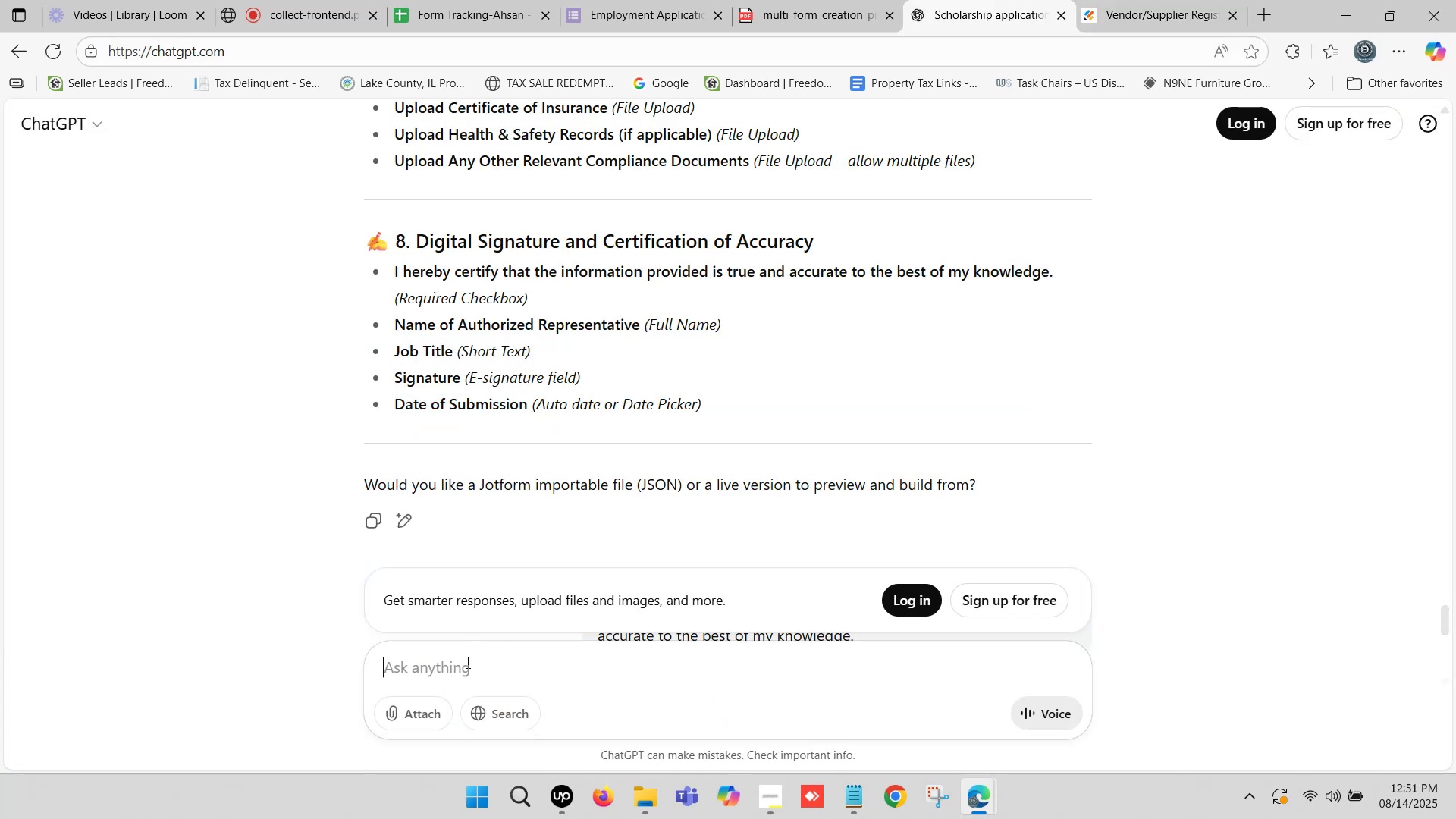 
type(liener scale question)
 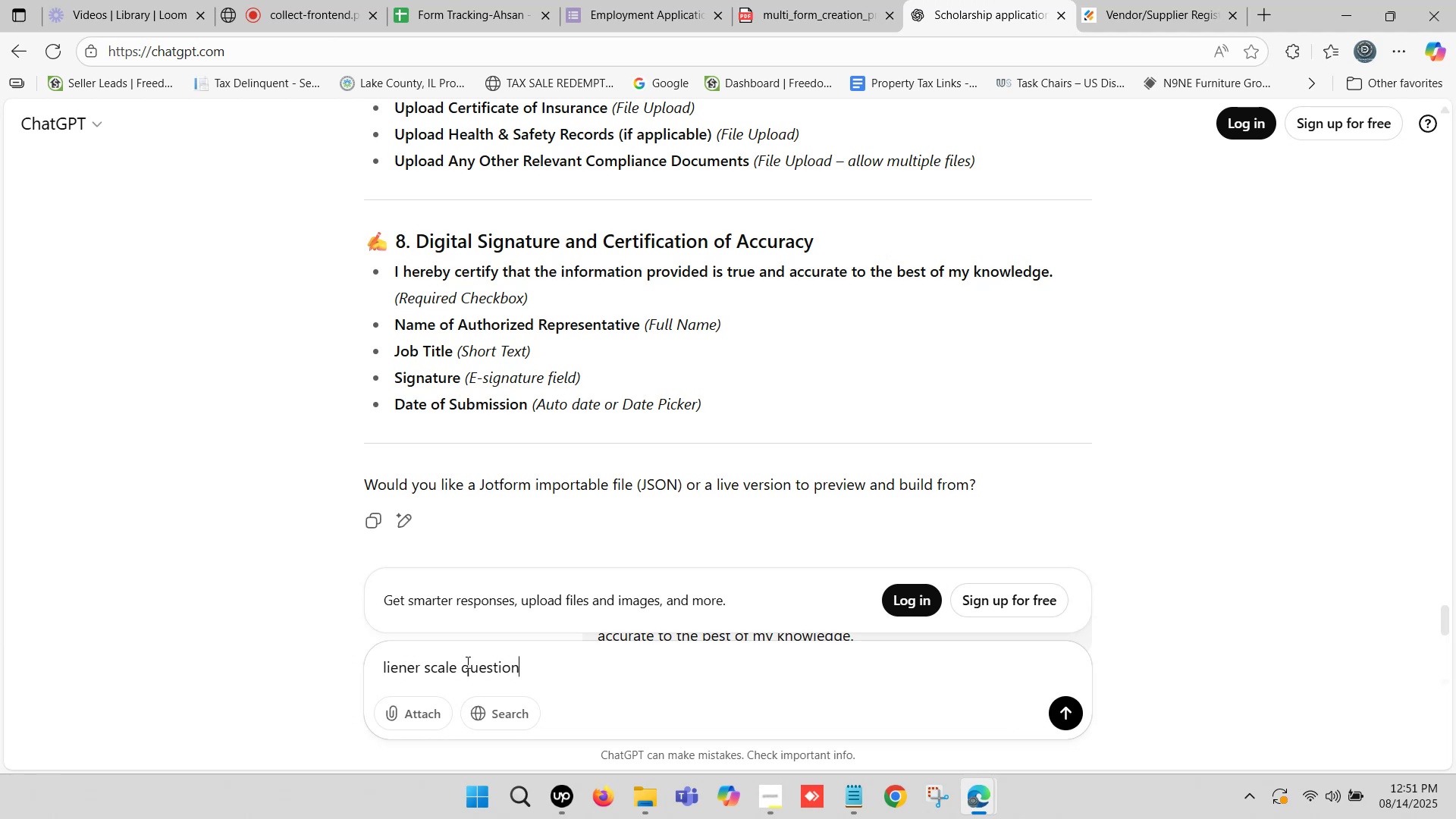 
key(Enter)
 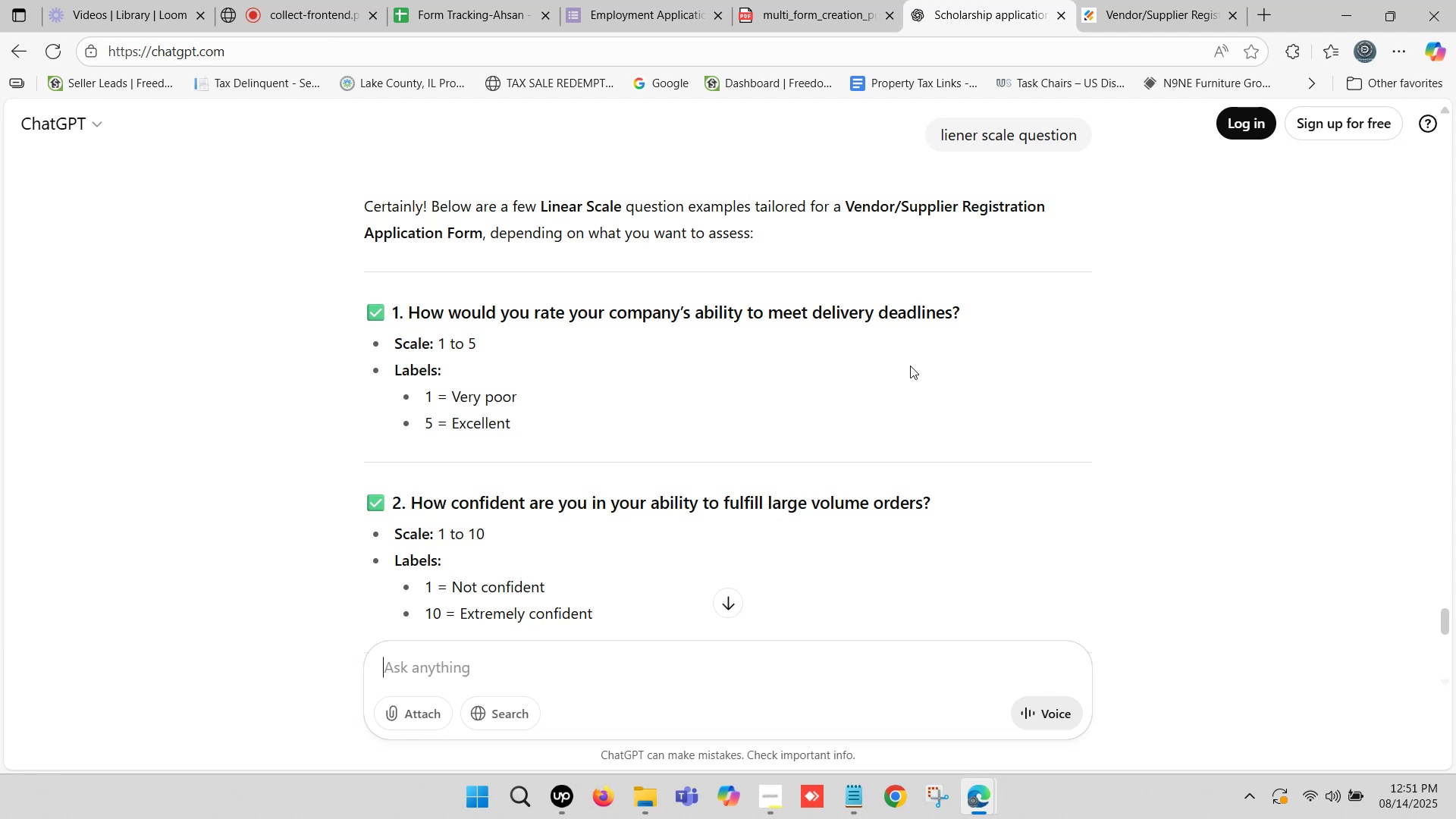 
wait(51.01)
 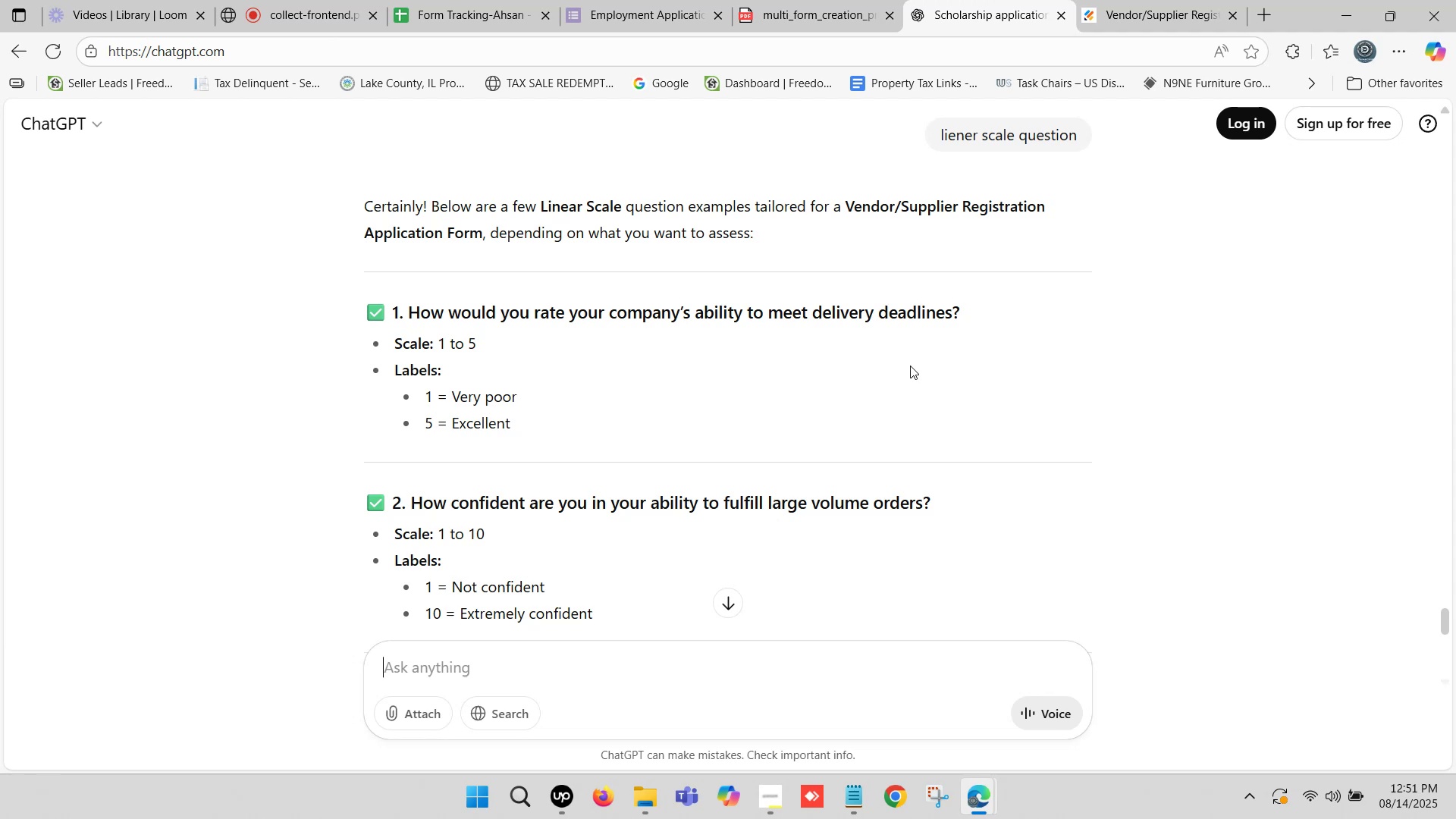 
scroll: coordinate [791, 318], scroll_direction: down, amount: 2.0
 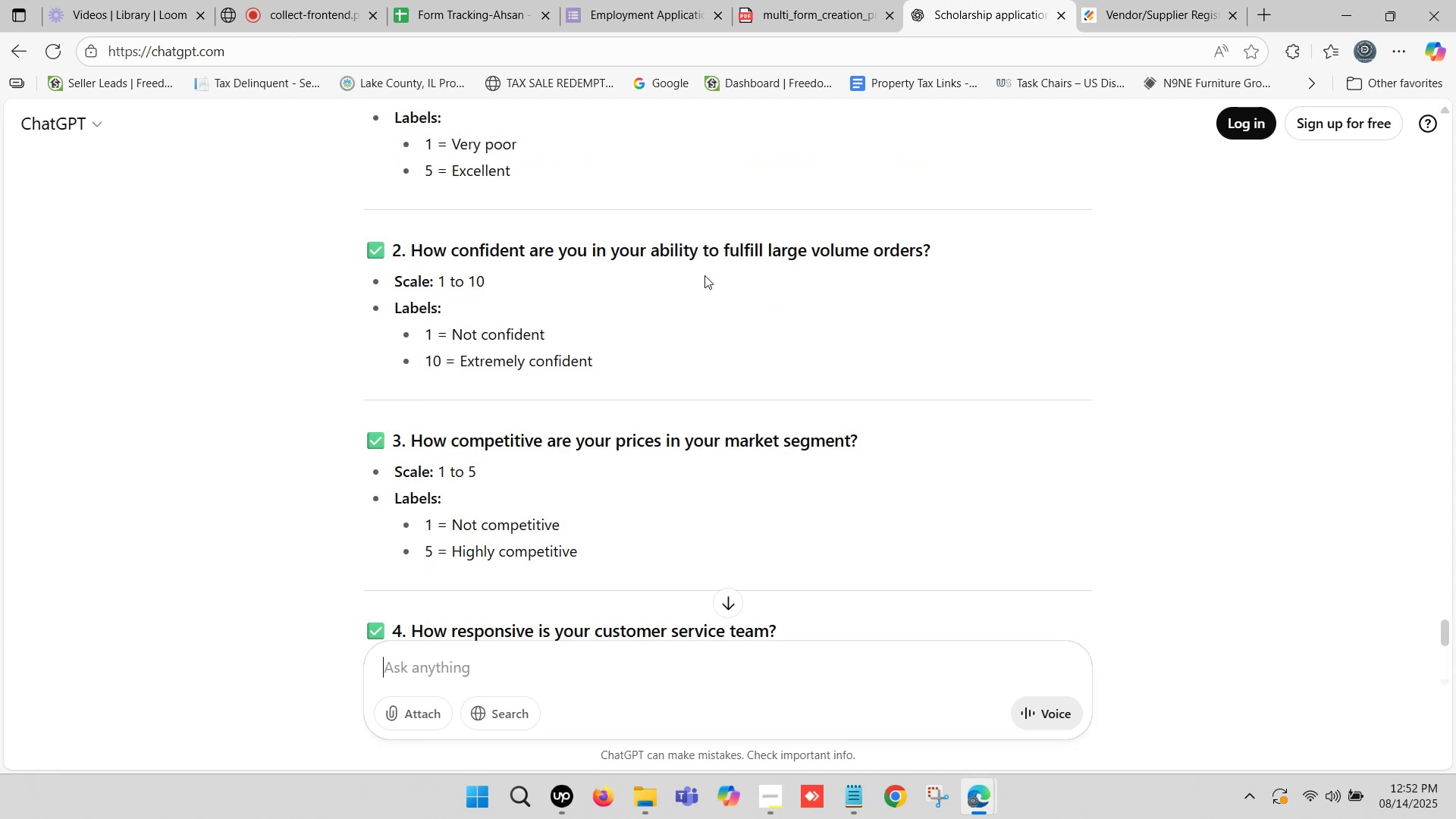 
scroll: coordinate [681, 268], scroll_direction: up, amount: 1.0
 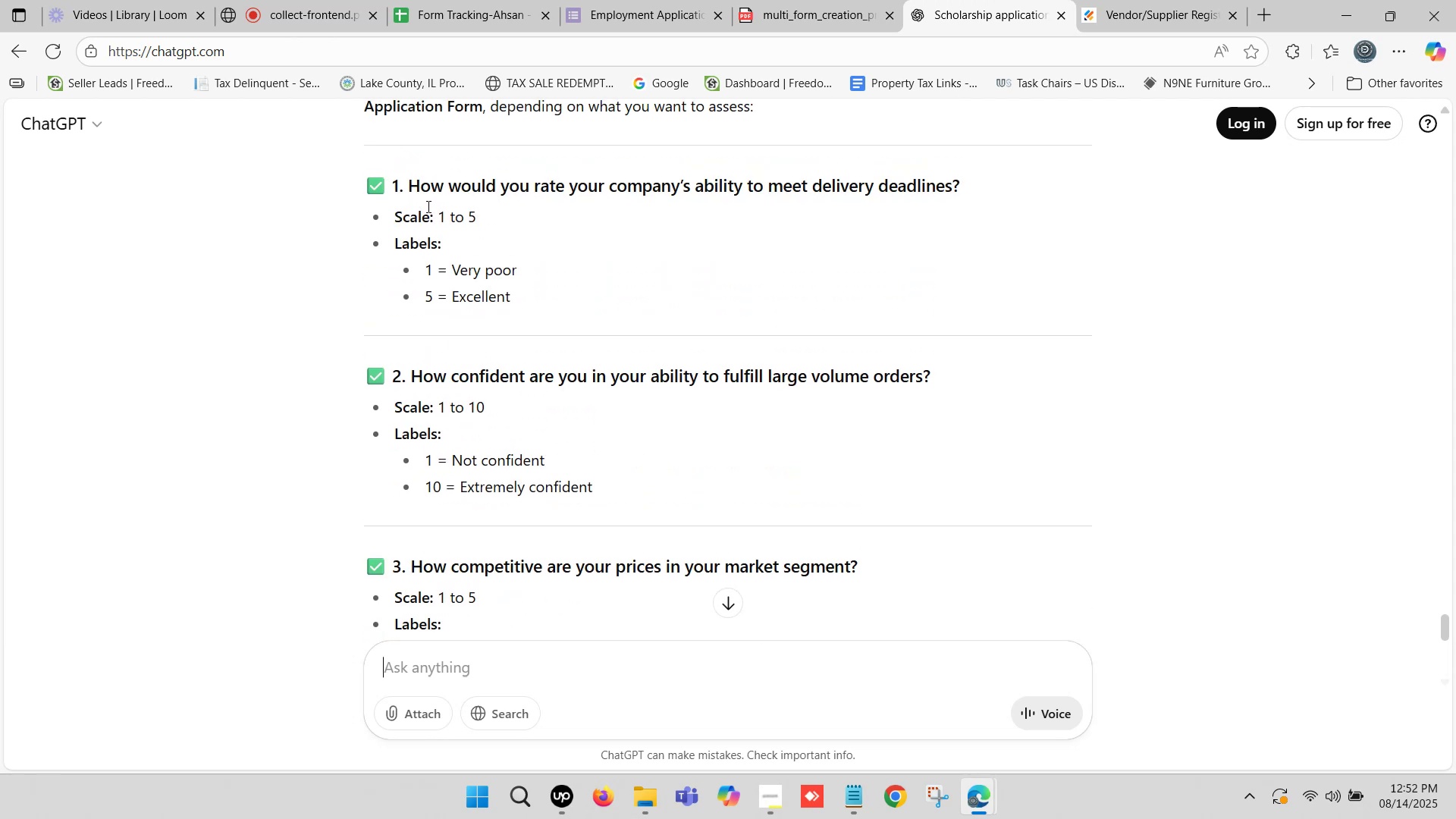 
scroll: coordinate [426, 199], scroll_direction: down, amount: 2.0
 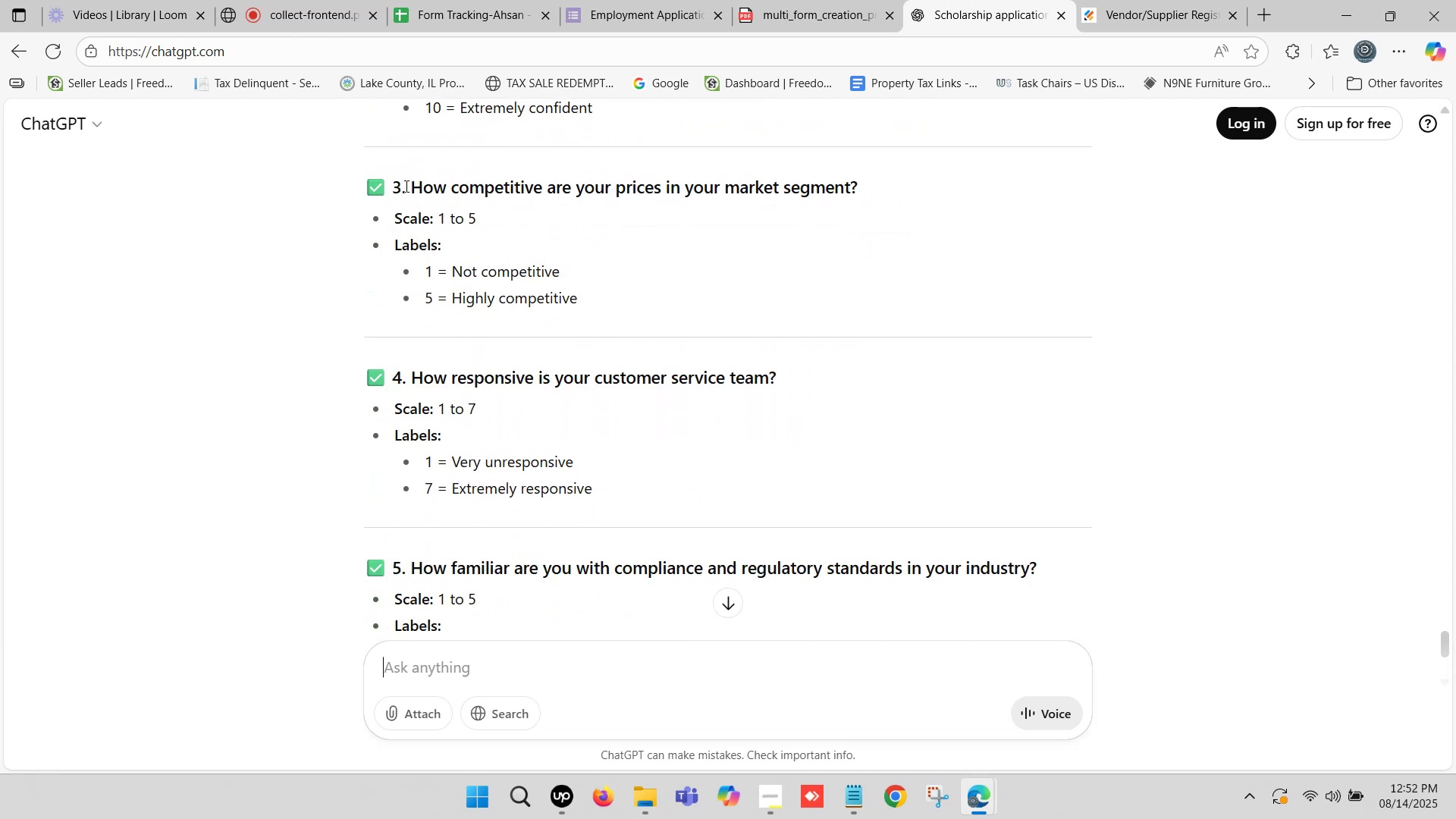 
left_click_drag(start_coordinate=[411, 189], to_coordinate=[856, 196])
 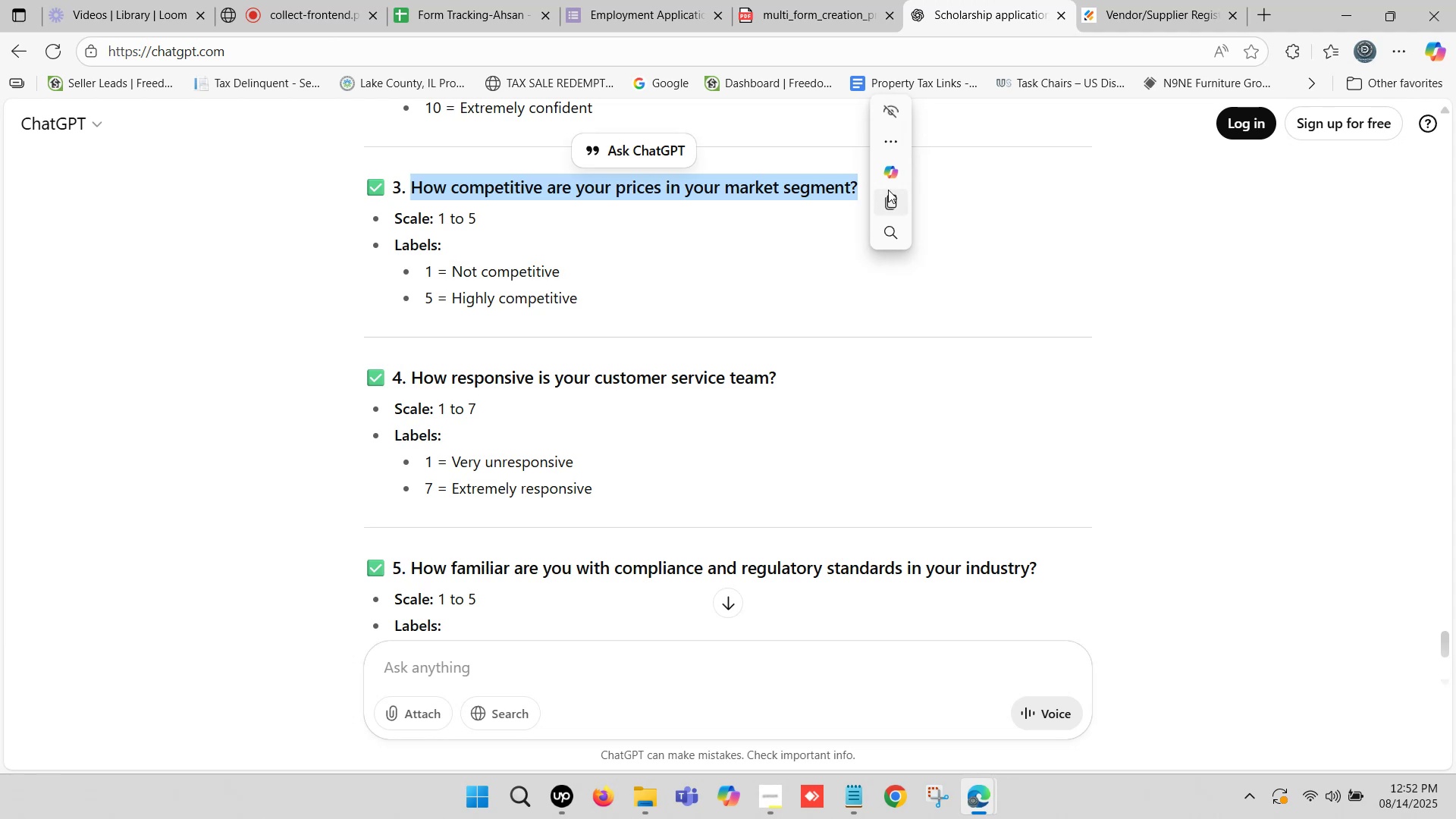 
key(Control+C)
 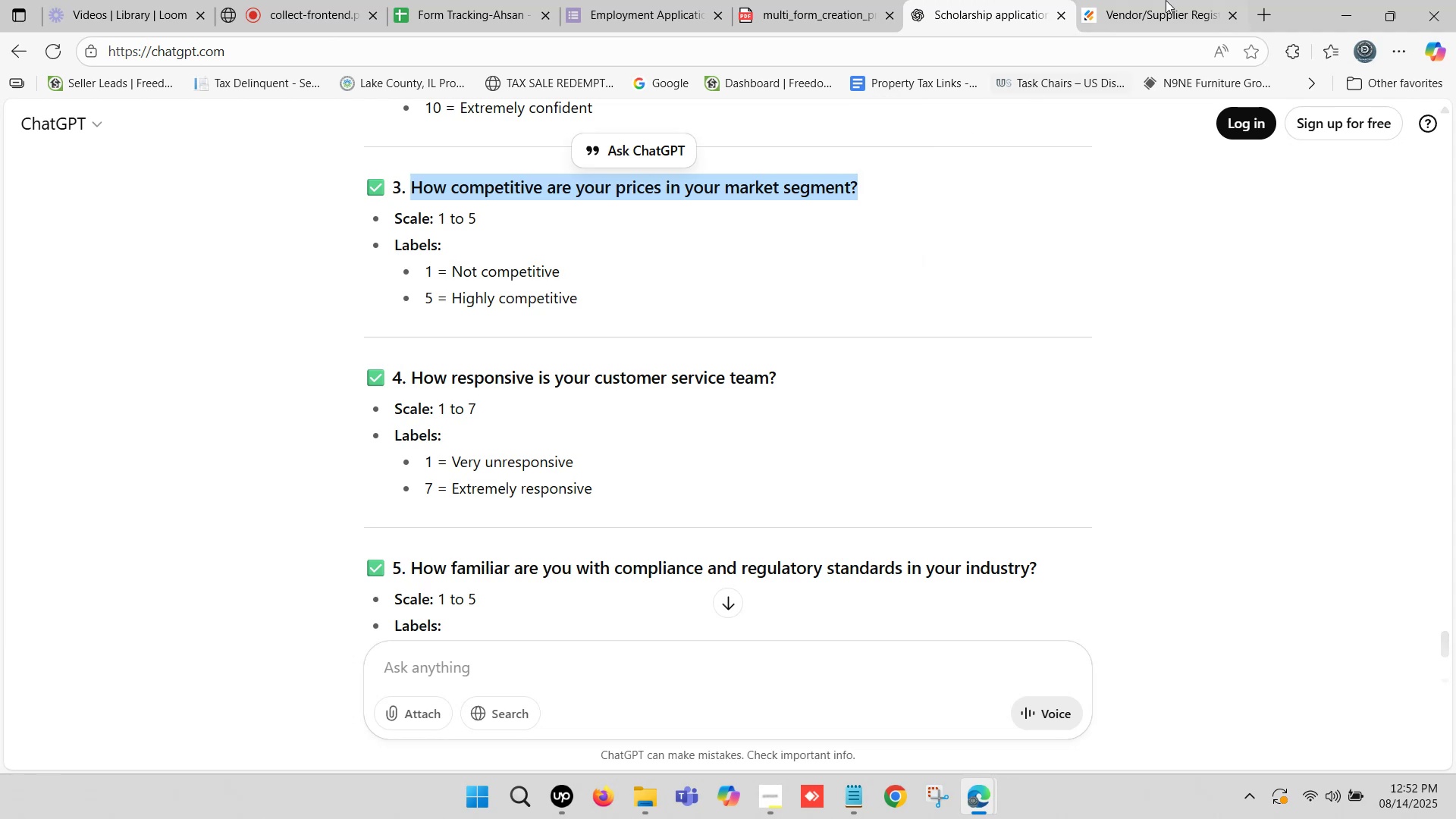 
left_click([1172, 0])
 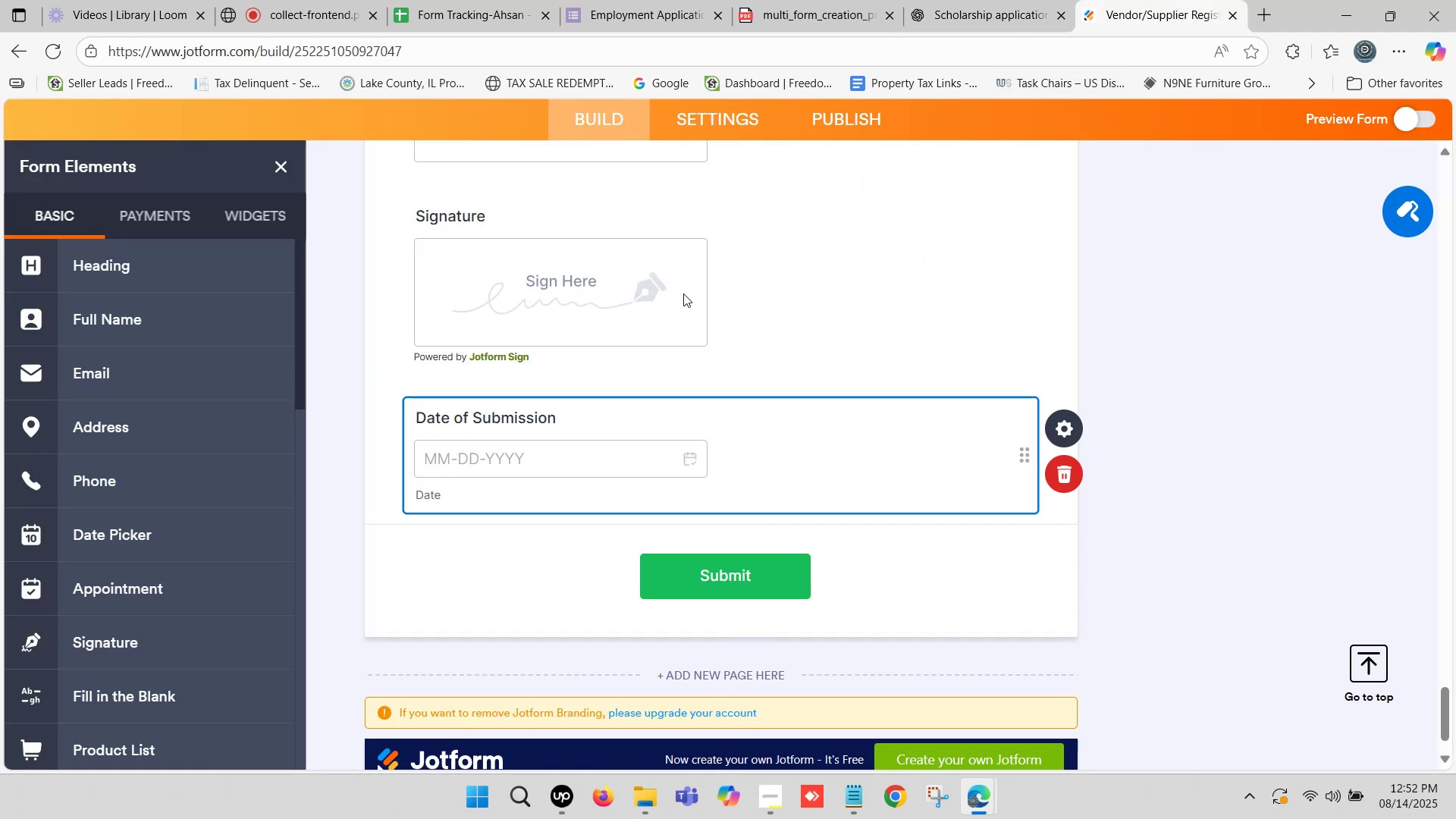 
scroll: coordinate [175, 423], scroll_direction: down, amount: 12.0
 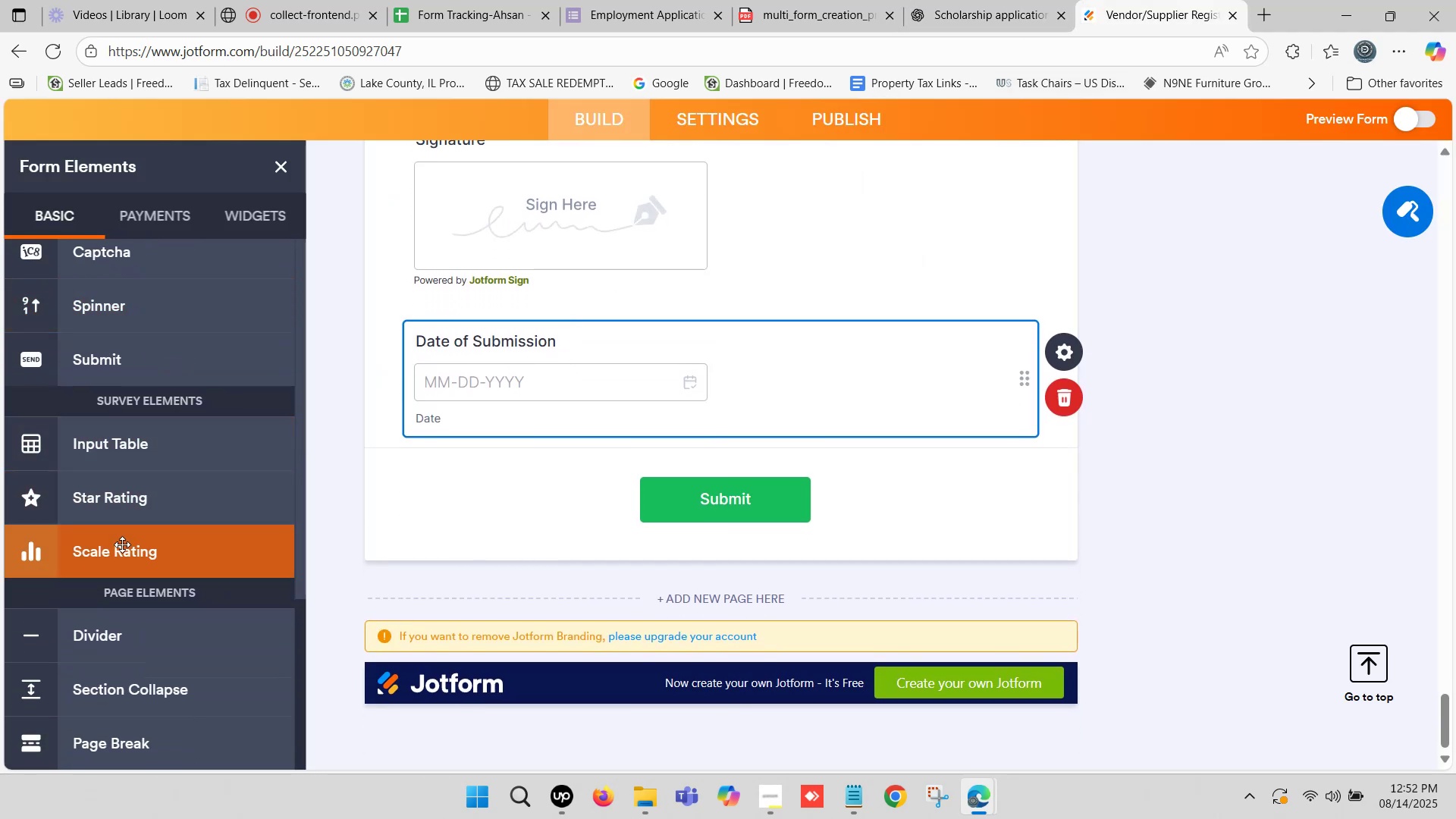 
left_click_drag(start_coordinate=[122, 550], to_coordinate=[496, 469])
 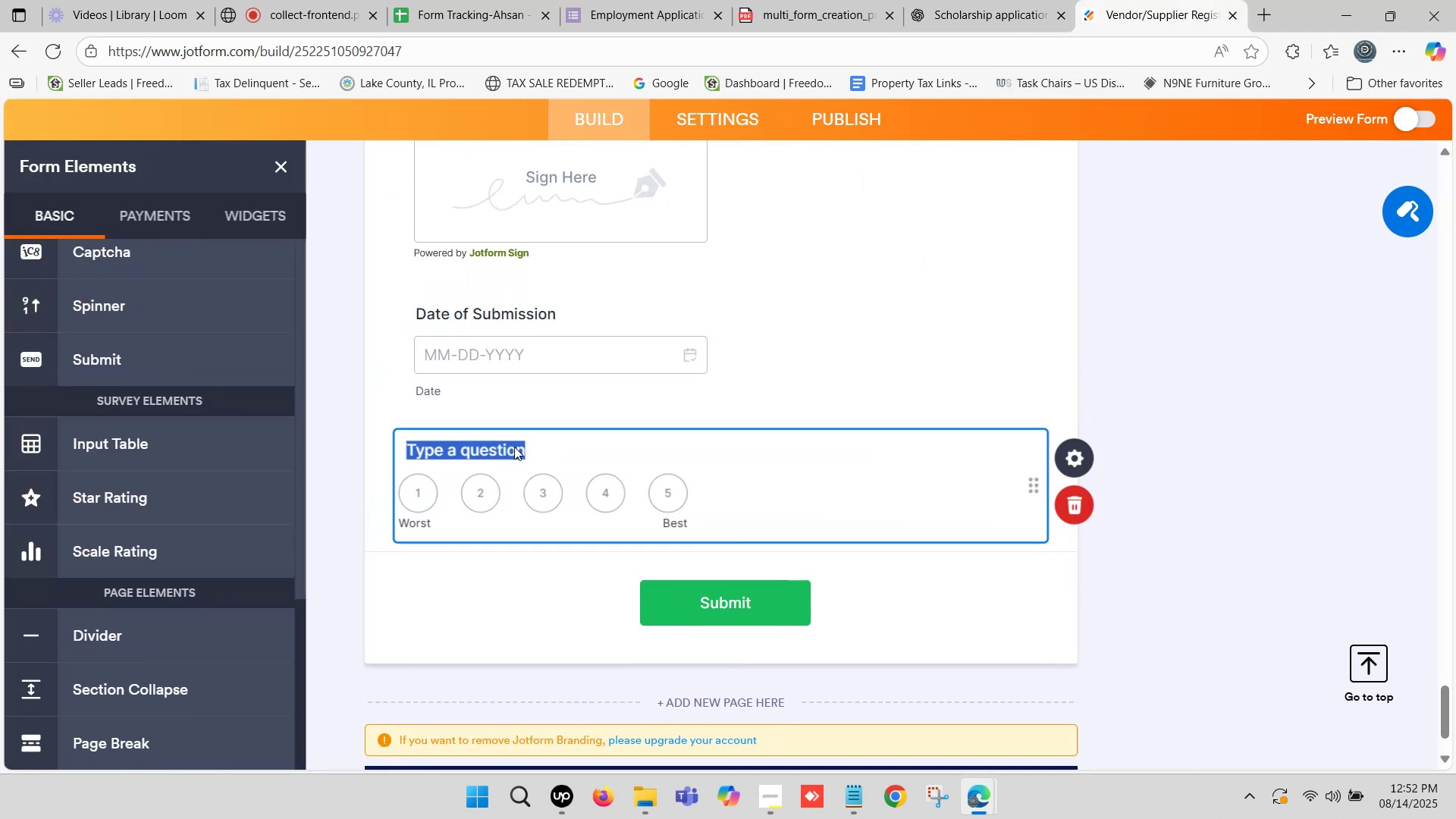 
key(Control+V)
 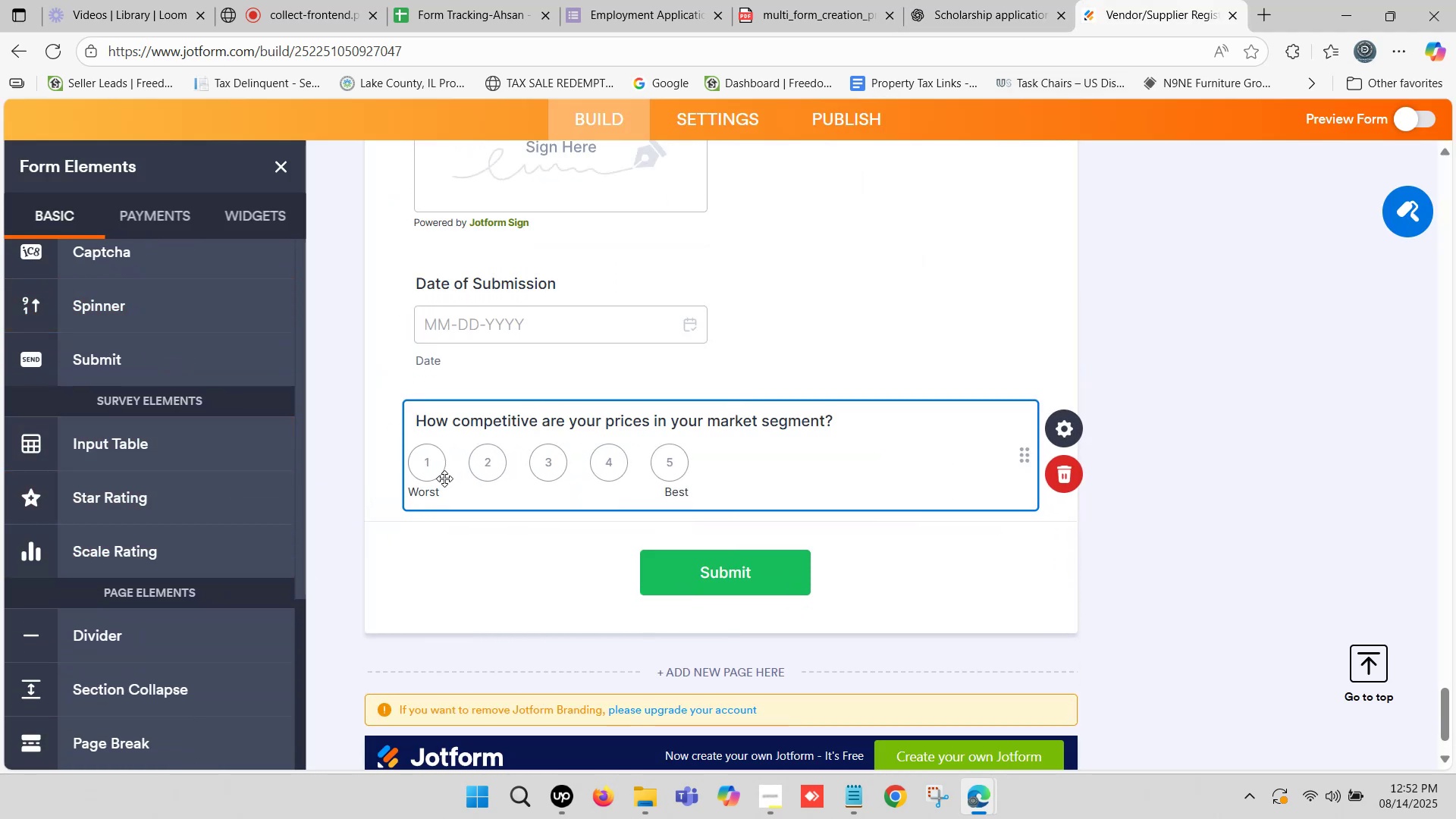 
left_click([360, 444])
 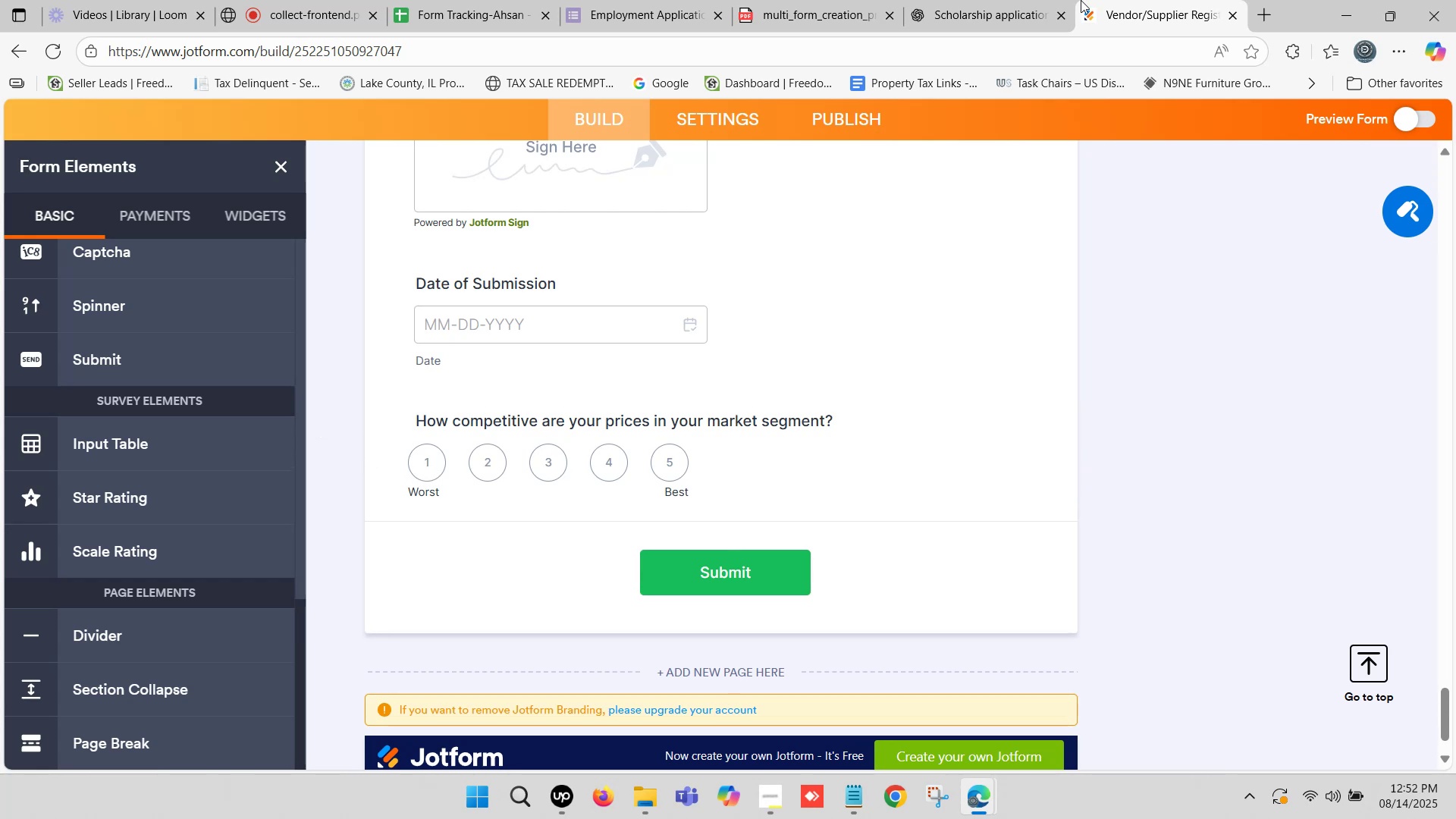 
left_click([1009, 0])
 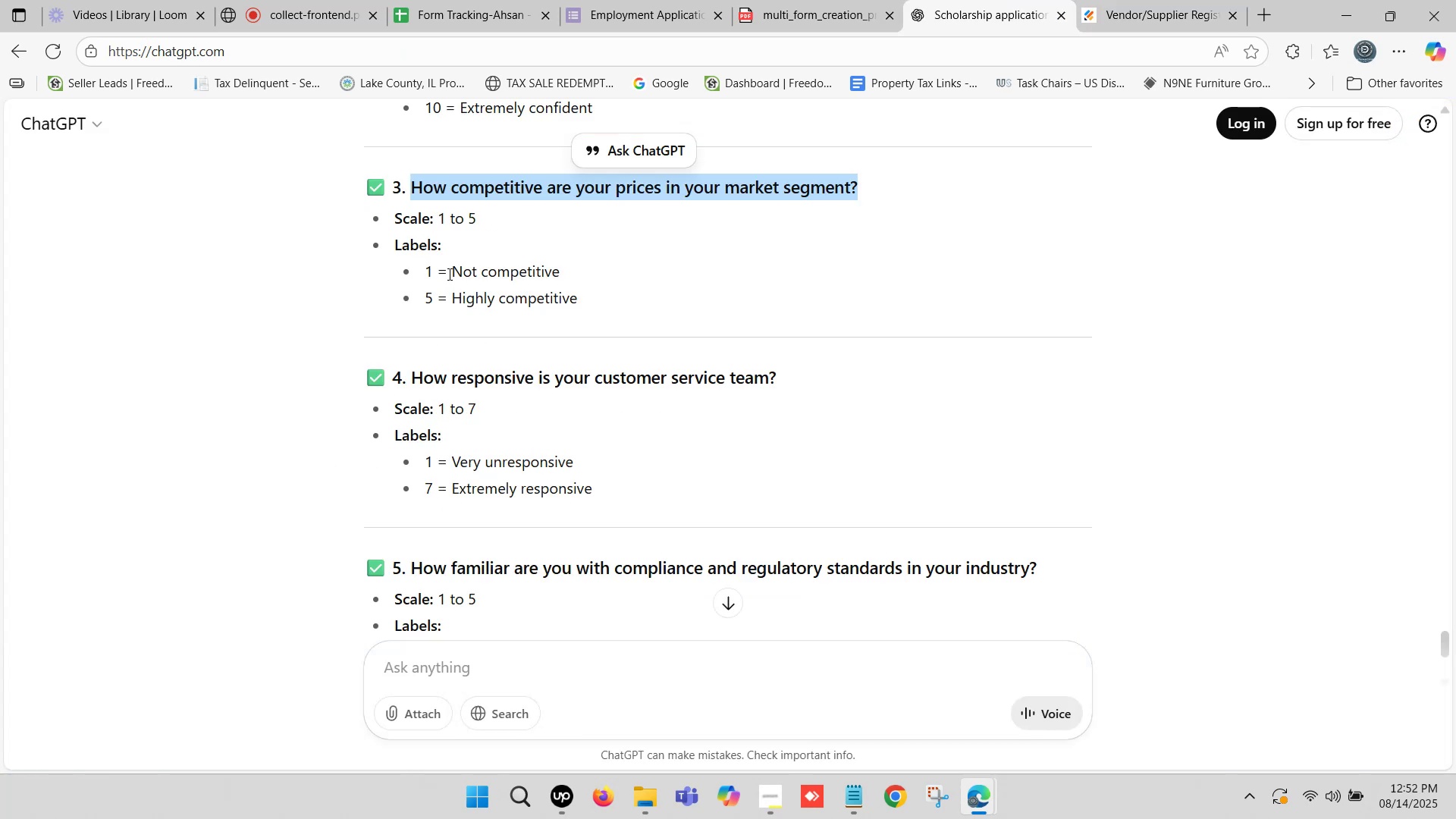 
left_click_drag(start_coordinate=[453, 264], to_coordinate=[557, 272])
 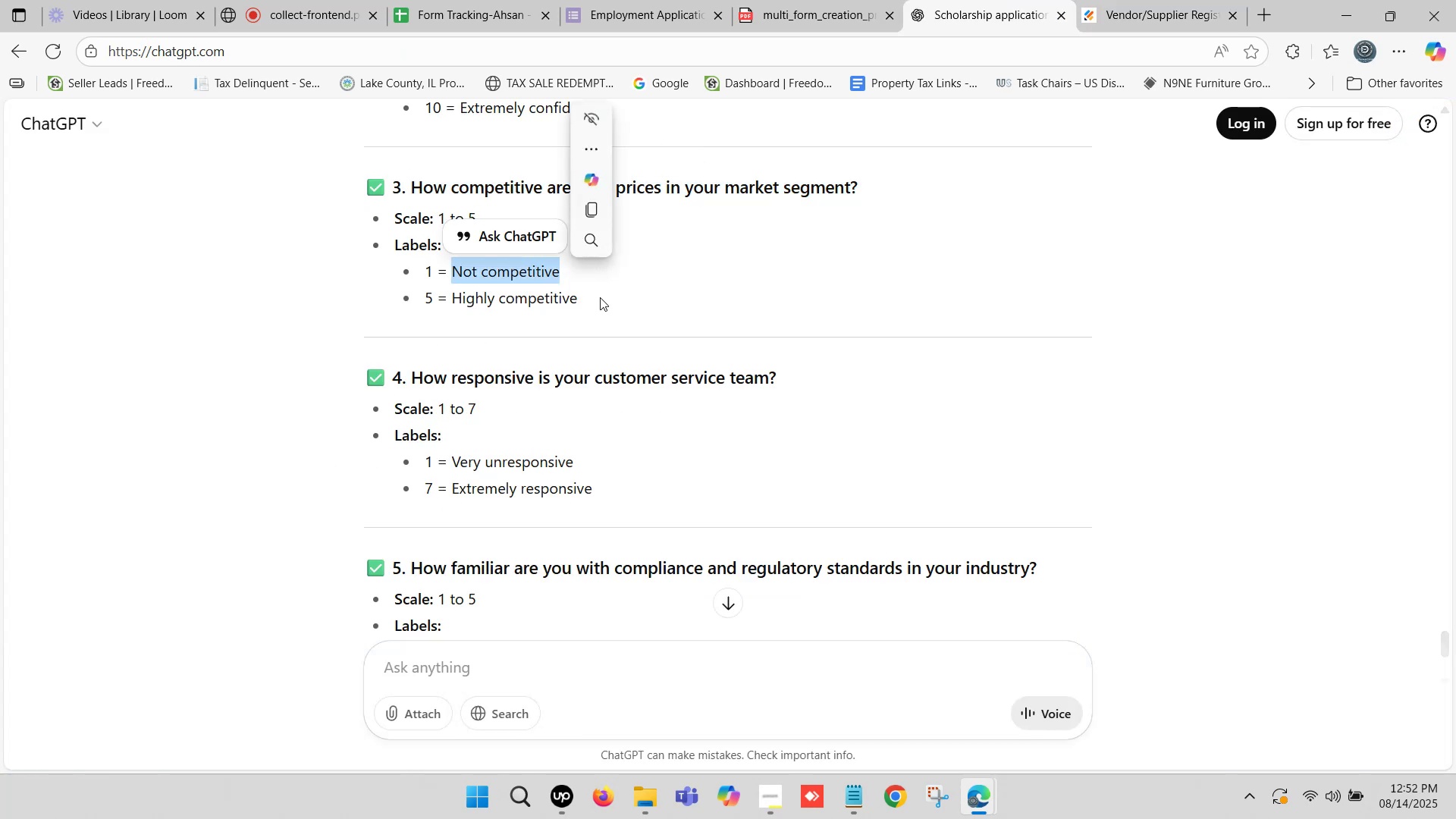 
key(Control+C)
 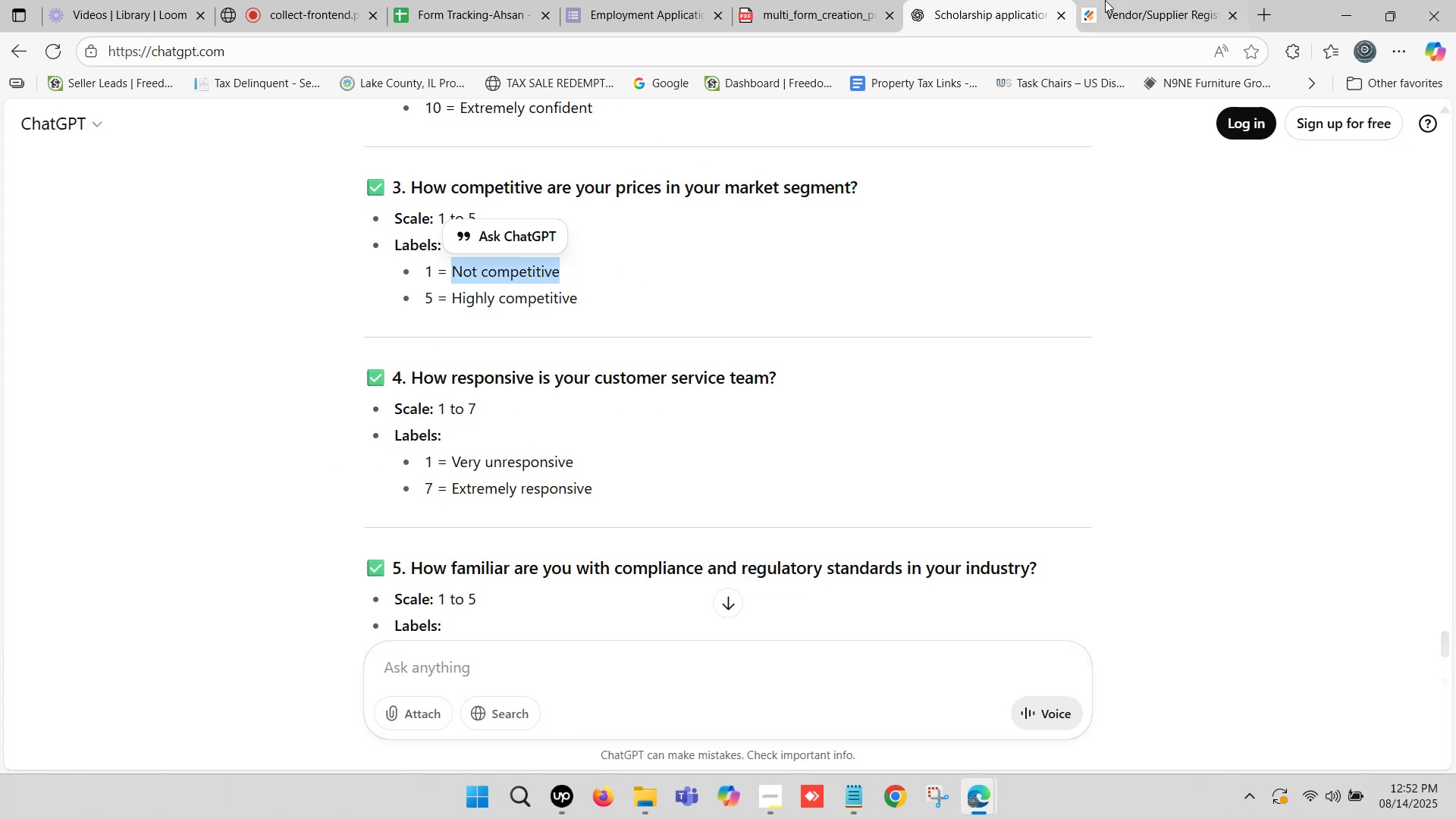 
left_click([1110, 0])
 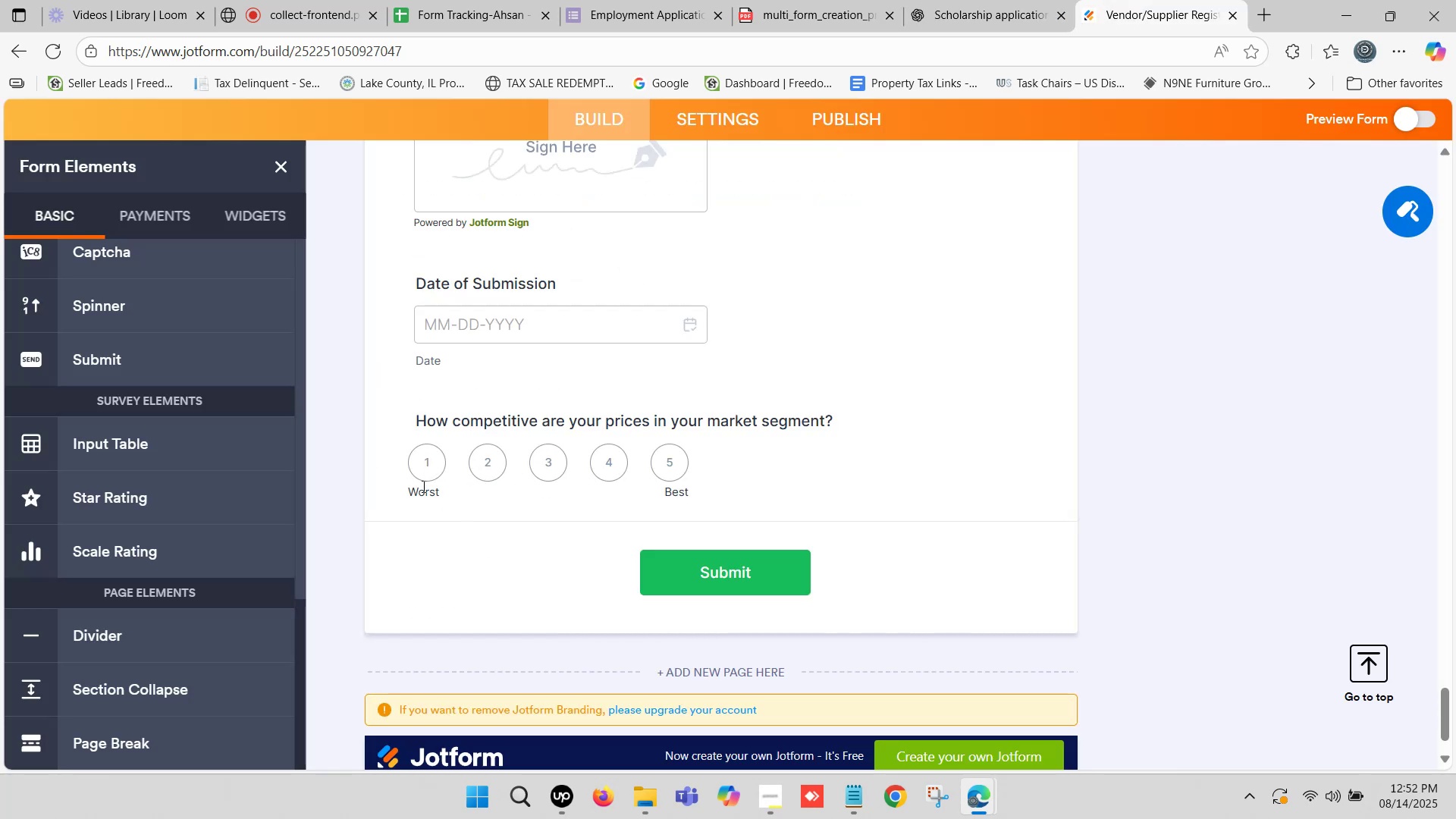 
key(Control+ControlLeft)
 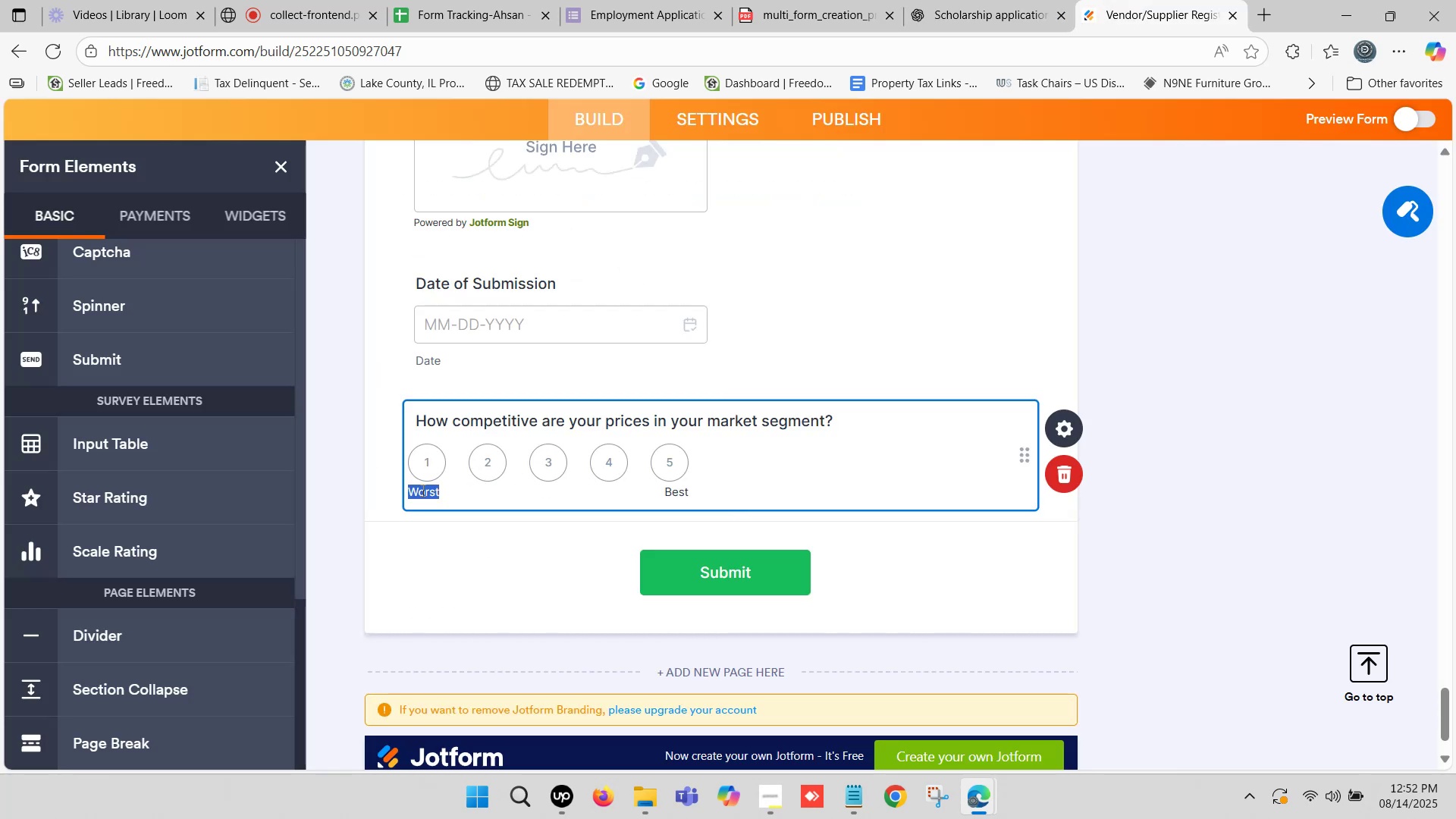 
key(Control+V)
 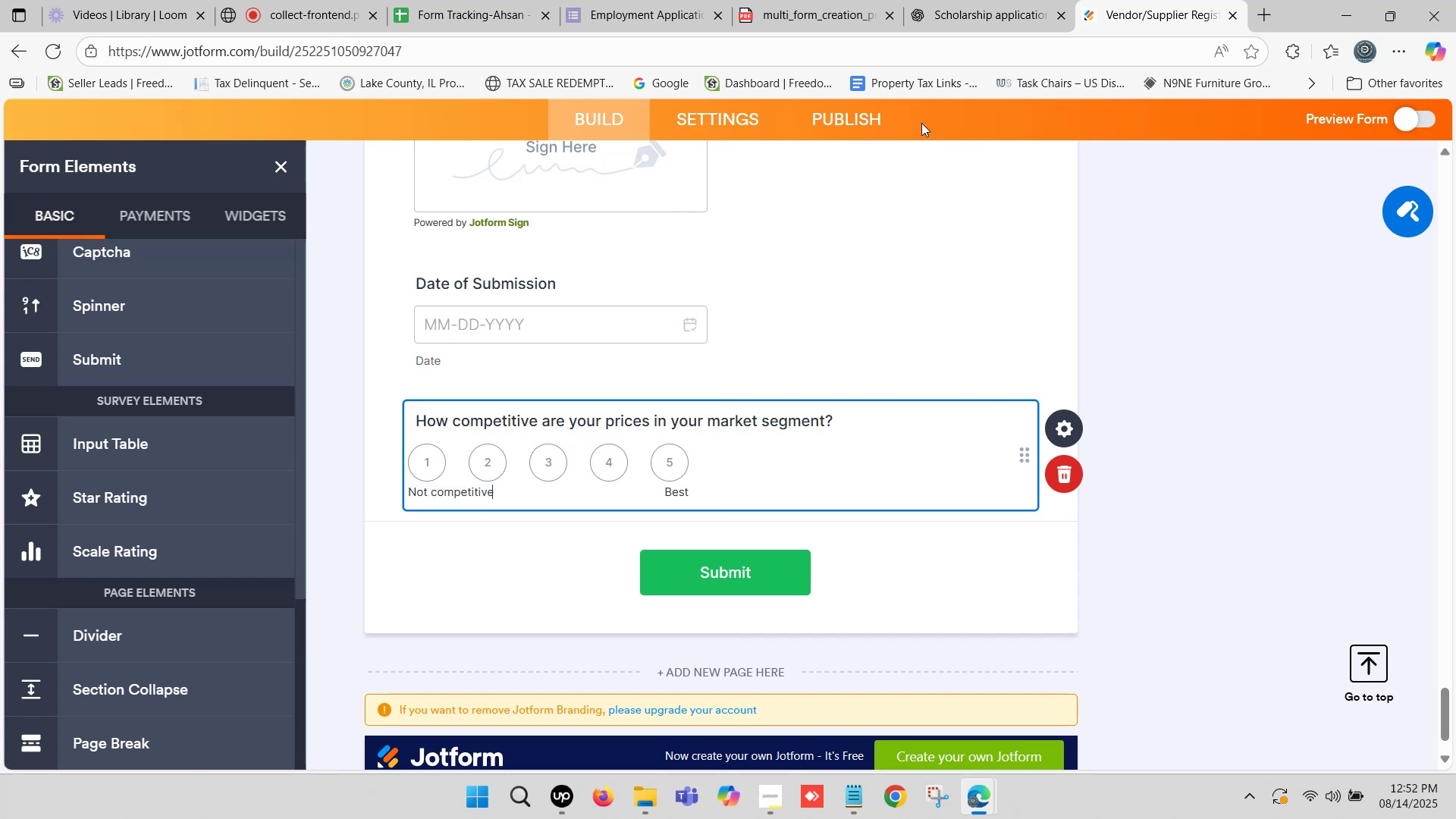 
left_click([1006, 0])
 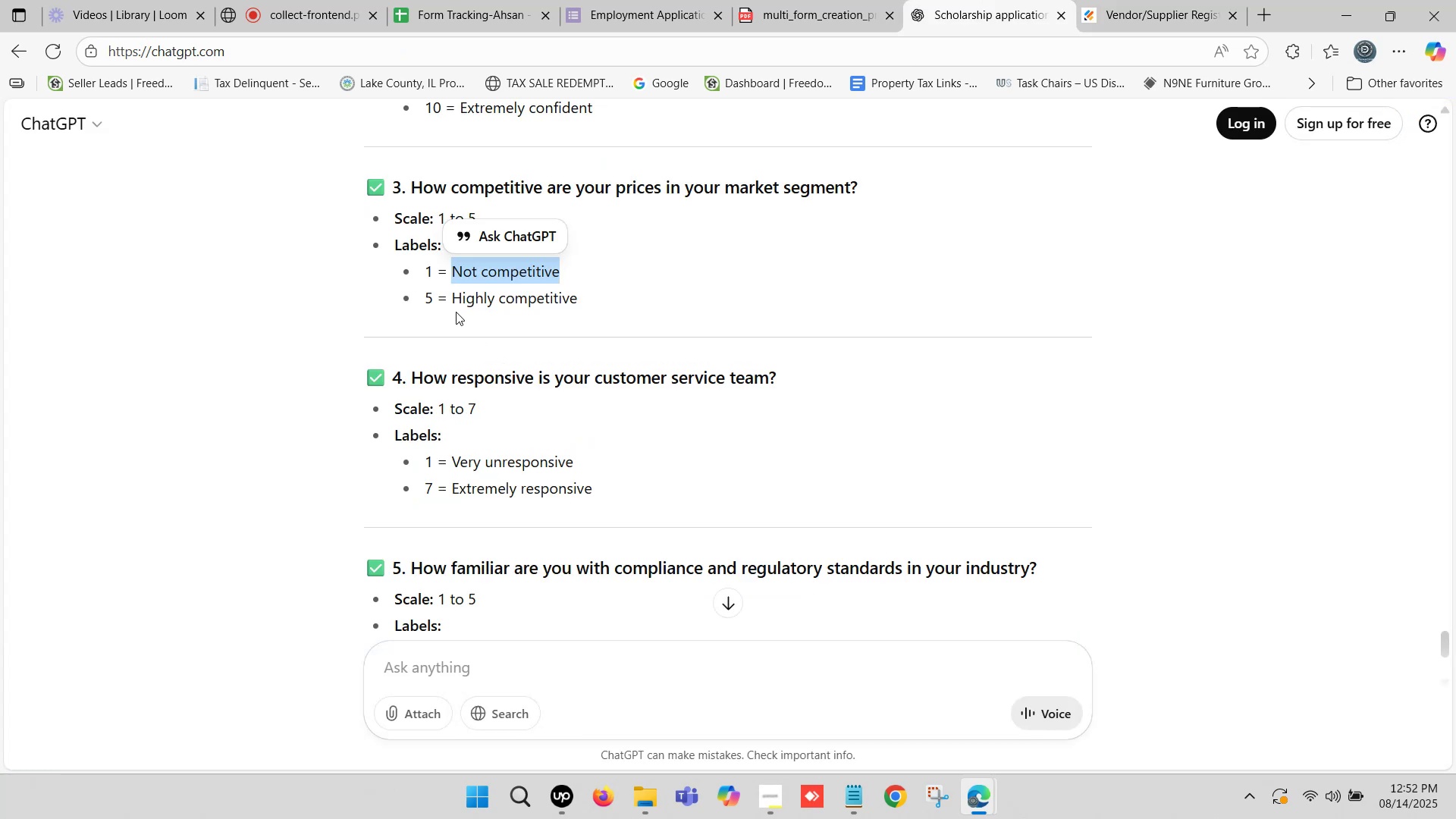 
left_click_drag(start_coordinate=[453, 298], to_coordinate=[576, 295])
 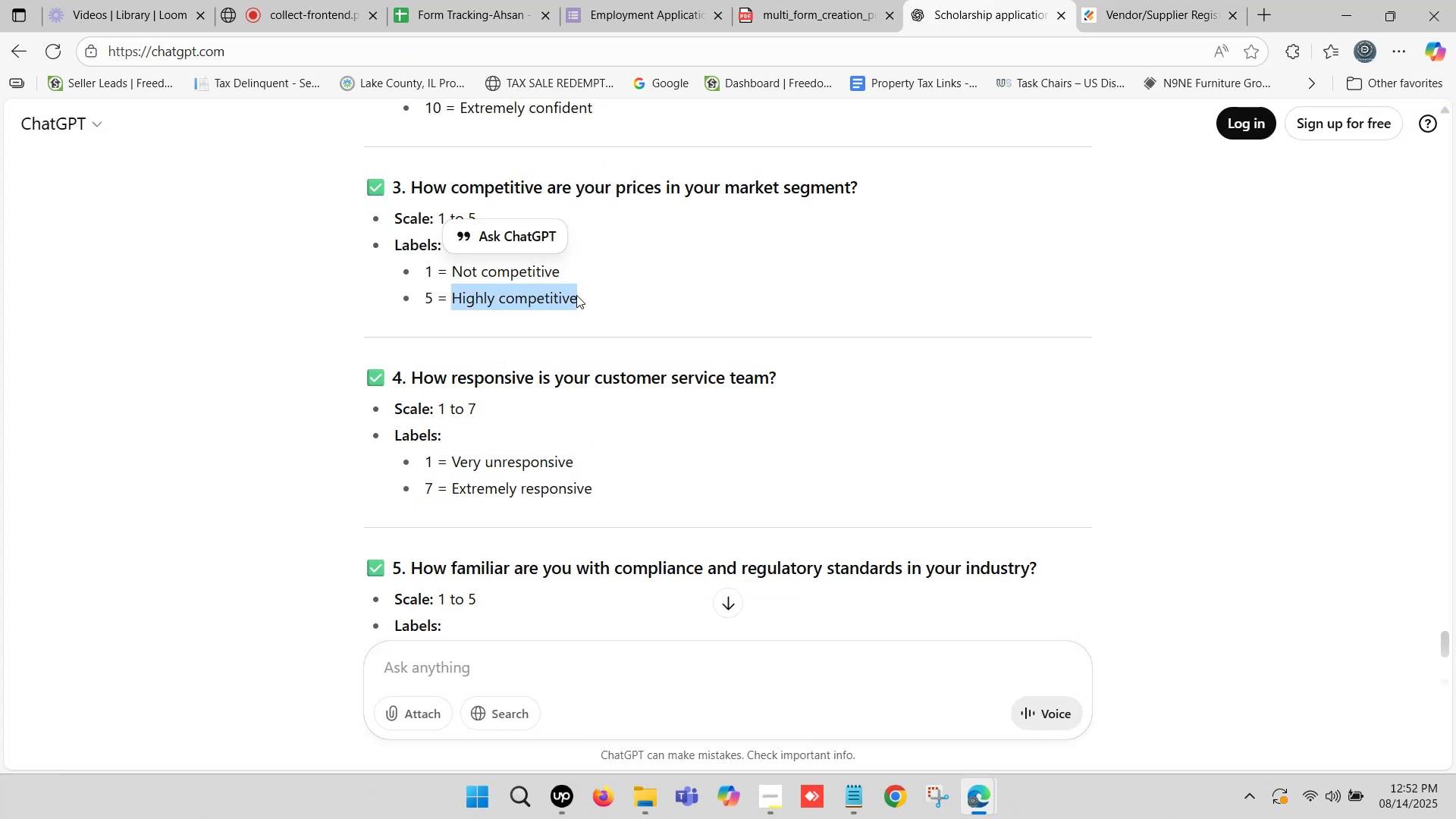 
key(Control+C)
 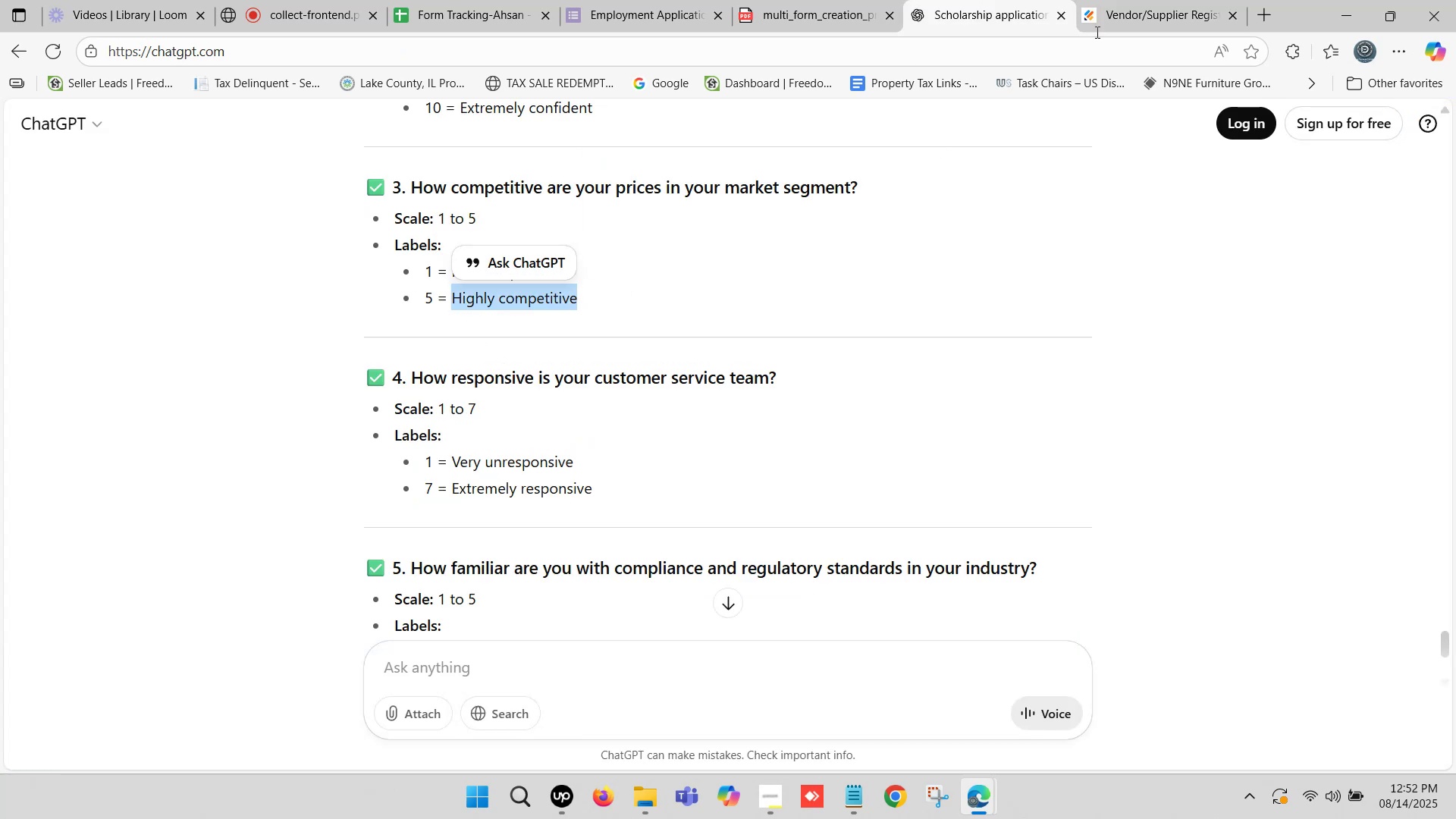 
left_click([1132, 5])
 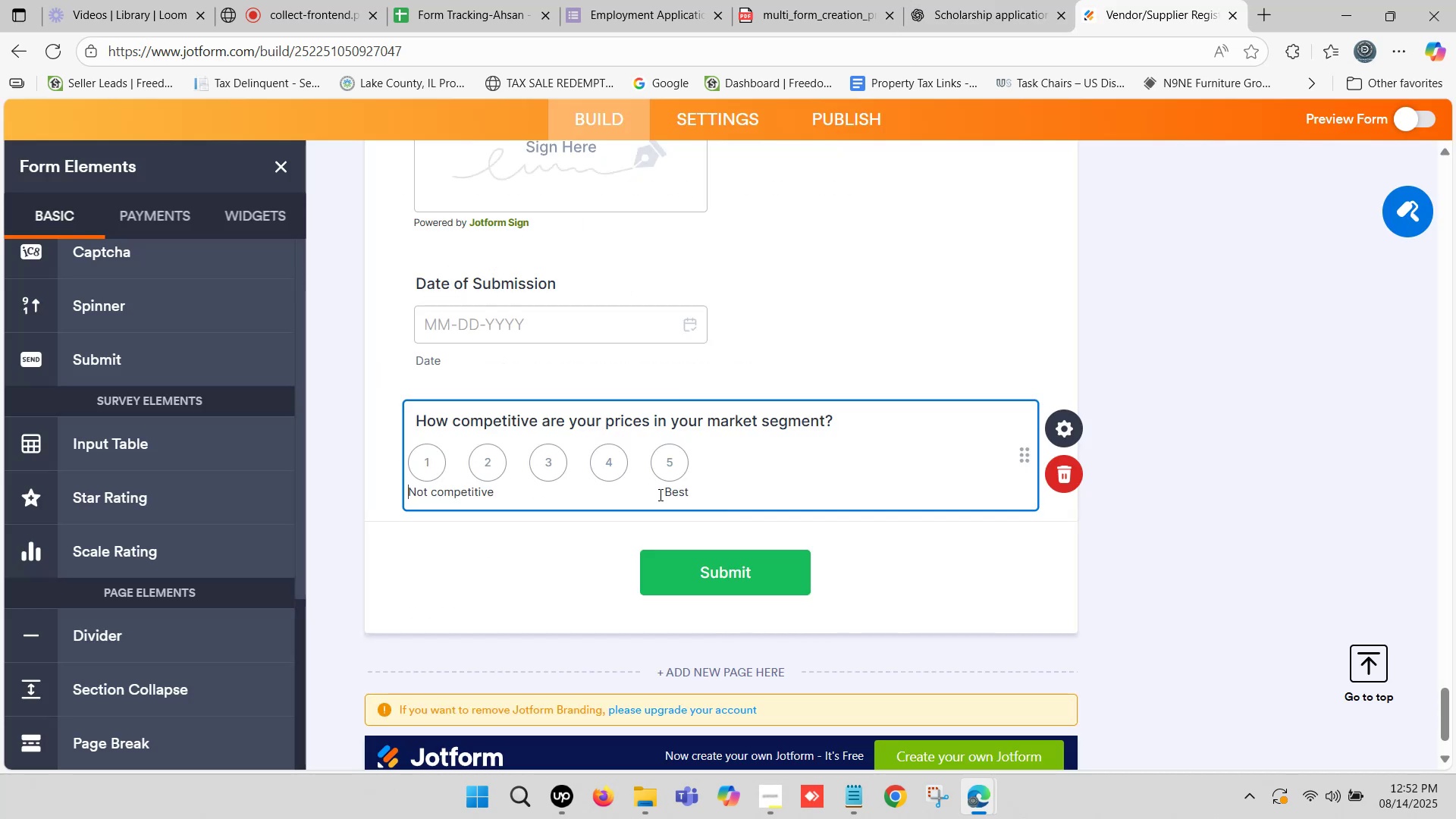 
left_click([672, 497])
 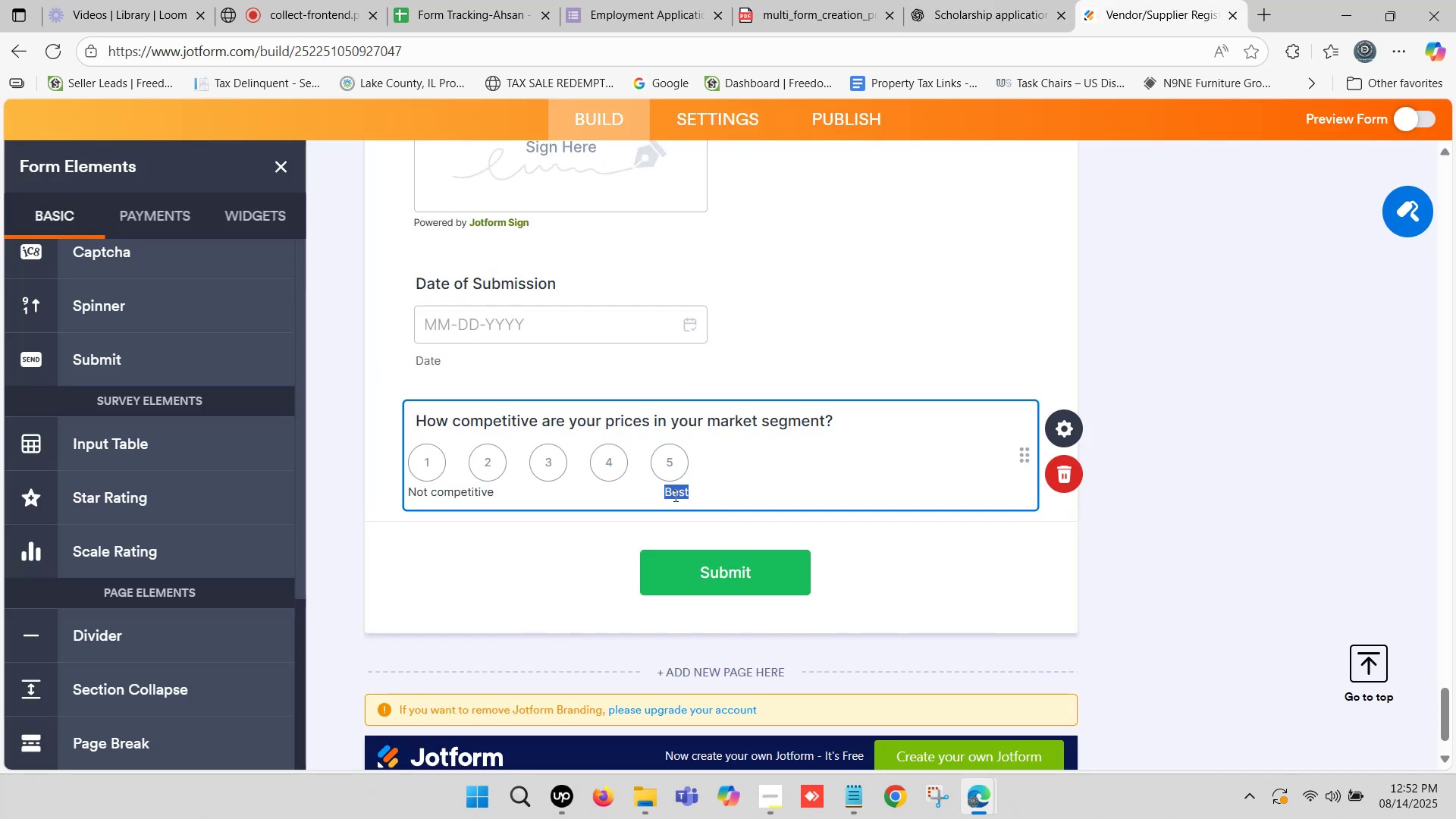 
key(Control+ControlLeft)
 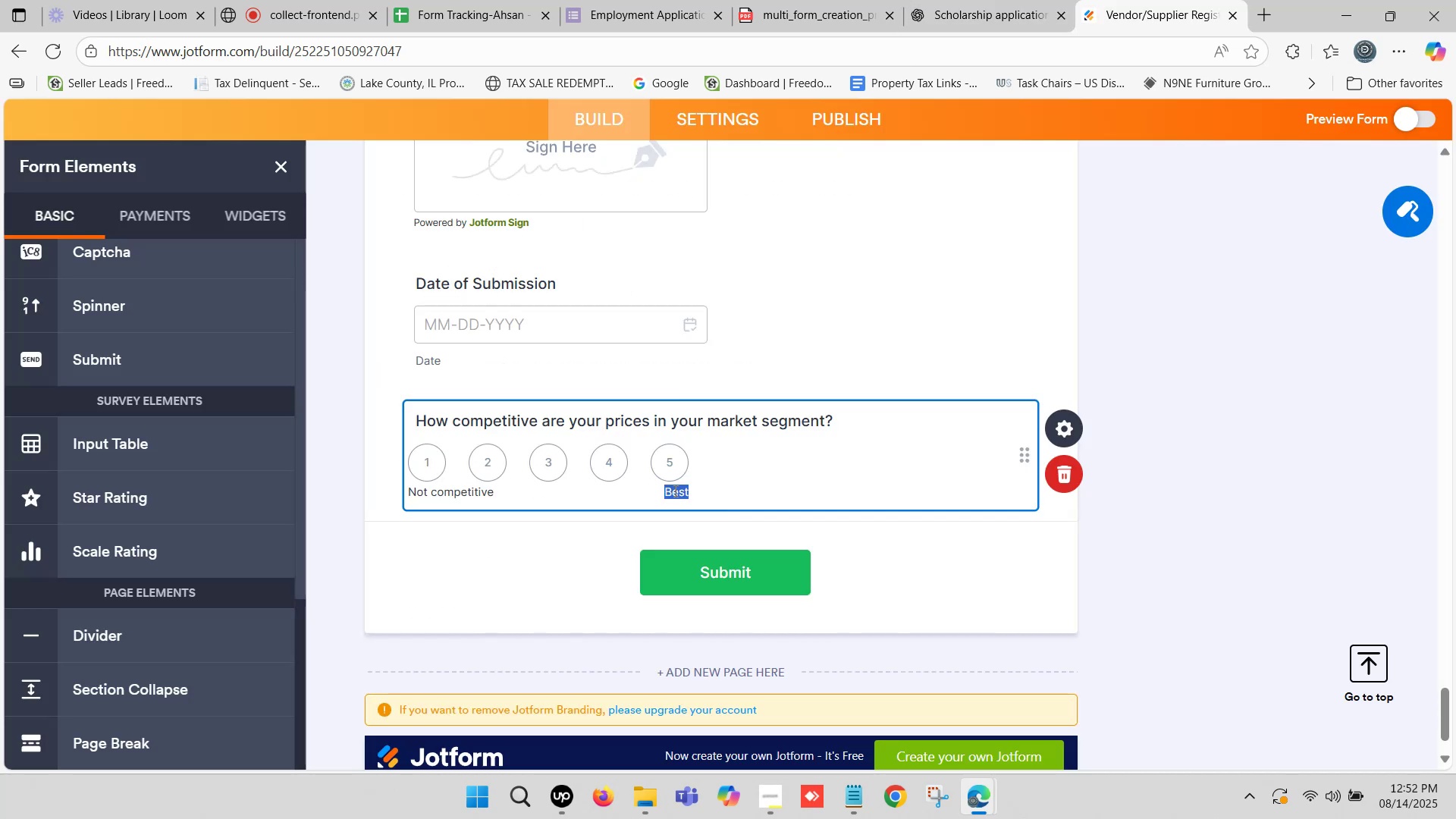 
key(Control+V)
 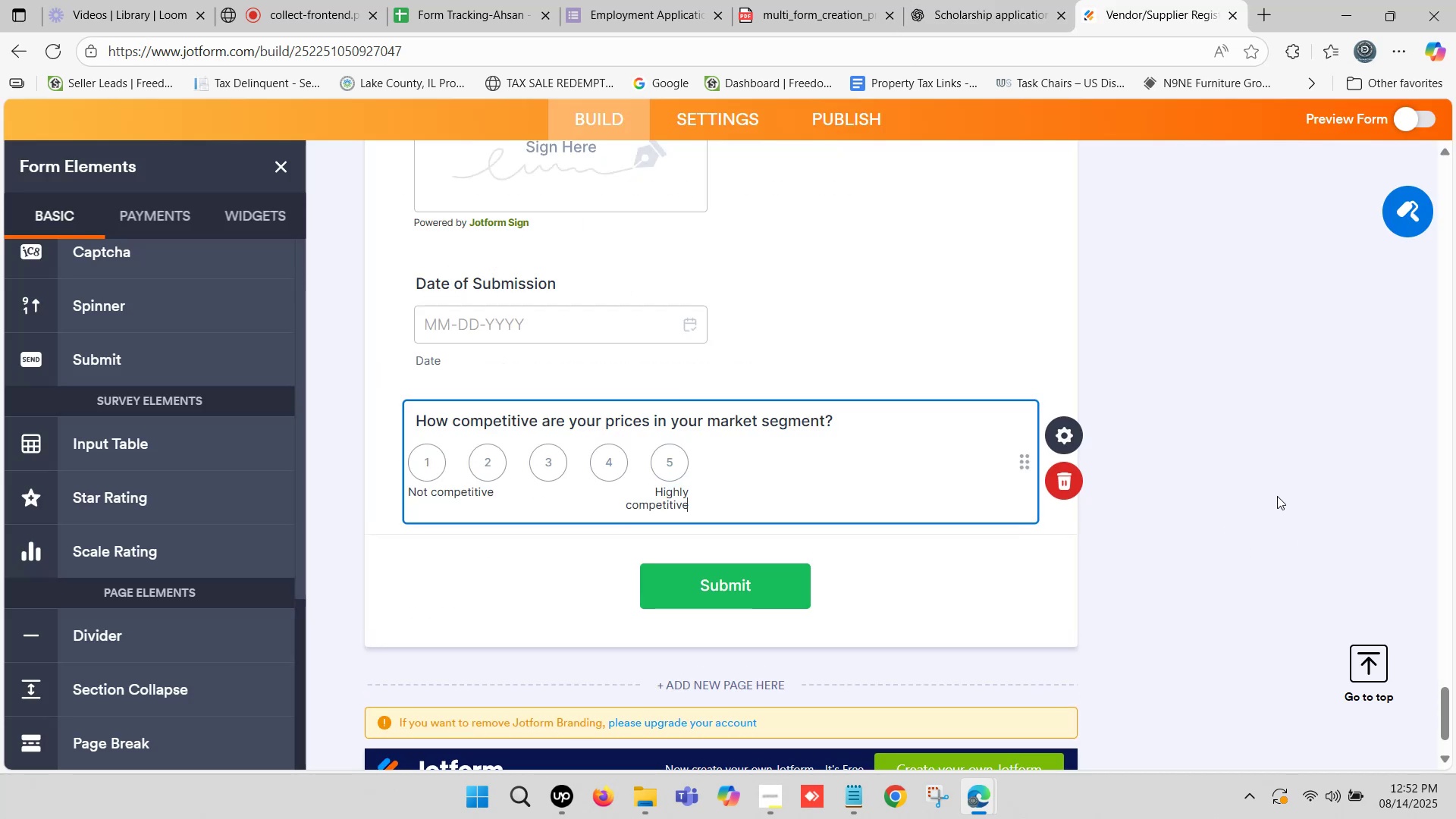 
scroll: coordinate [650, 391], scroll_direction: up, amount: 55.0
 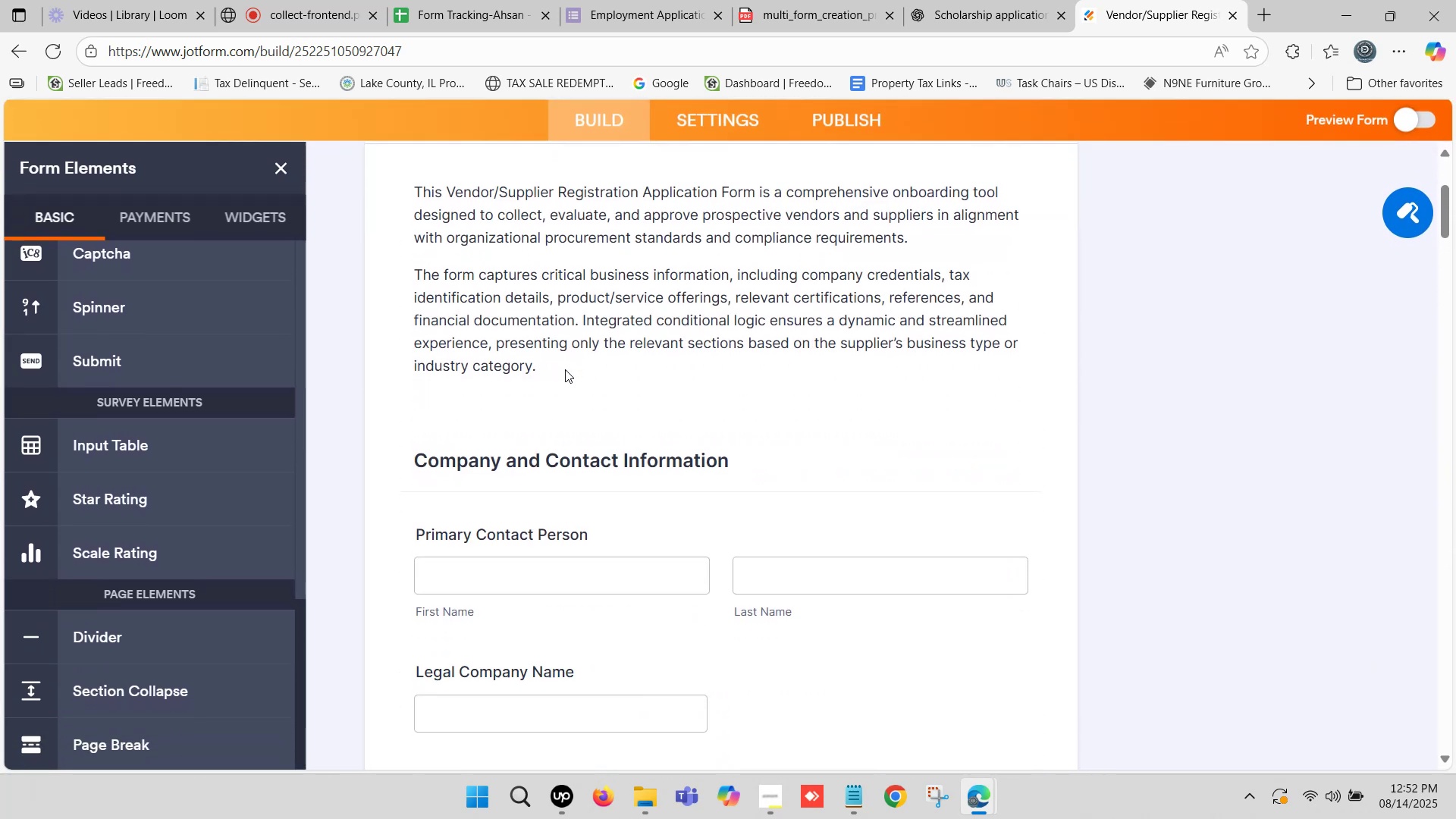 
scroll: coordinate [563, 369], scroll_direction: down, amount: 1.0
 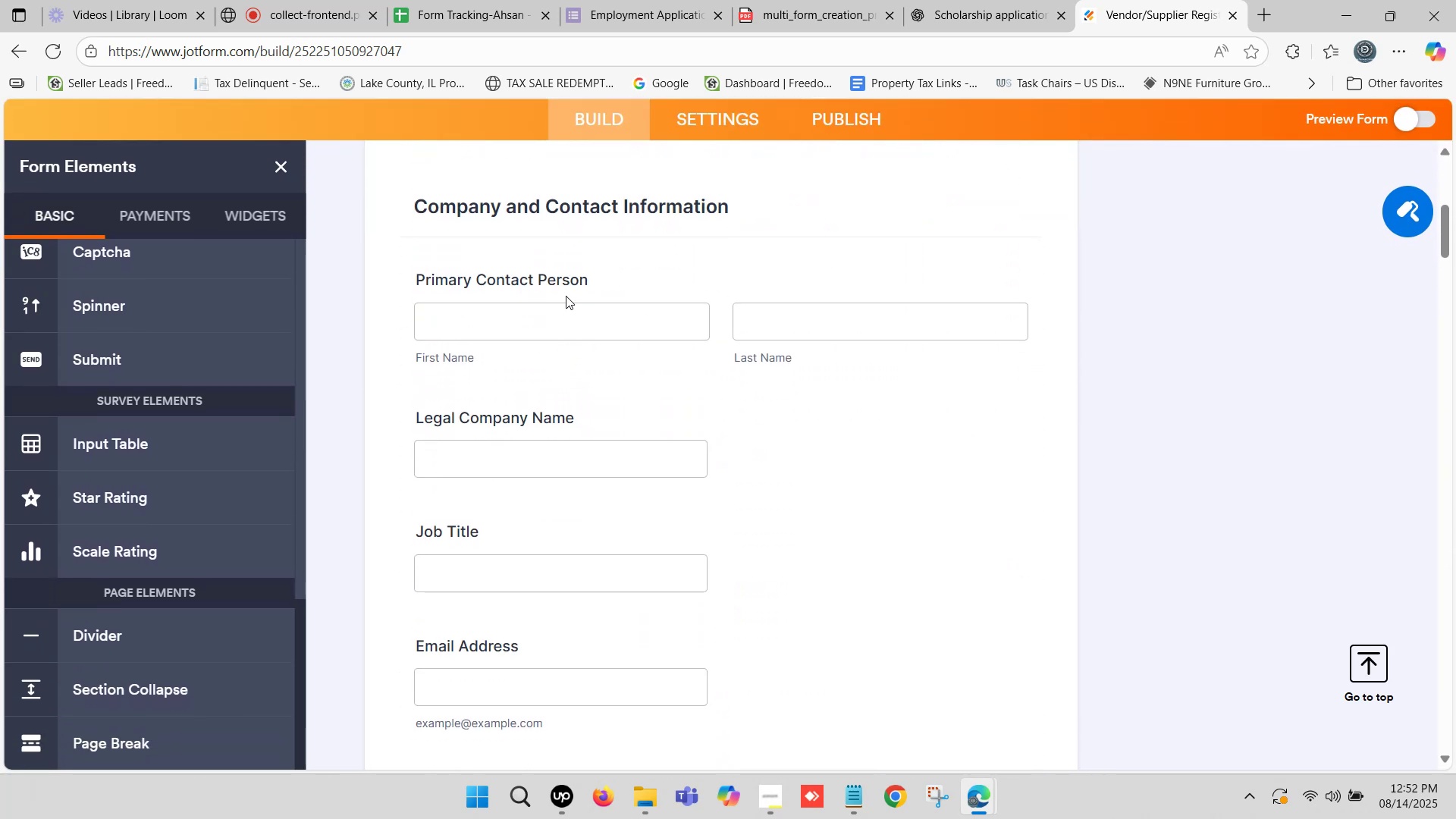 
left_click([572, 286])
 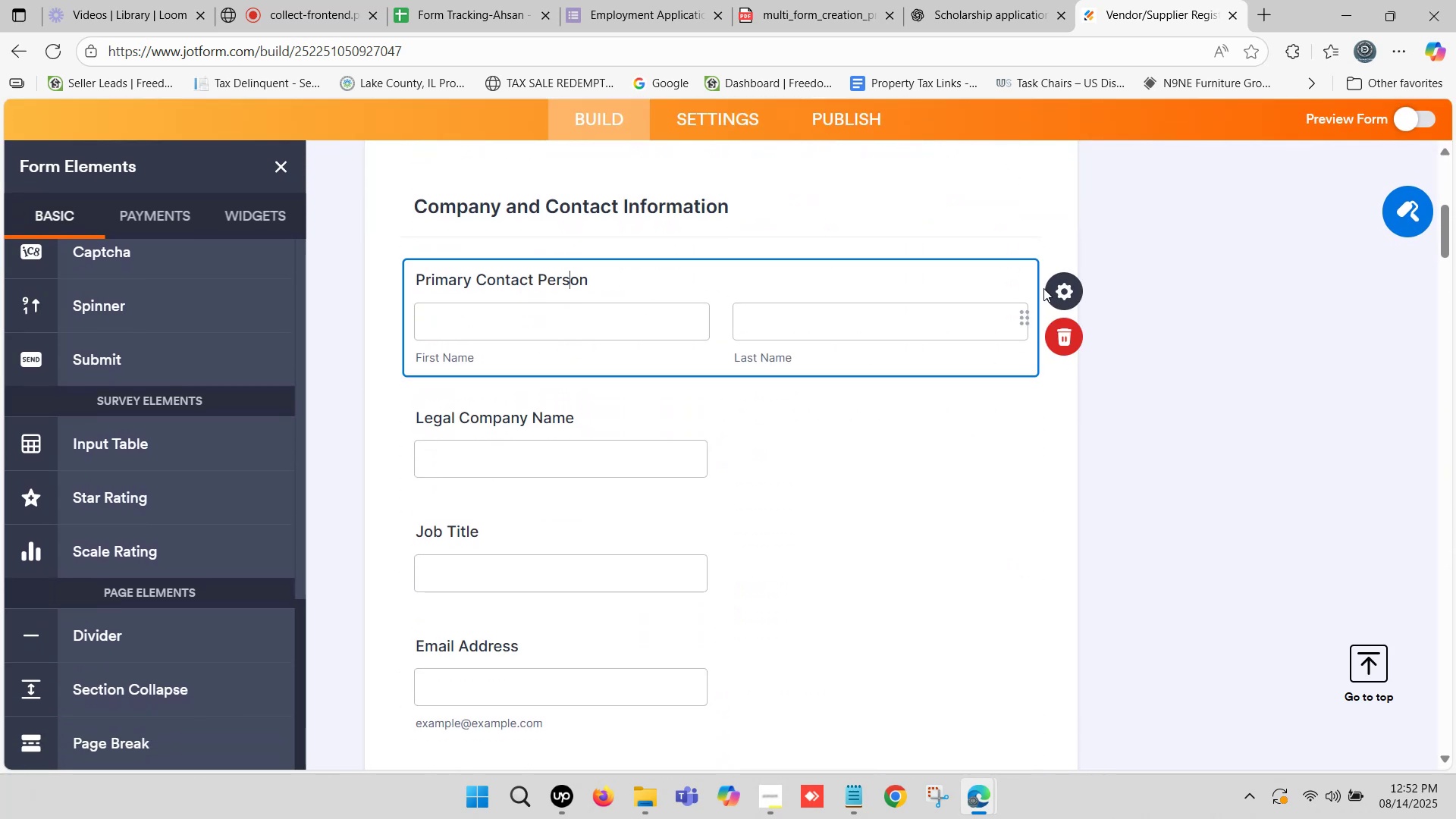 
left_click([1055, 285])
 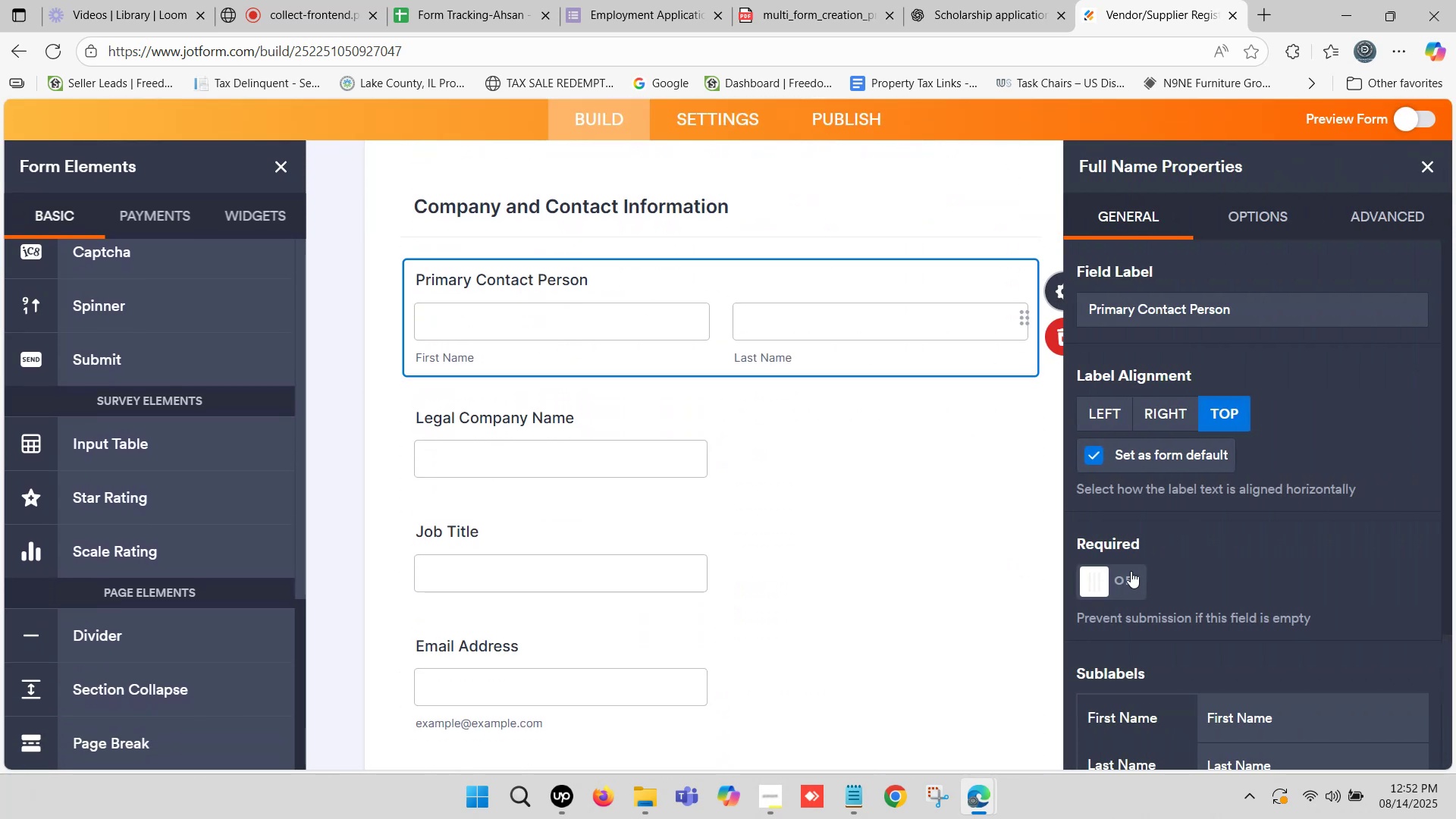 
left_click([1102, 588])
 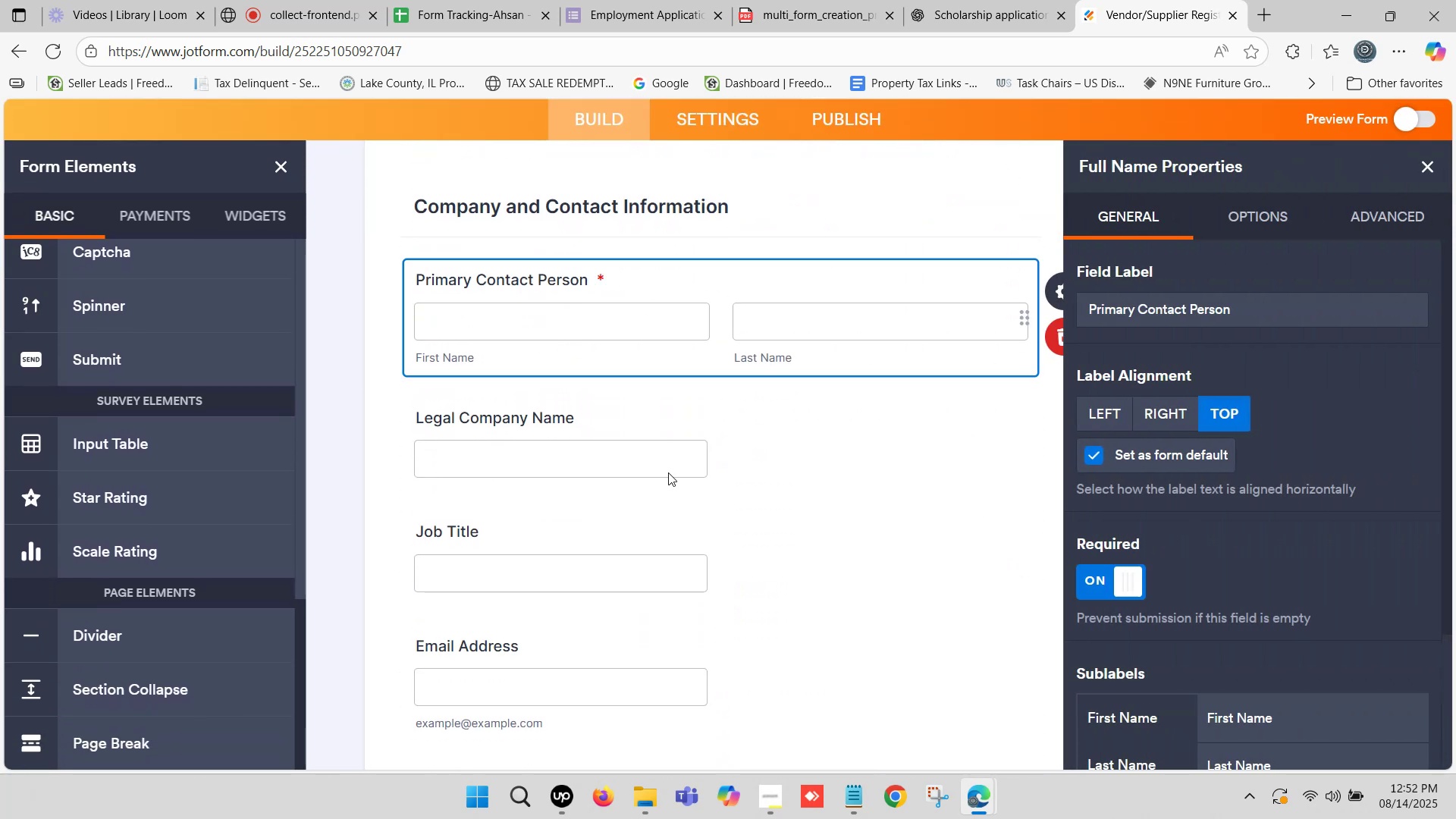 
scroll: coordinate [614, 460], scroll_direction: down, amount: 1.0
 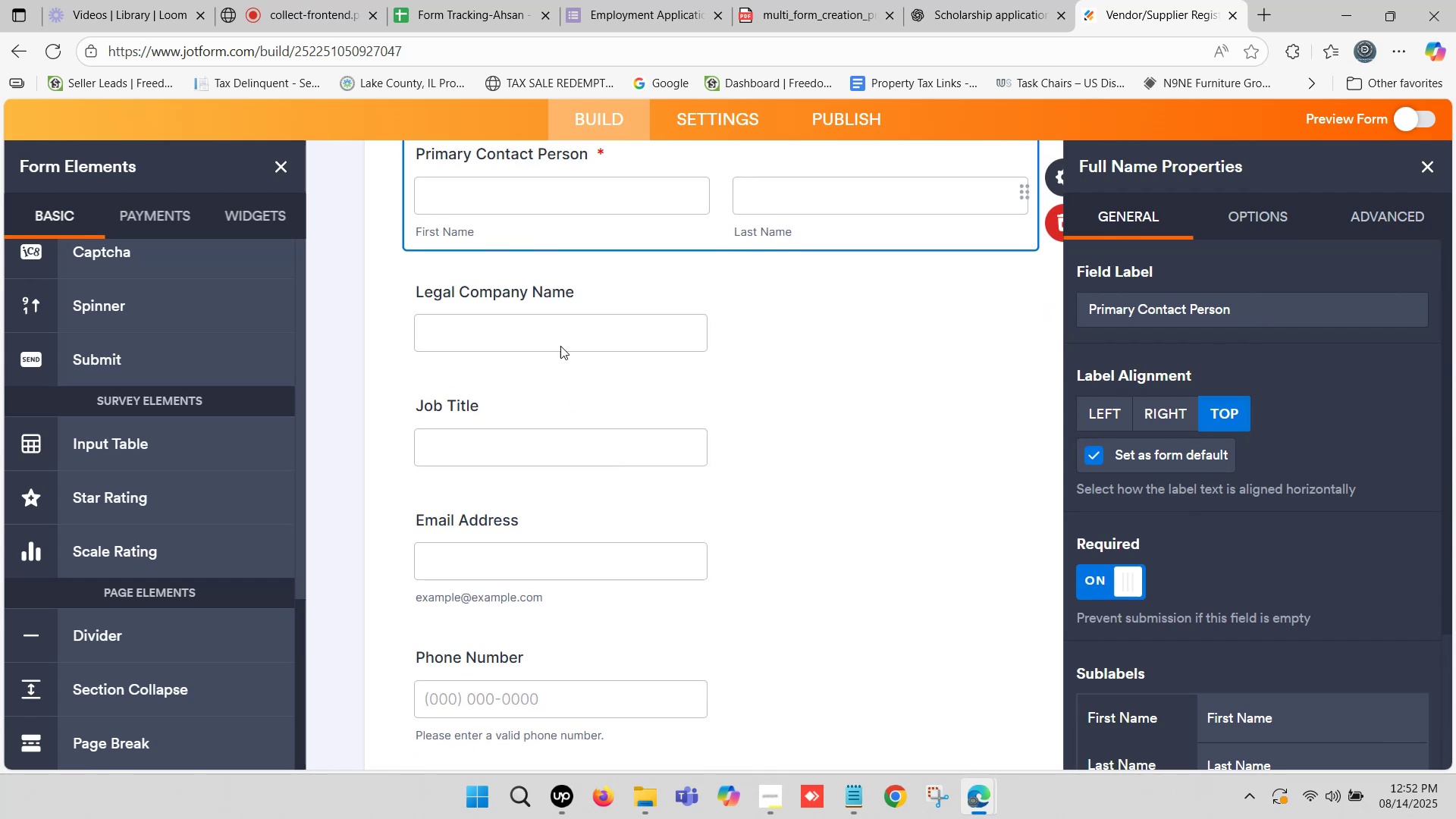 
left_click([566, 334])
 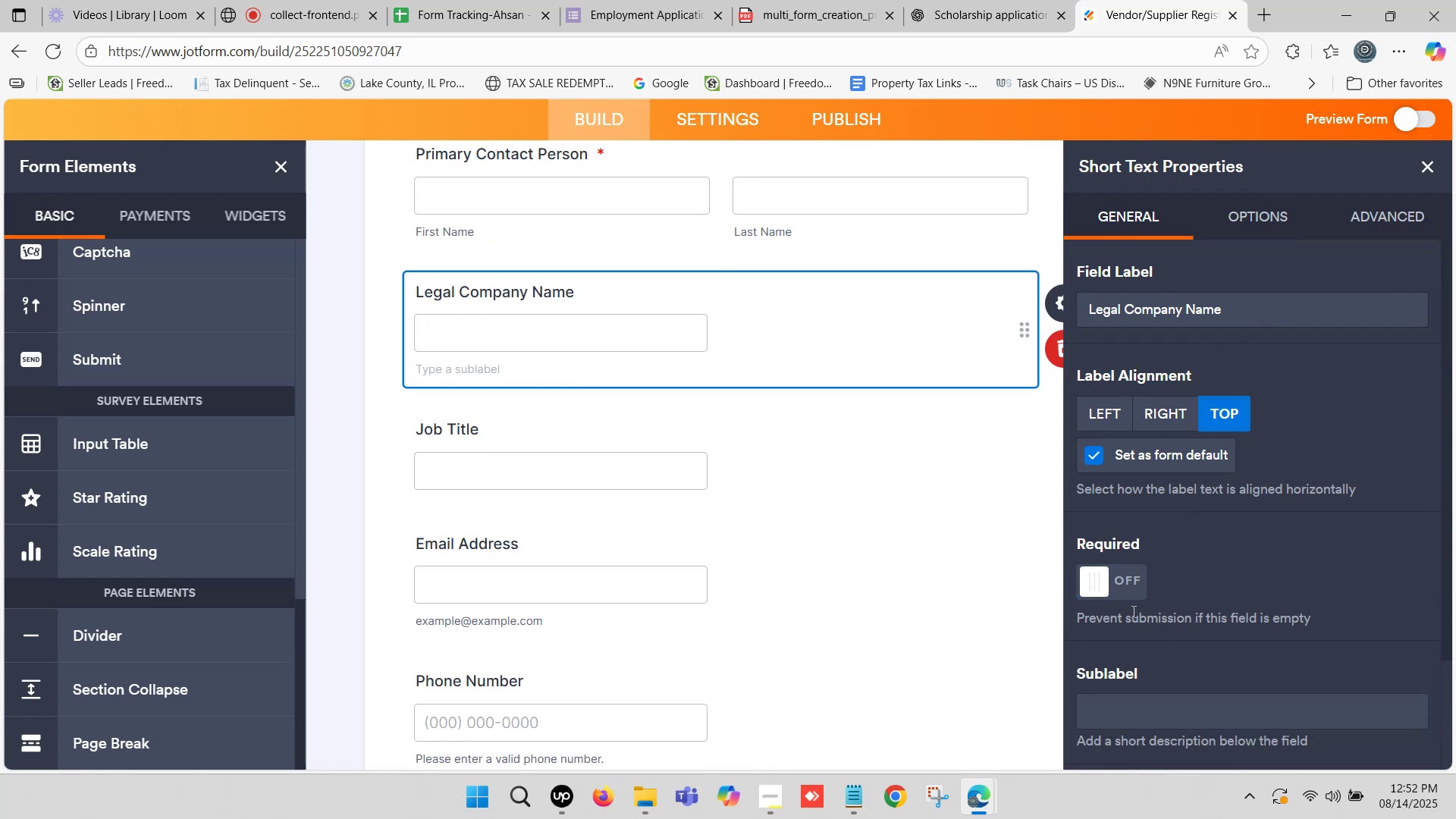 
left_click([1111, 578])
 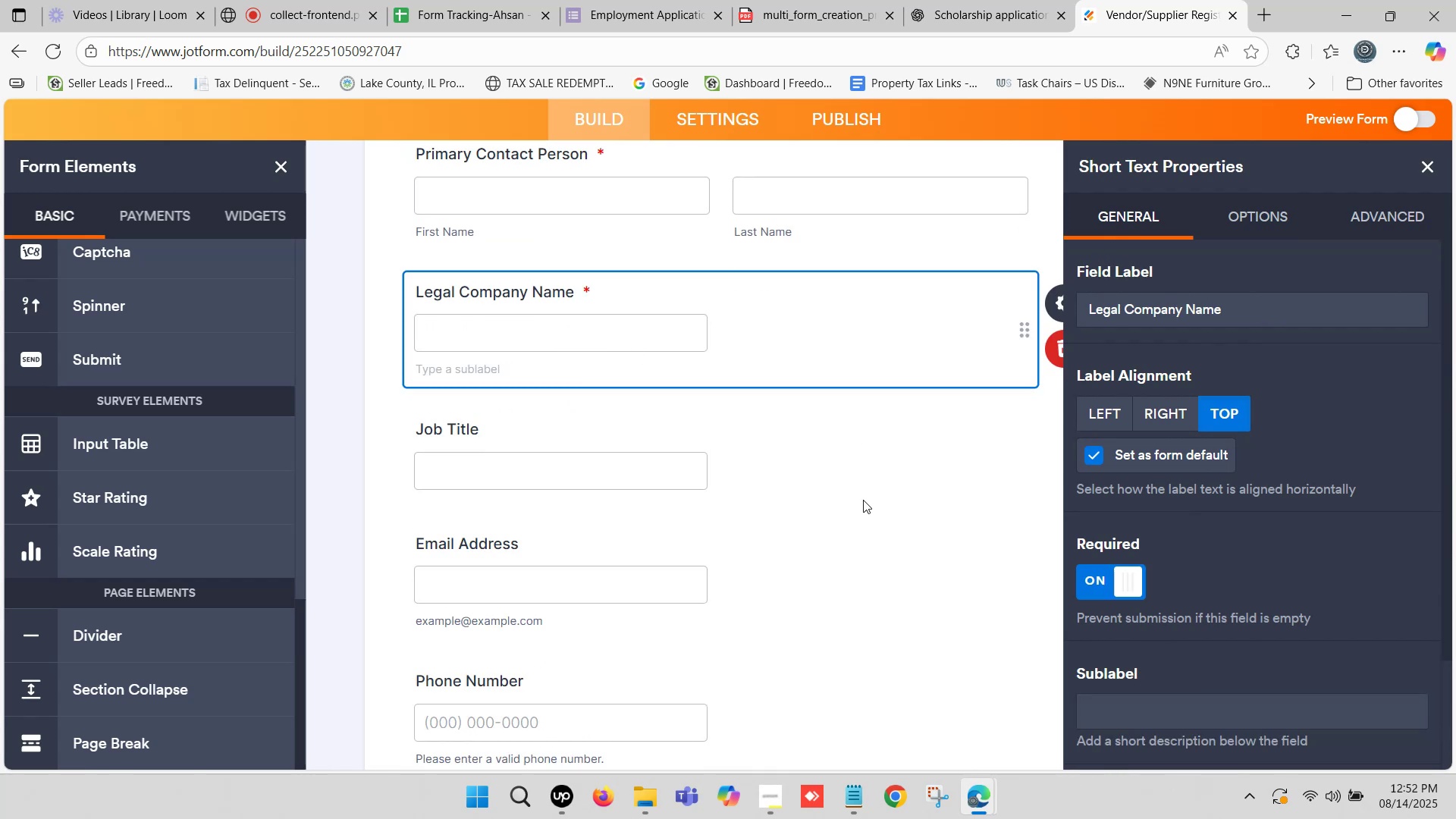 
scroll: coordinate [644, 457], scroll_direction: up, amount: 10.0
 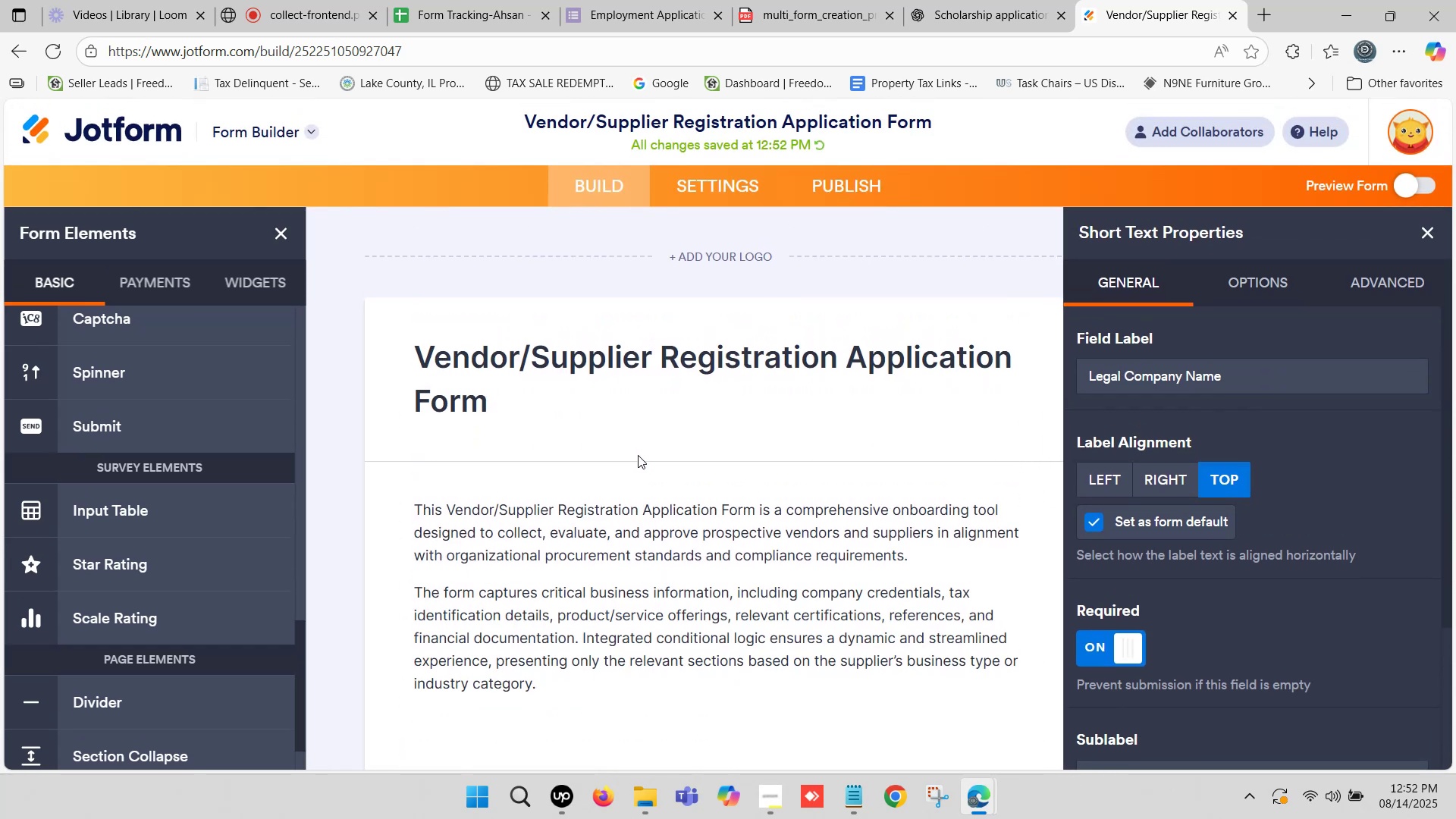 
scroll: coordinate [637, 455], scroll_direction: down, amount: 5.0
 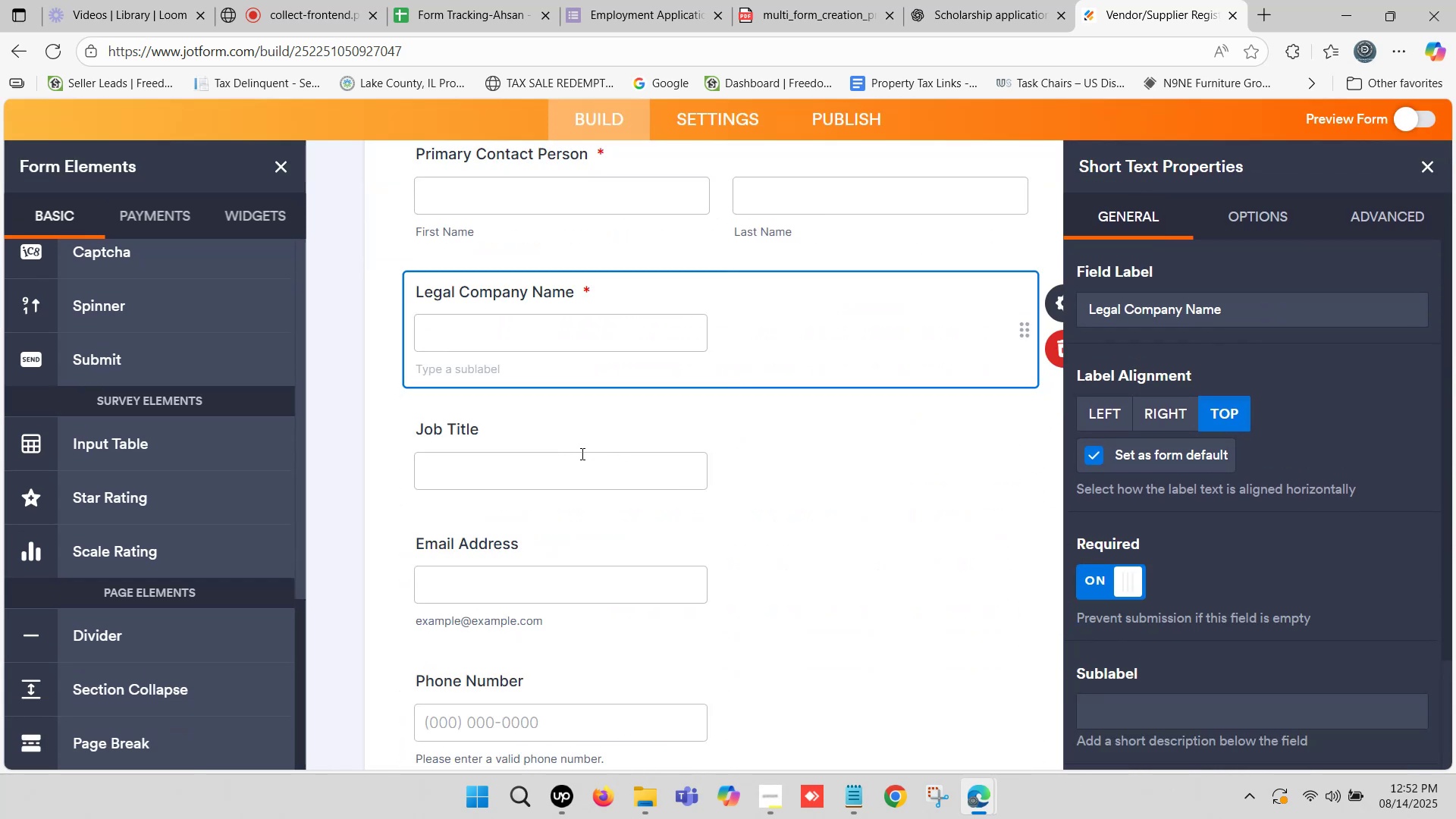 
left_click([561, 464])
 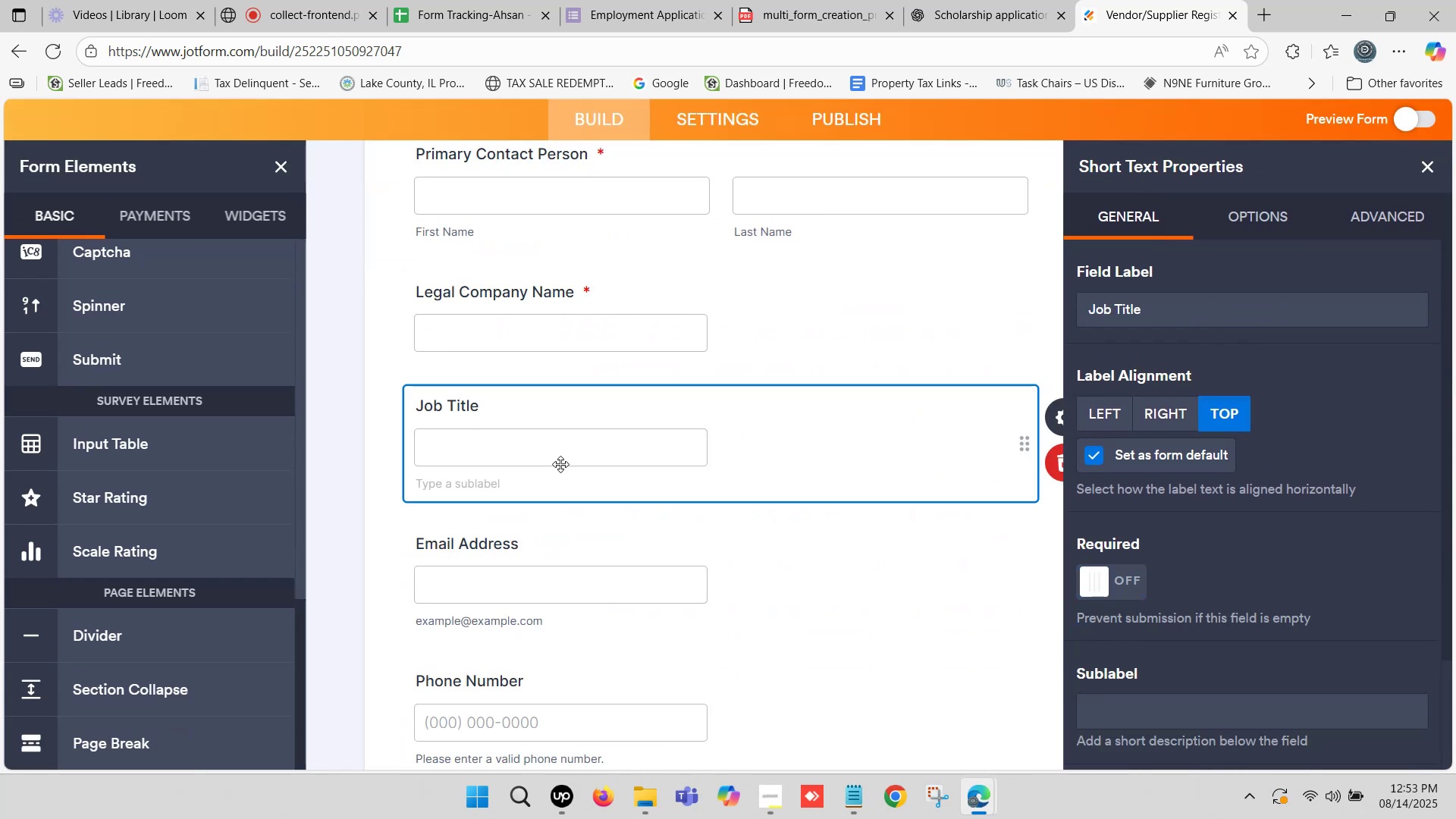 
scroll: coordinate [560, 465], scroll_direction: down, amount: 1.0
 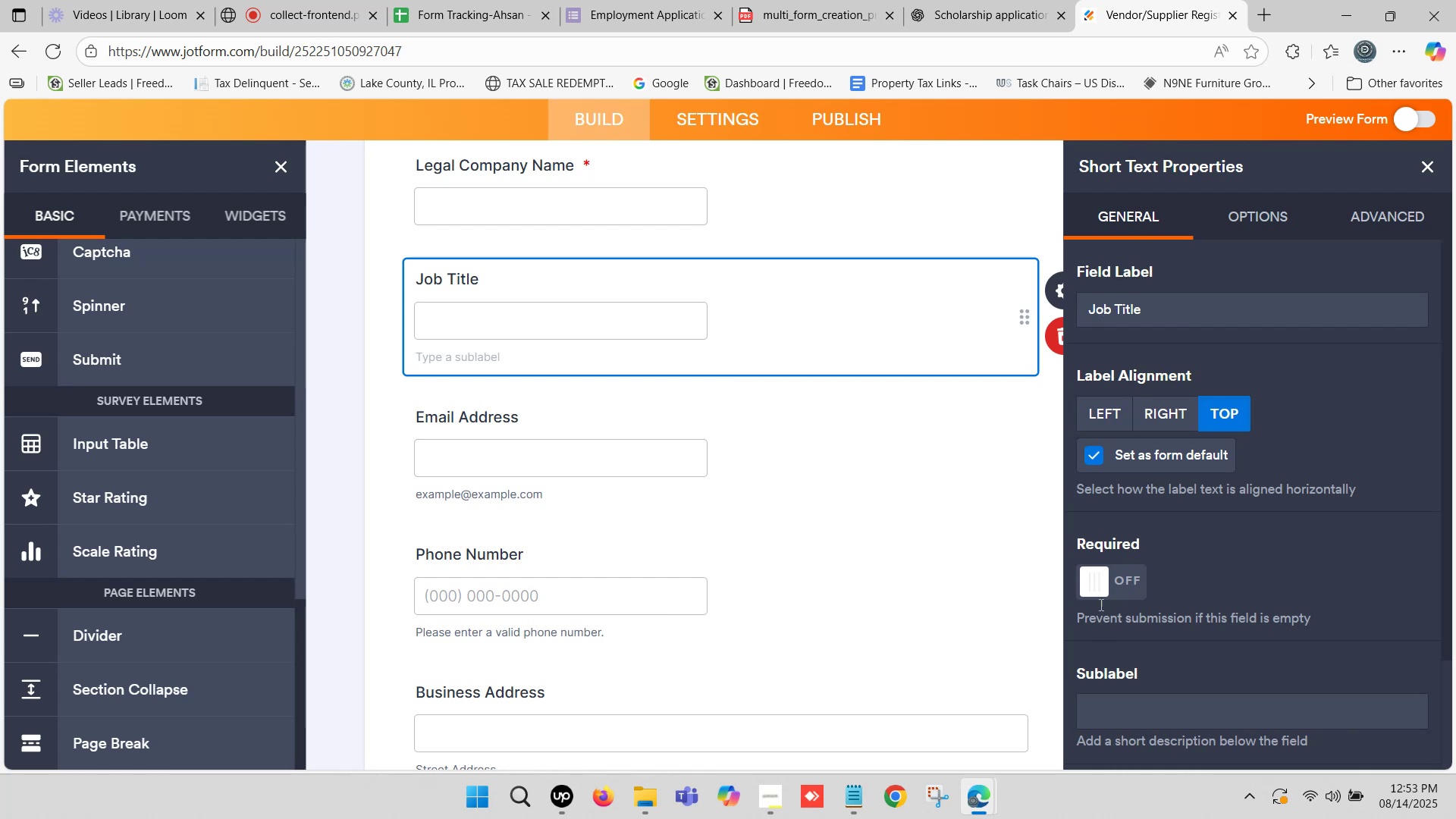 
left_click([1095, 579])
 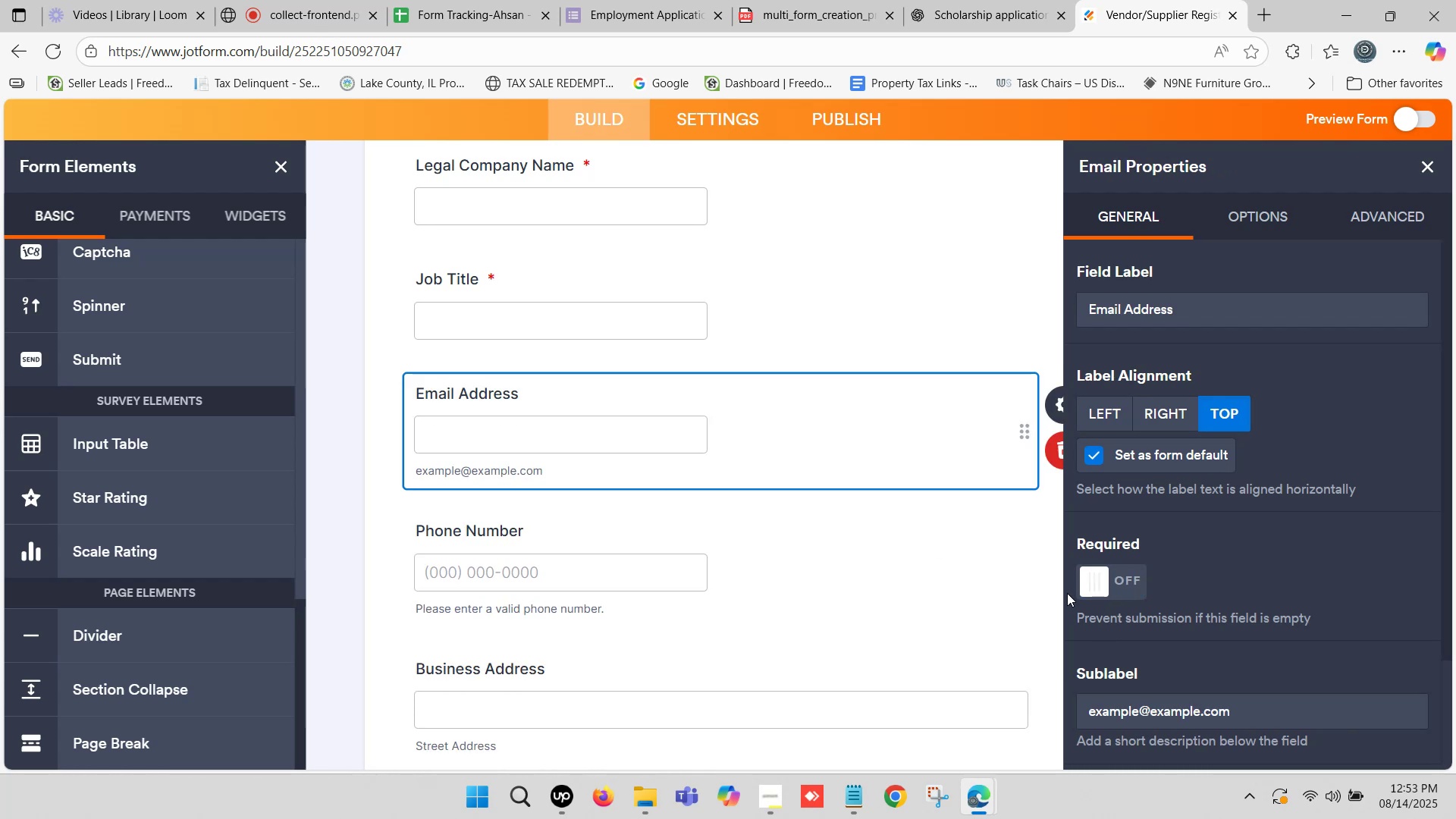 
left_click([1108, 589])
 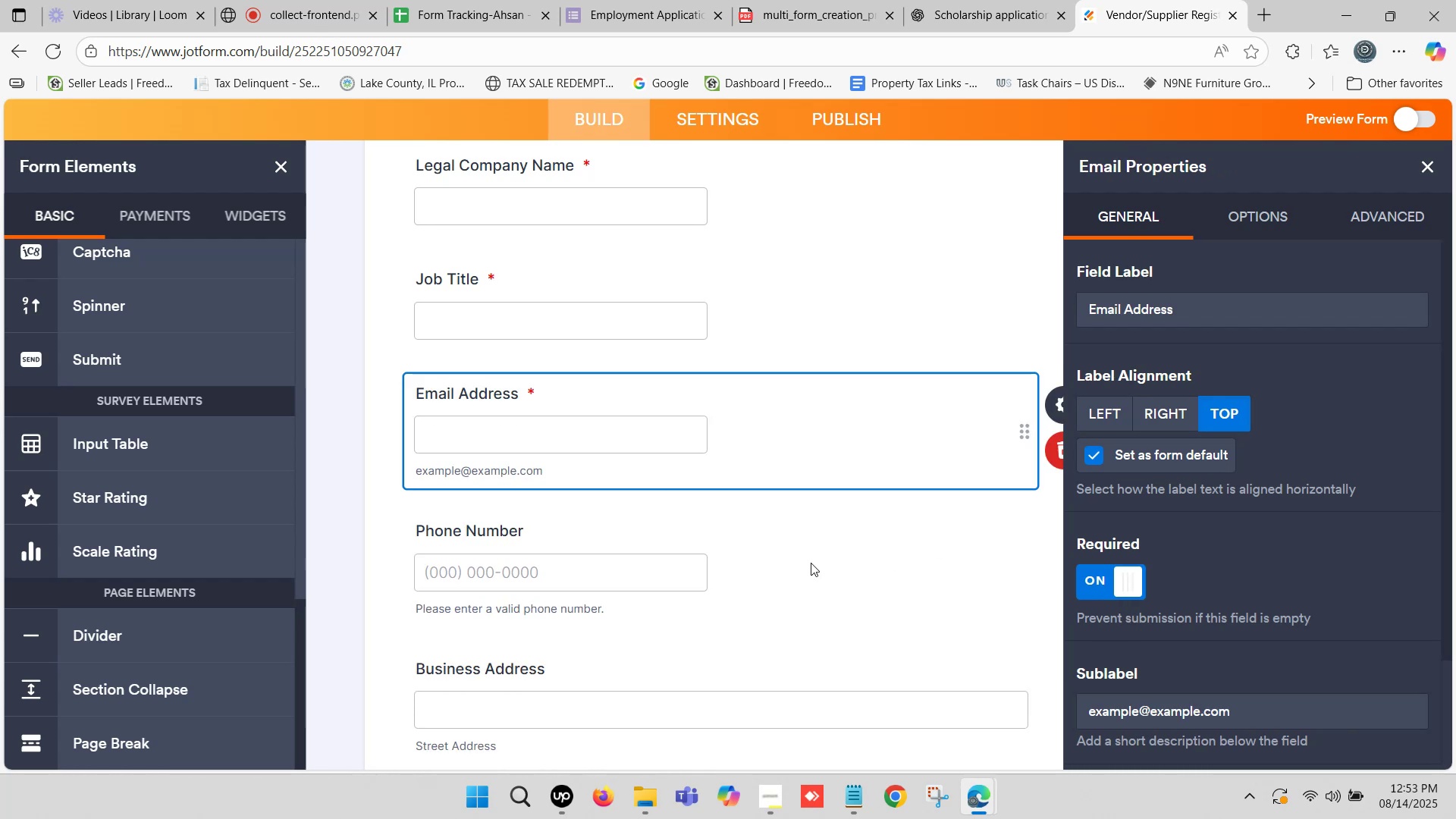 
scroll: coordinate [719, 544], scroll_direction: down, amount: 1.0
 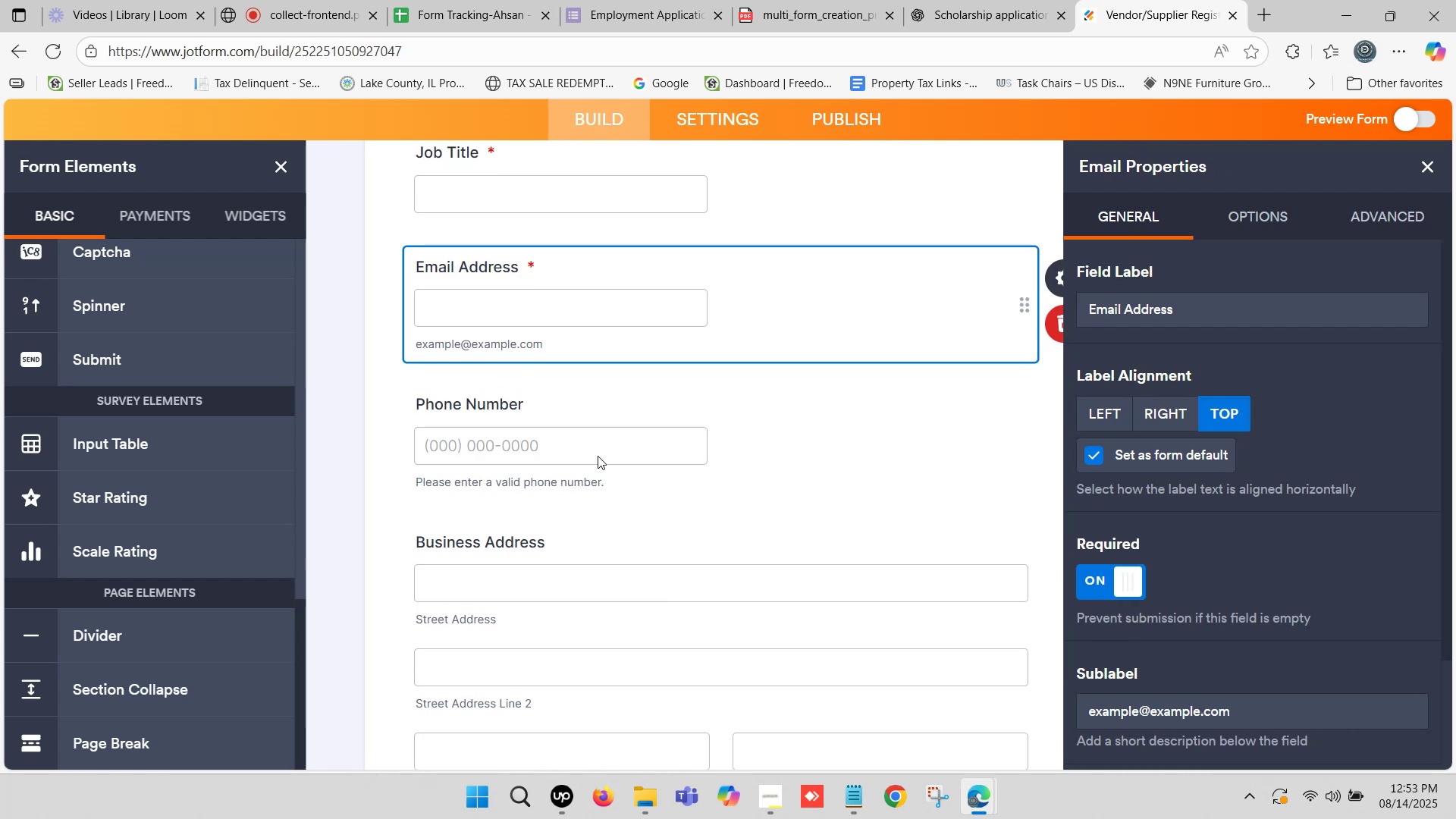 
left_click([597, 448])
 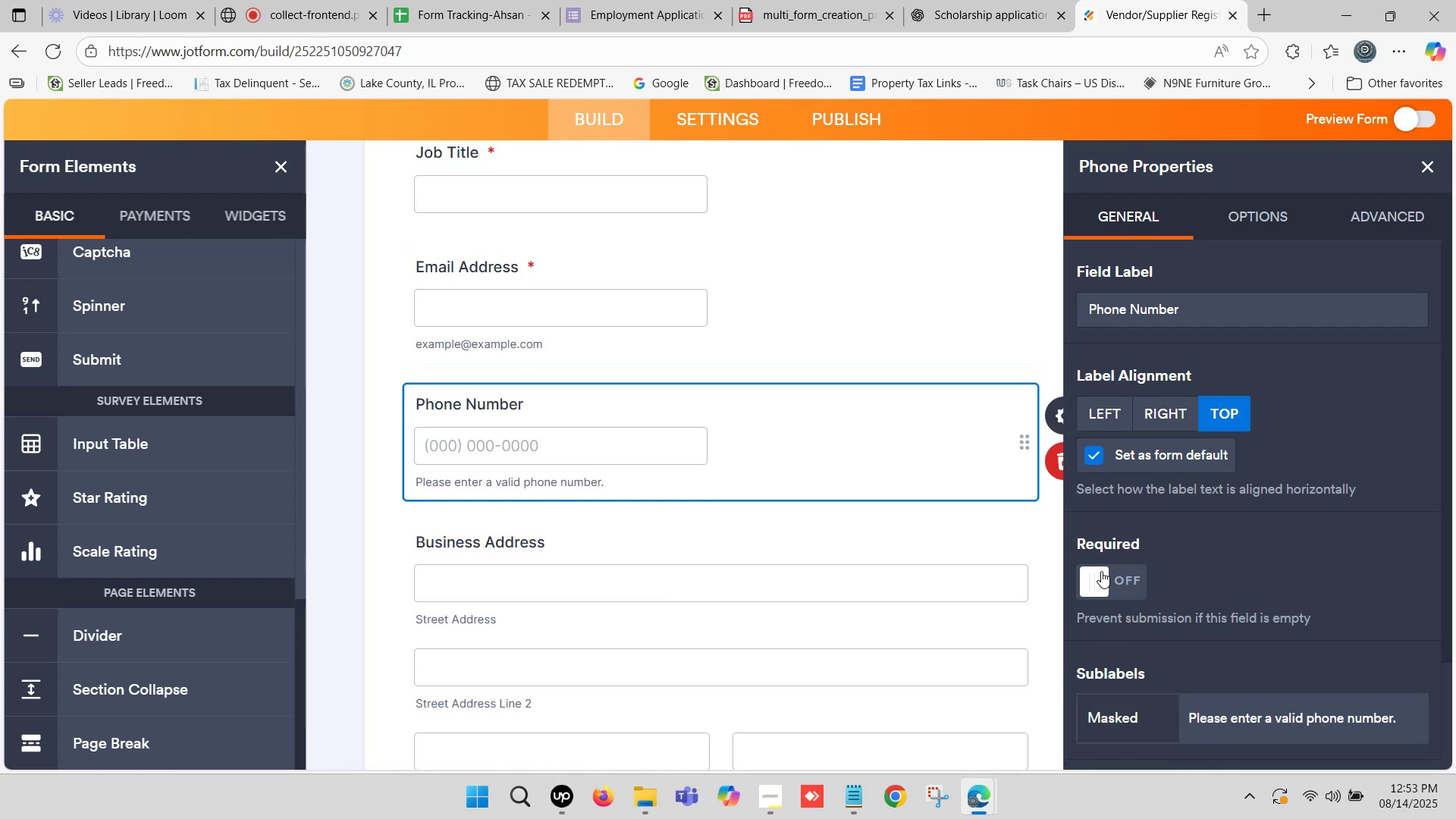 
left_click([1103, 573])
 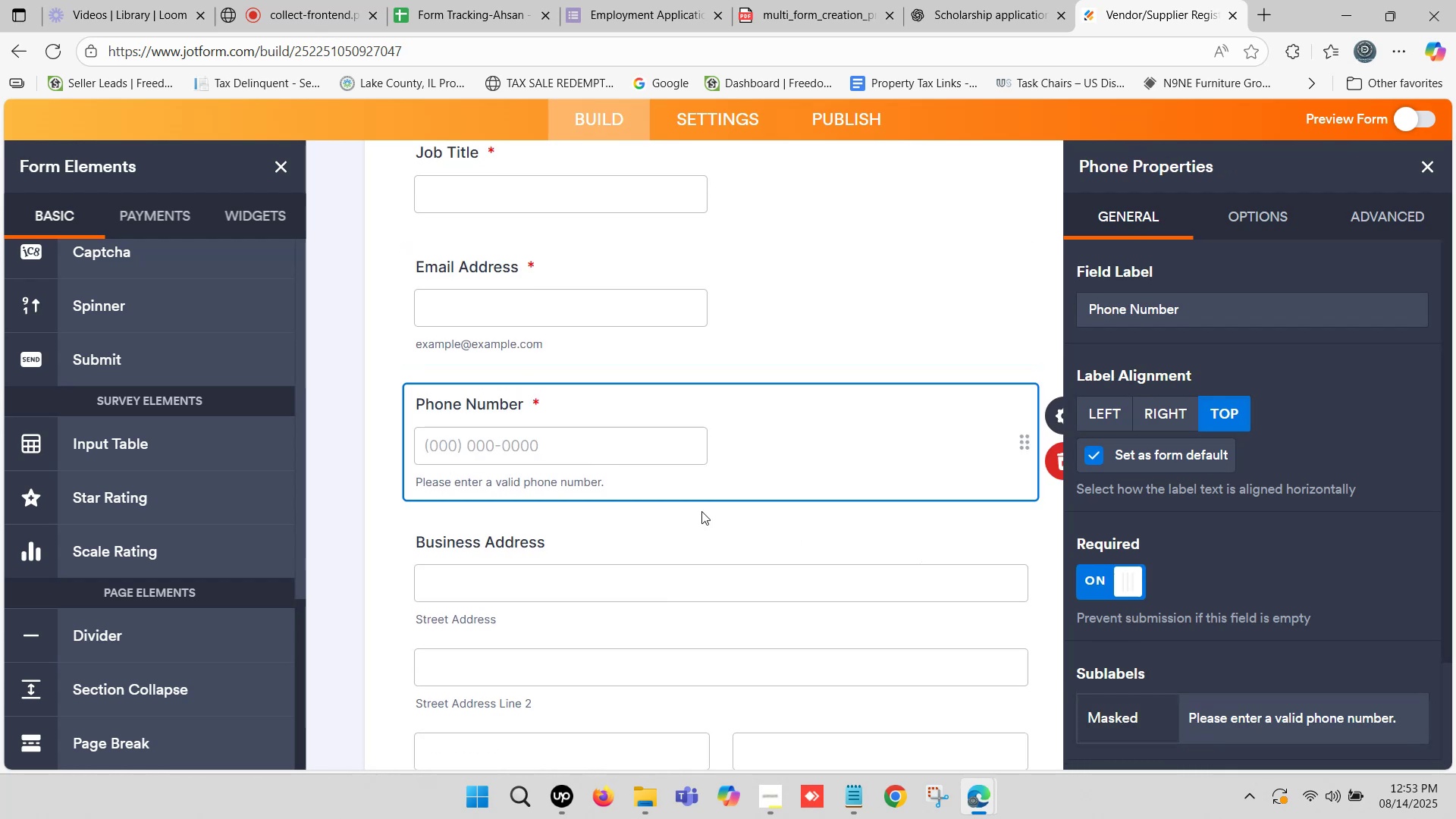 
scroll: coordinate [685, 505], scroll_direction: down, amount: 1.0
 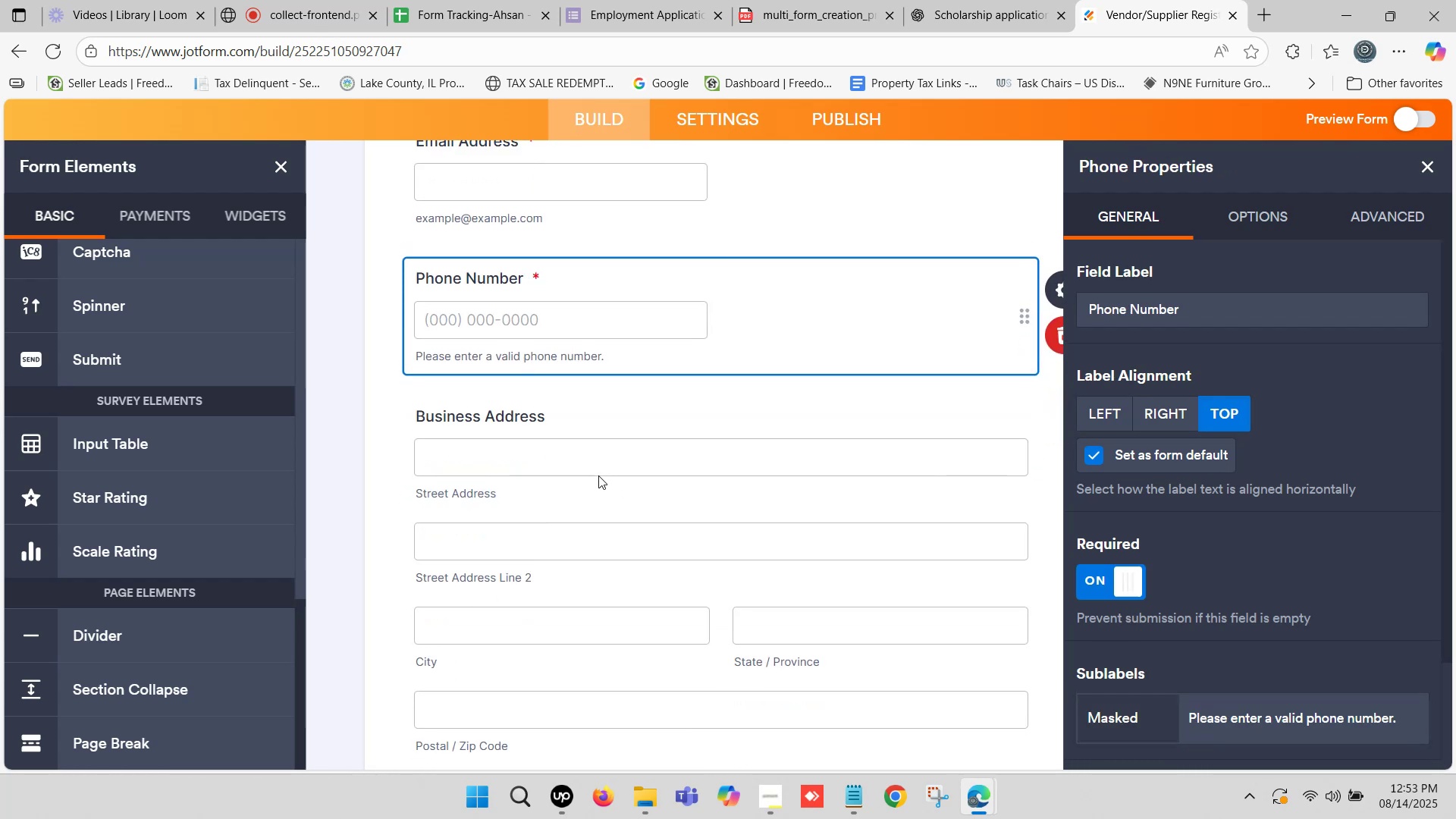 
left_click([595, 461])
 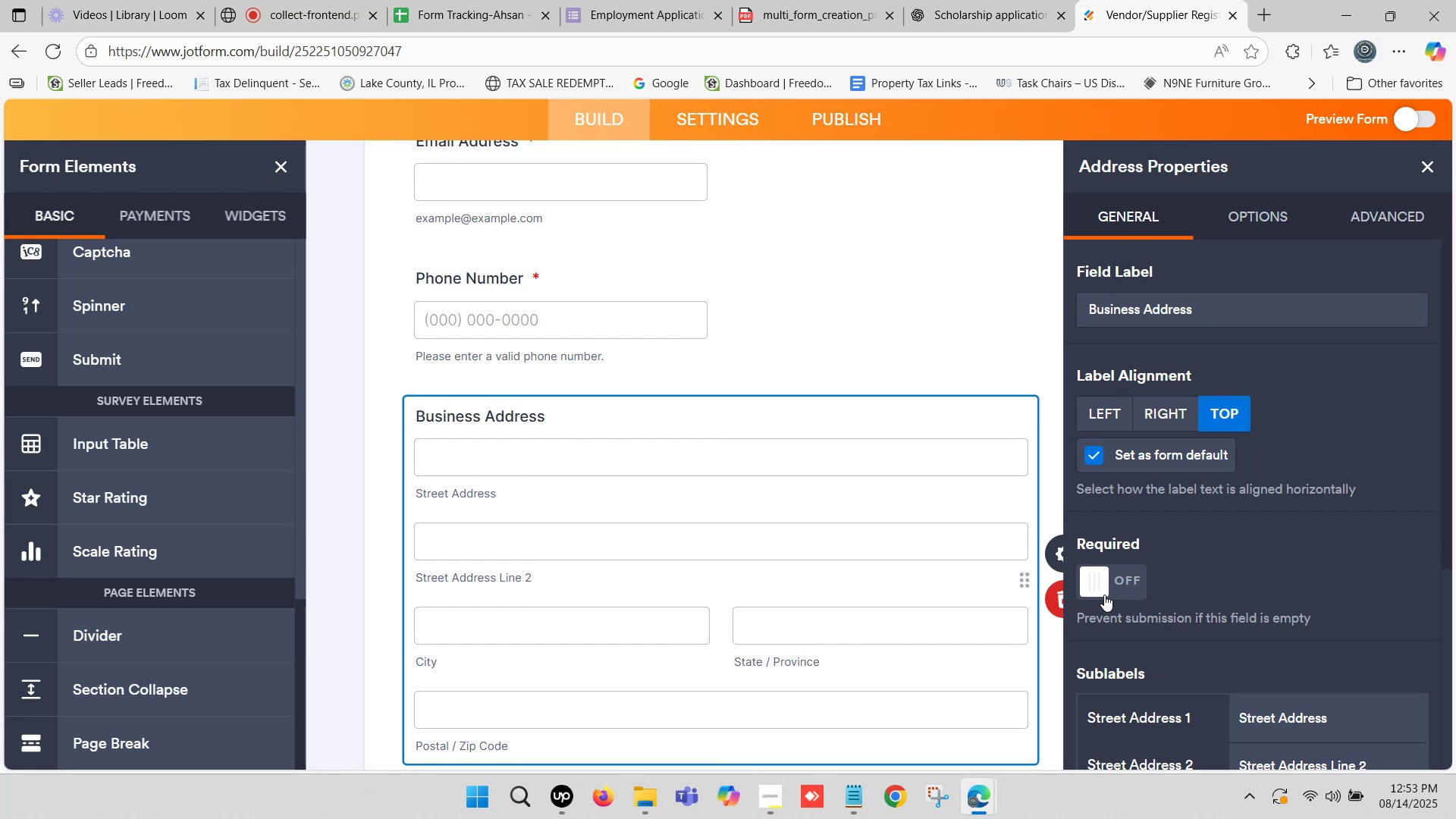 
scroll: coordinate [619, 508], scroll_direction: down, amount: 4.0
 